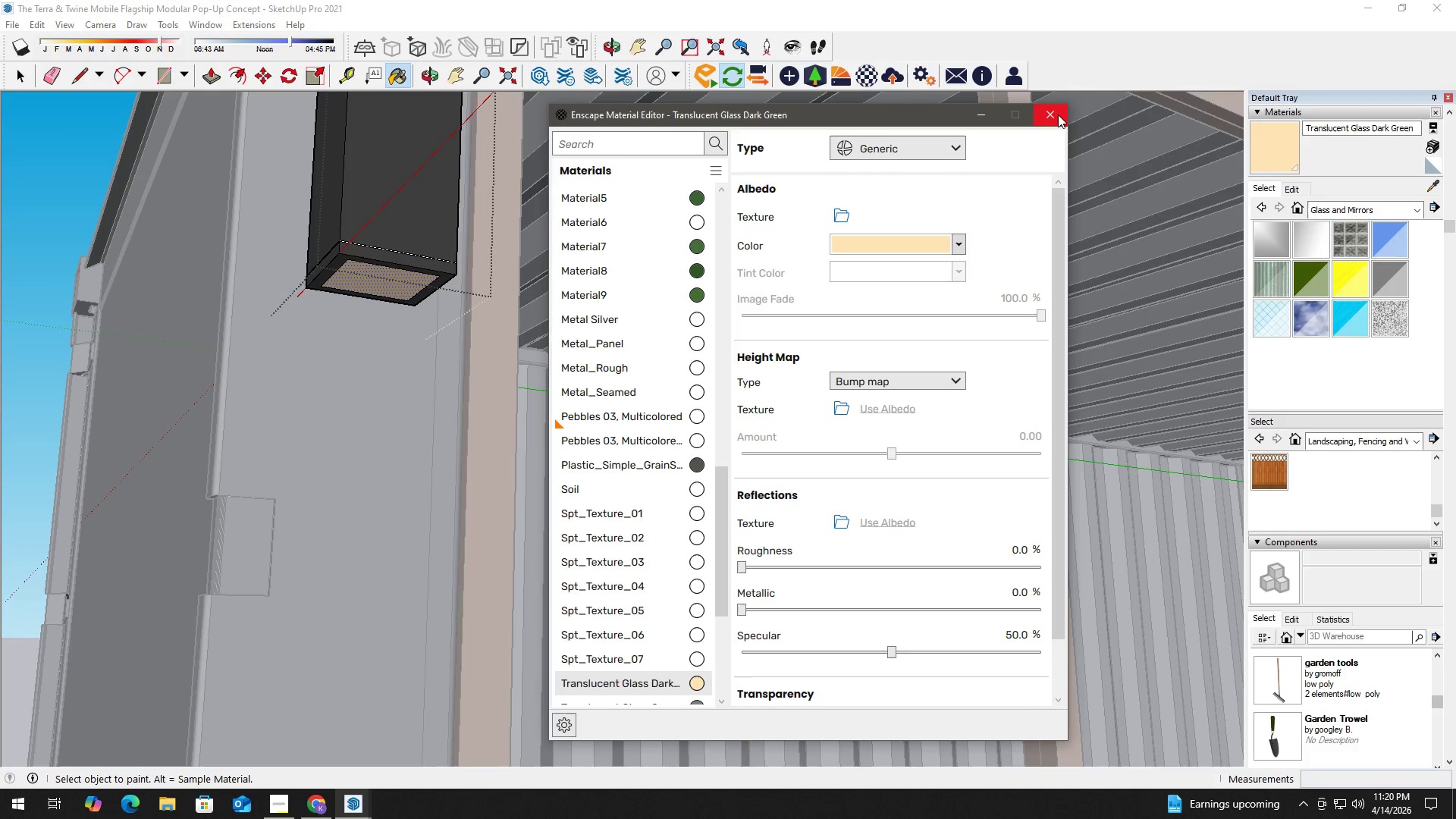 
left_click([1058, 115])
 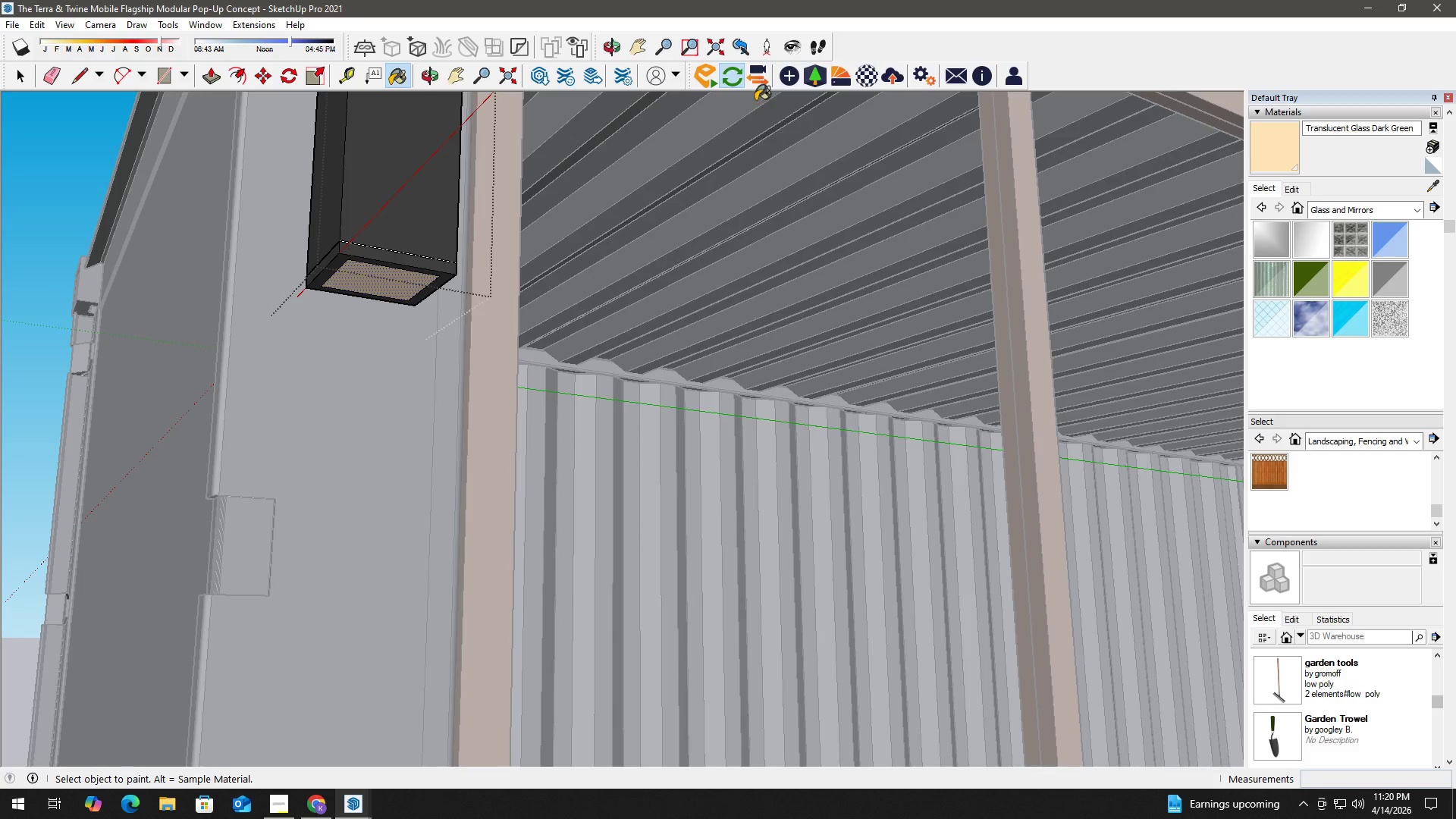 
left_click([786, 87])
 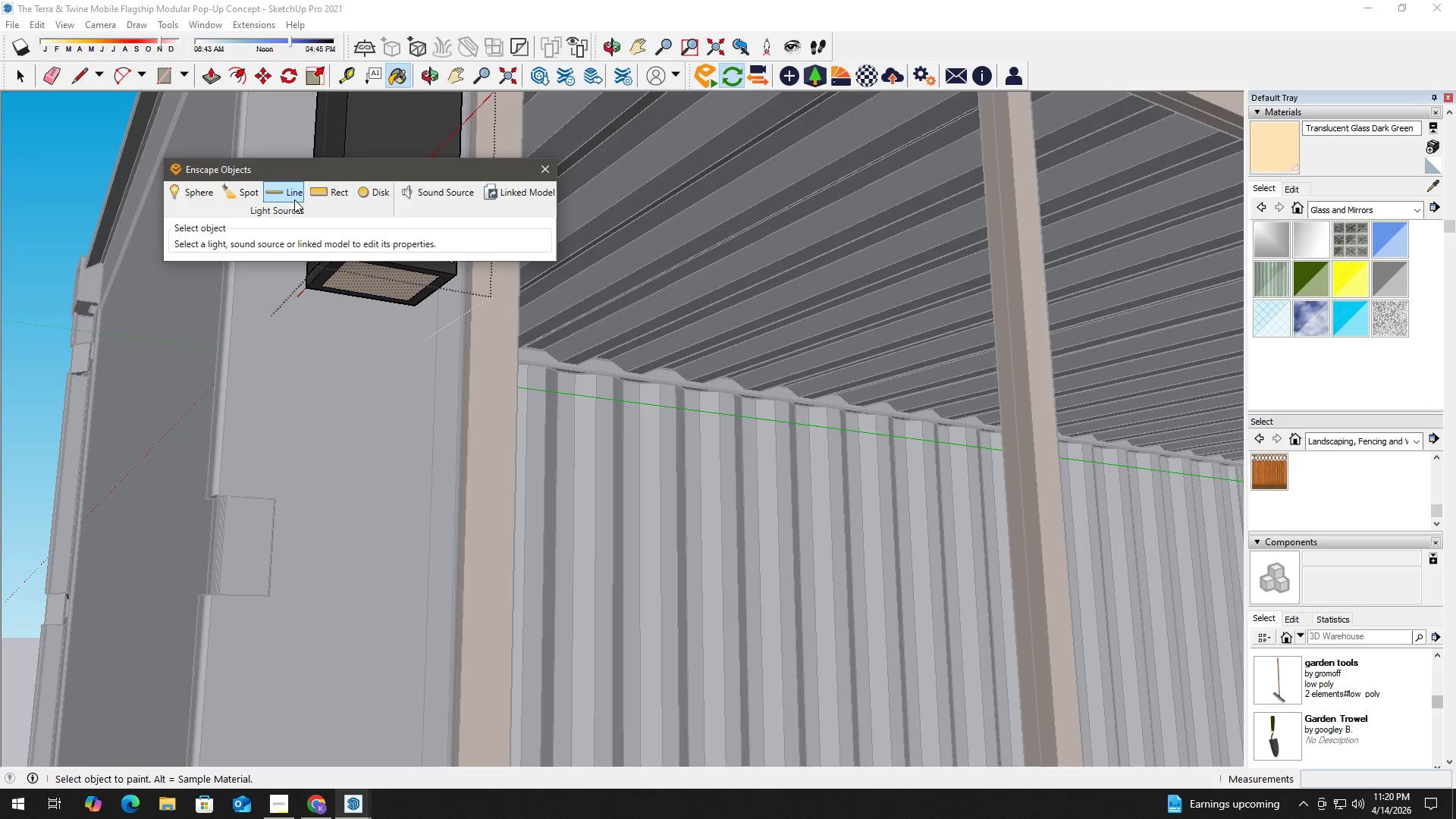 
left_click([241, 197])
 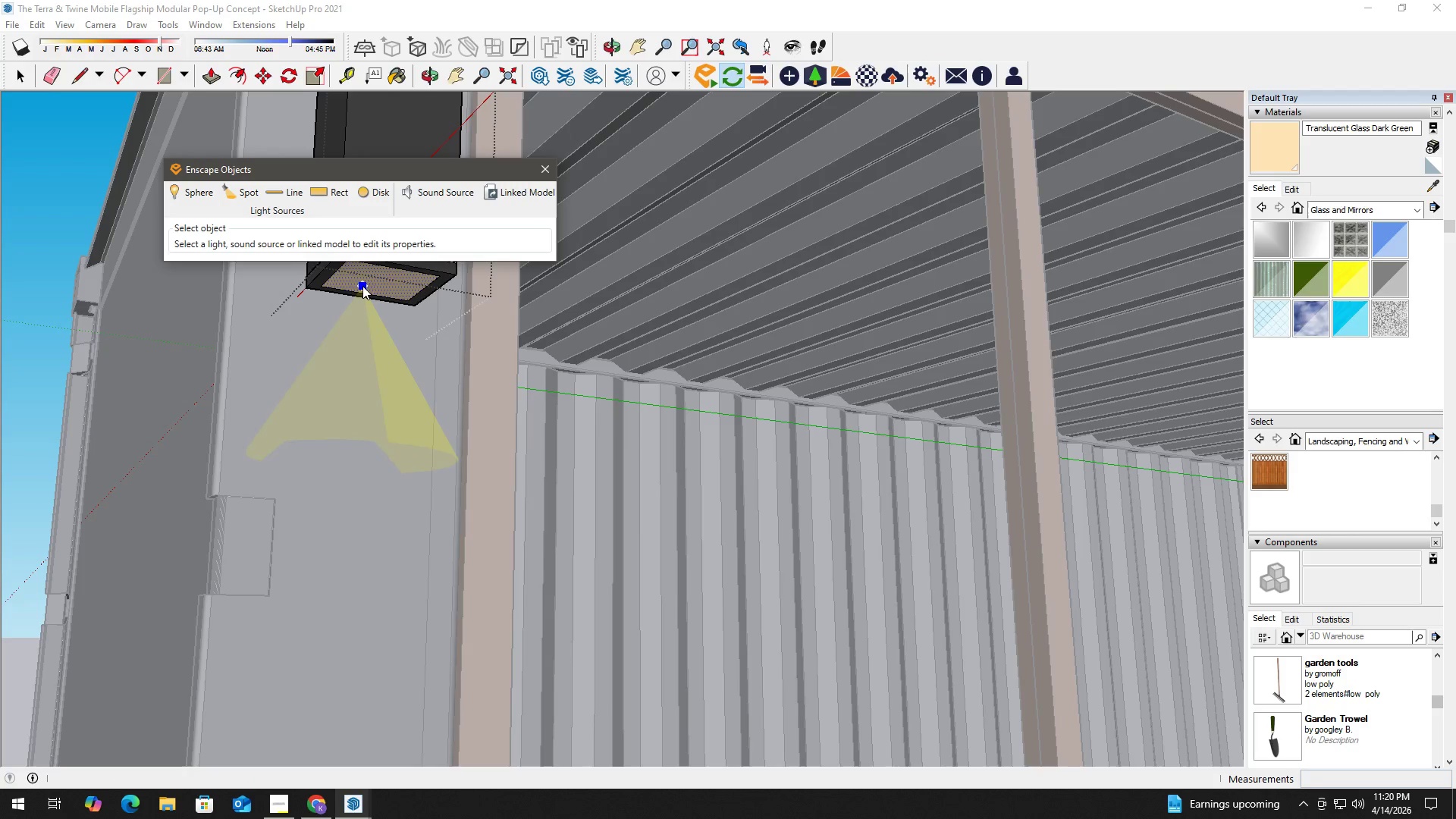 
scroll: coordinate [370, 285], scroll_direction: up, amount: 1.0
 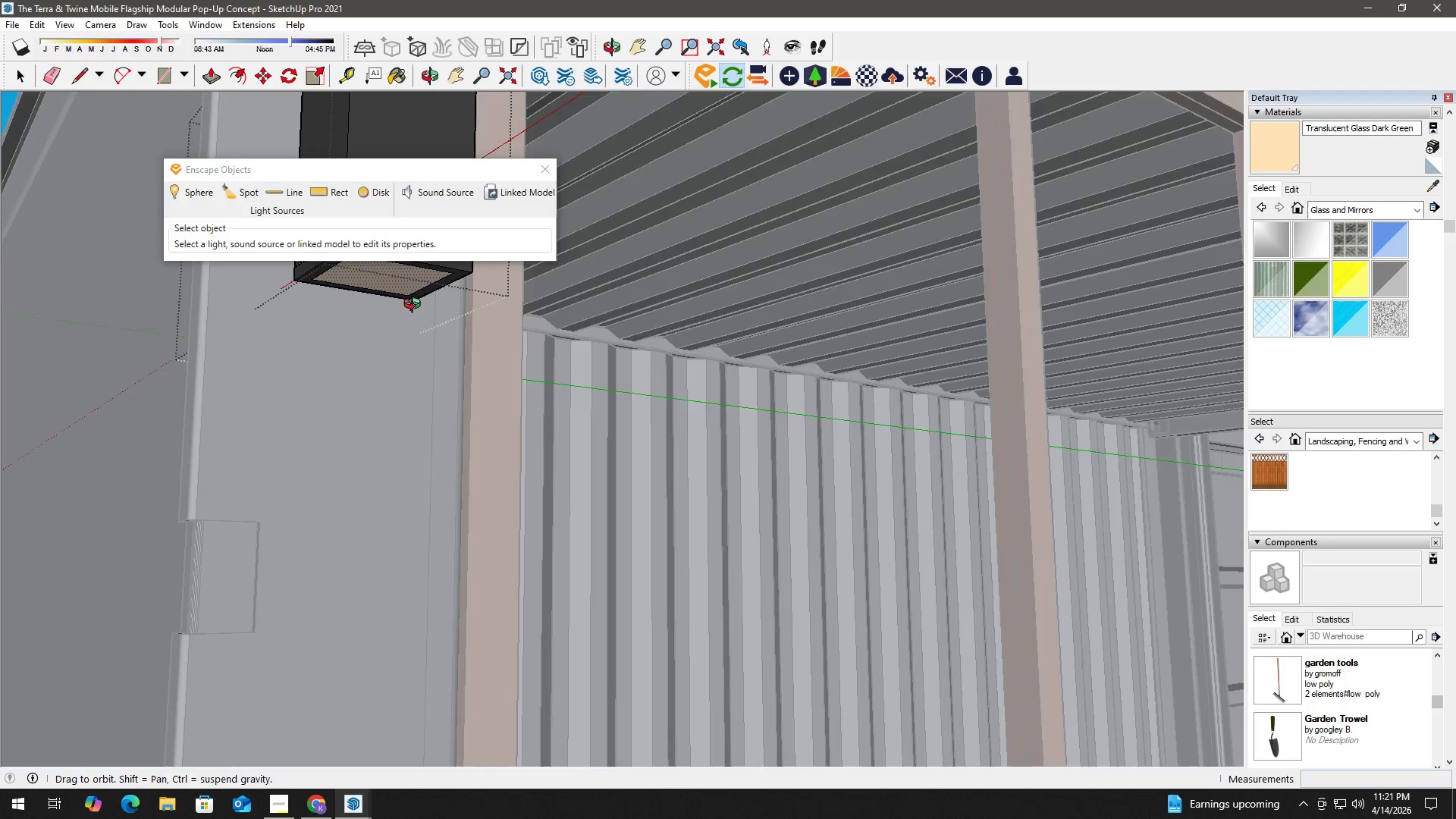 
key(Space)
 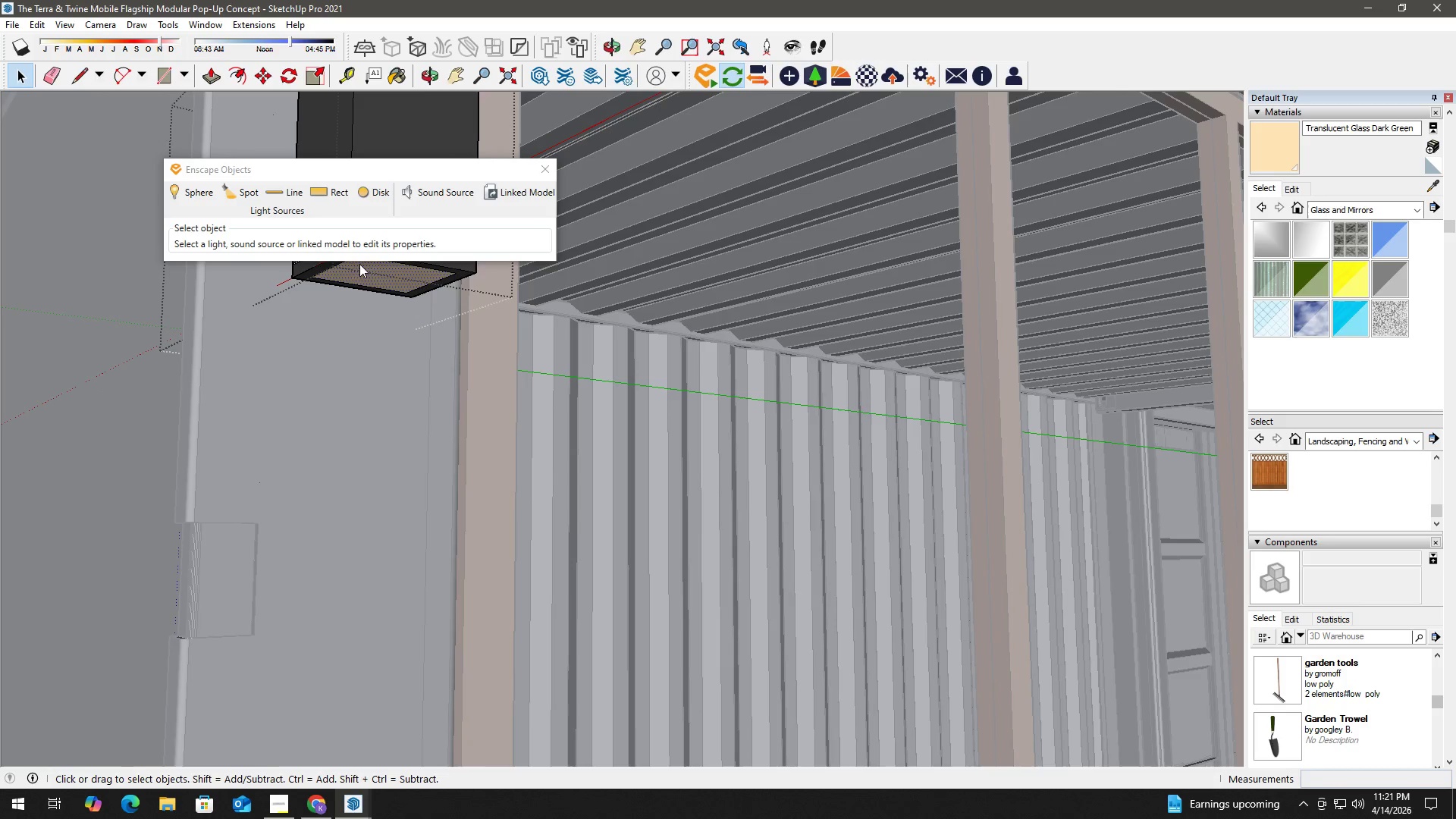 
key(T)
 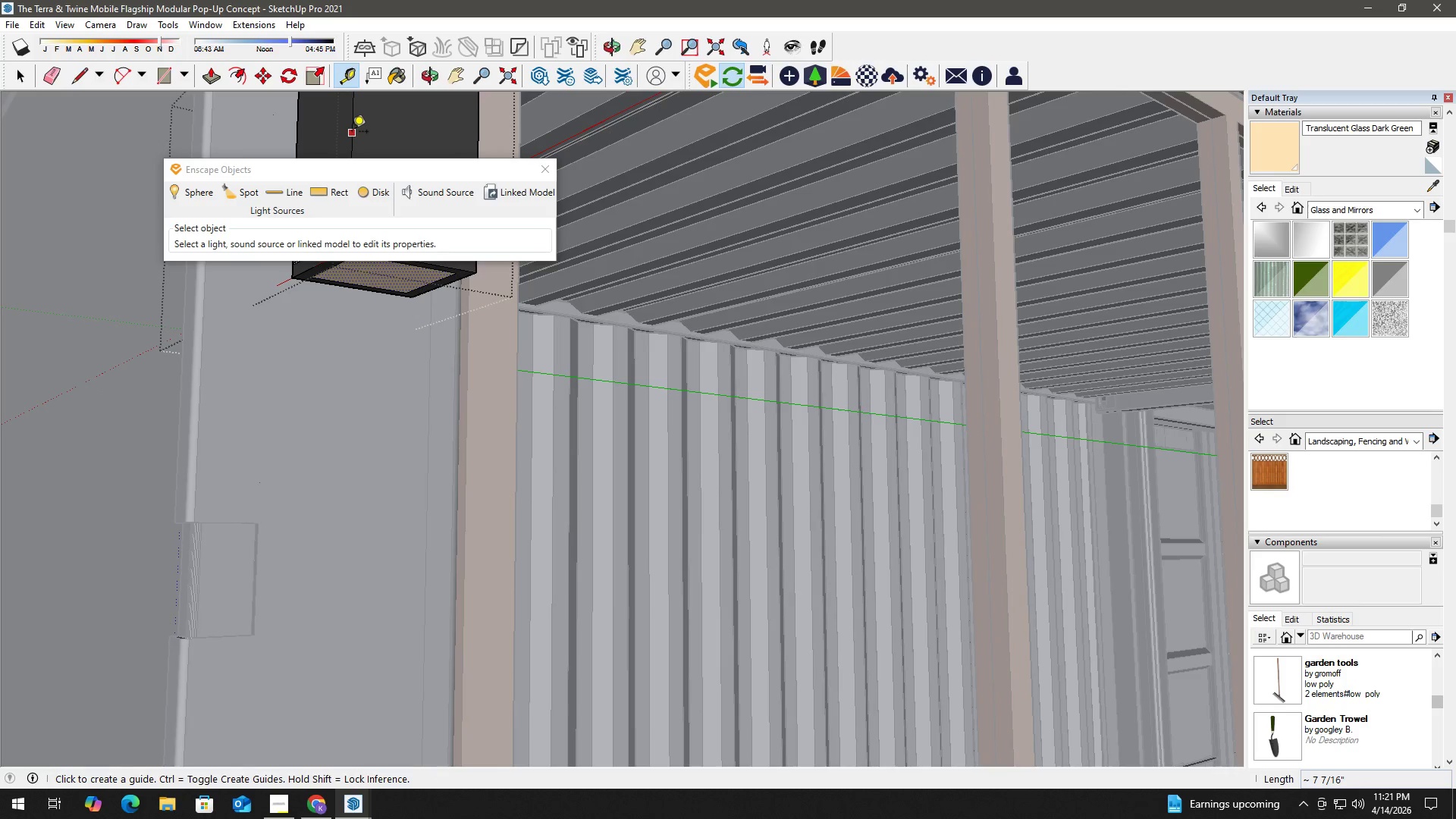 
left_click_drag(start_coordinate=[352, 133], to_coordinate=[354, 140])
 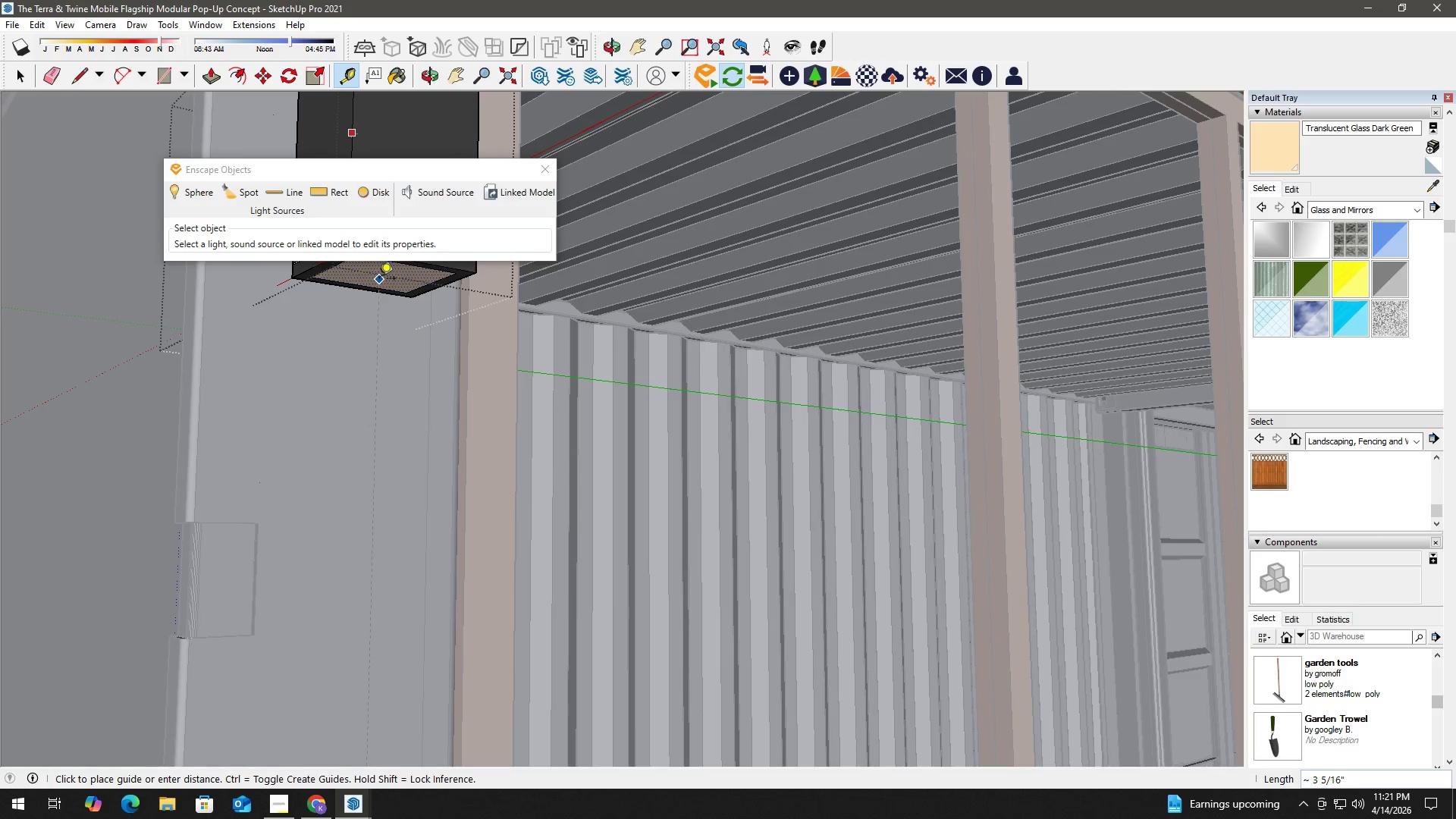 
hold_key(key=ShiftLeft, duration=0.58)
 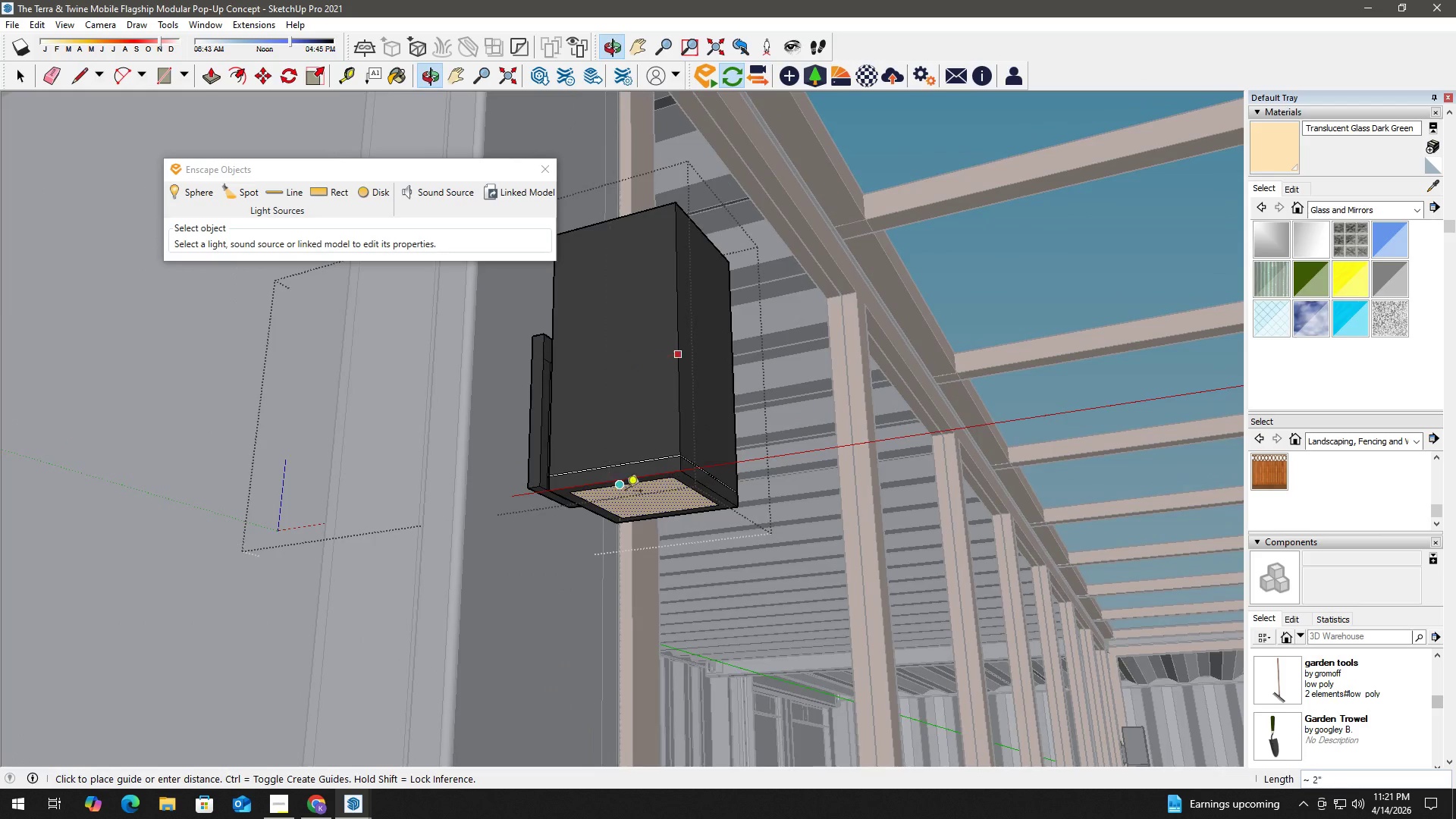 
scroll: coordinate [638, 459], scroll_direction: up, amount: 4.0
 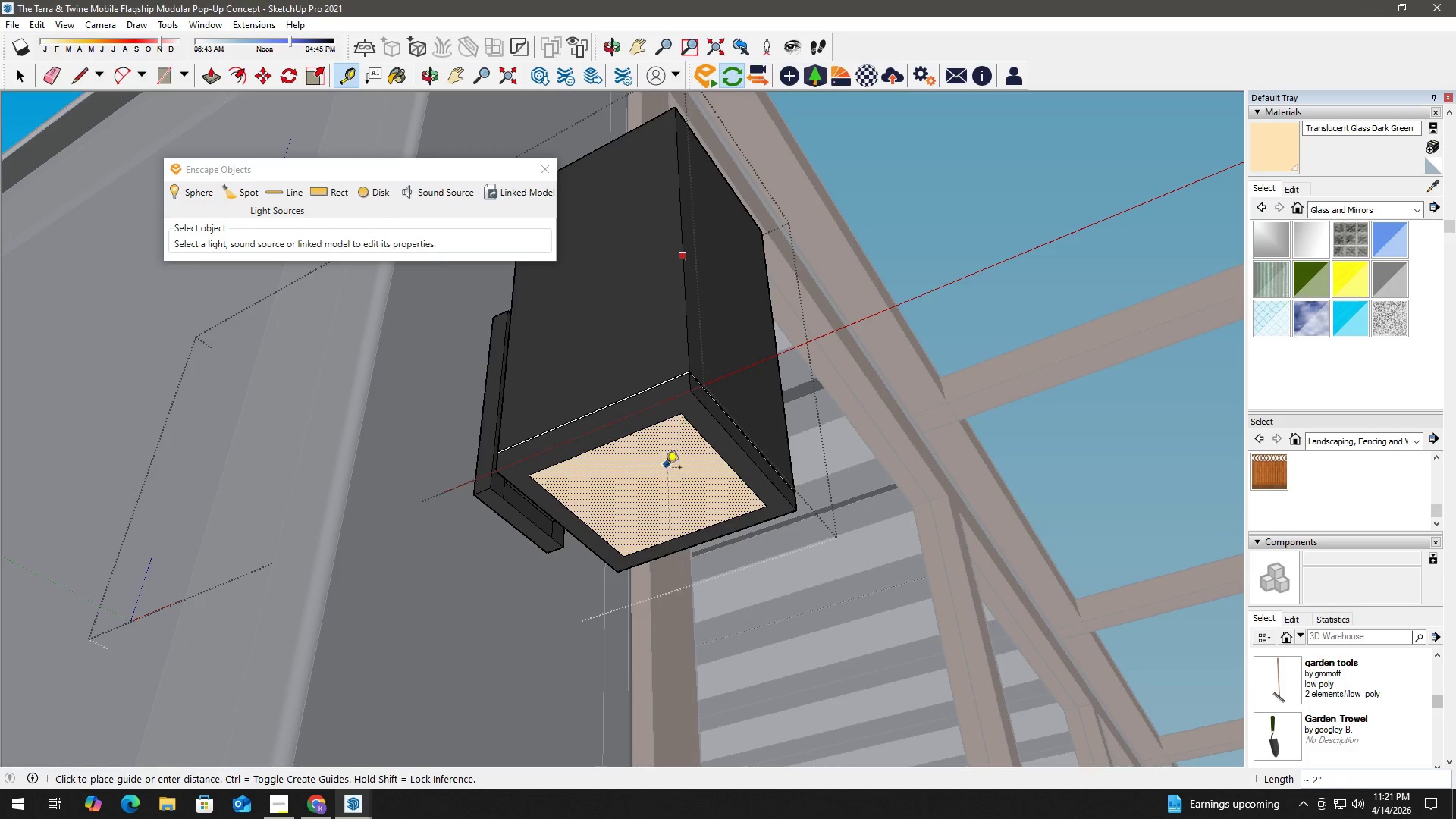 
key(Space)
 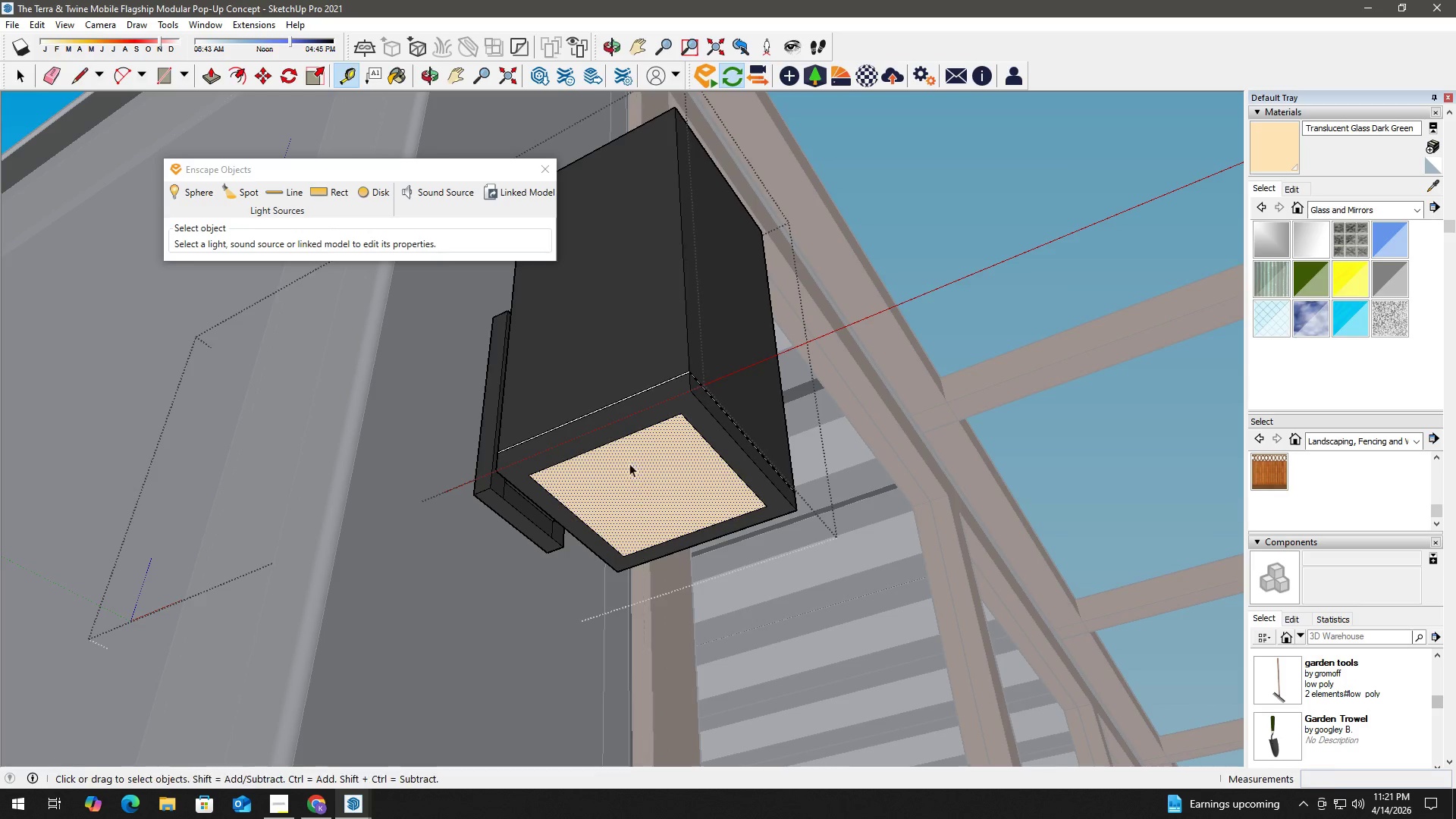 
key(T)
 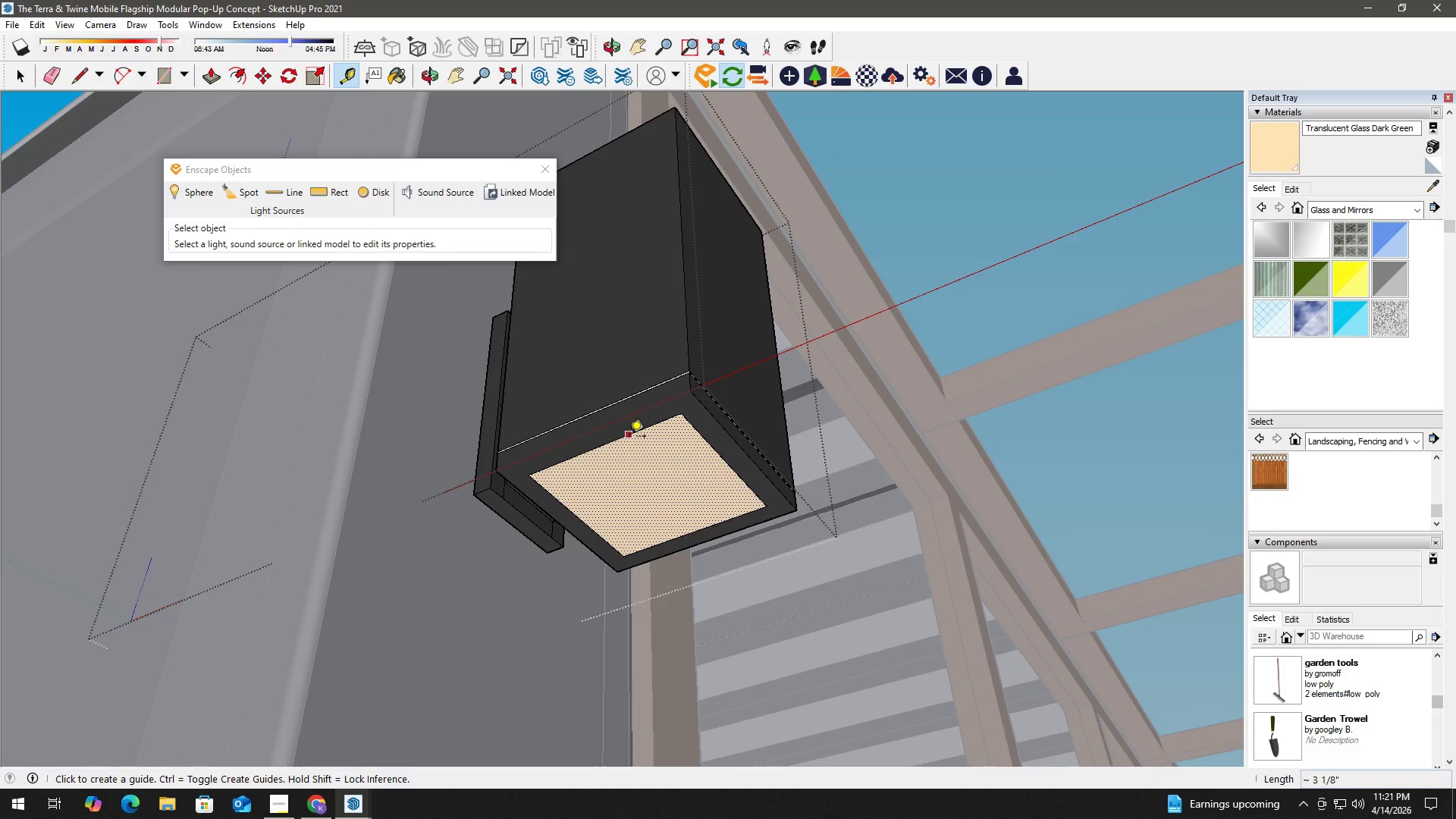 
left_click_drag(start_coordinate=[629, 439], to_coordinate=[632, 443])
 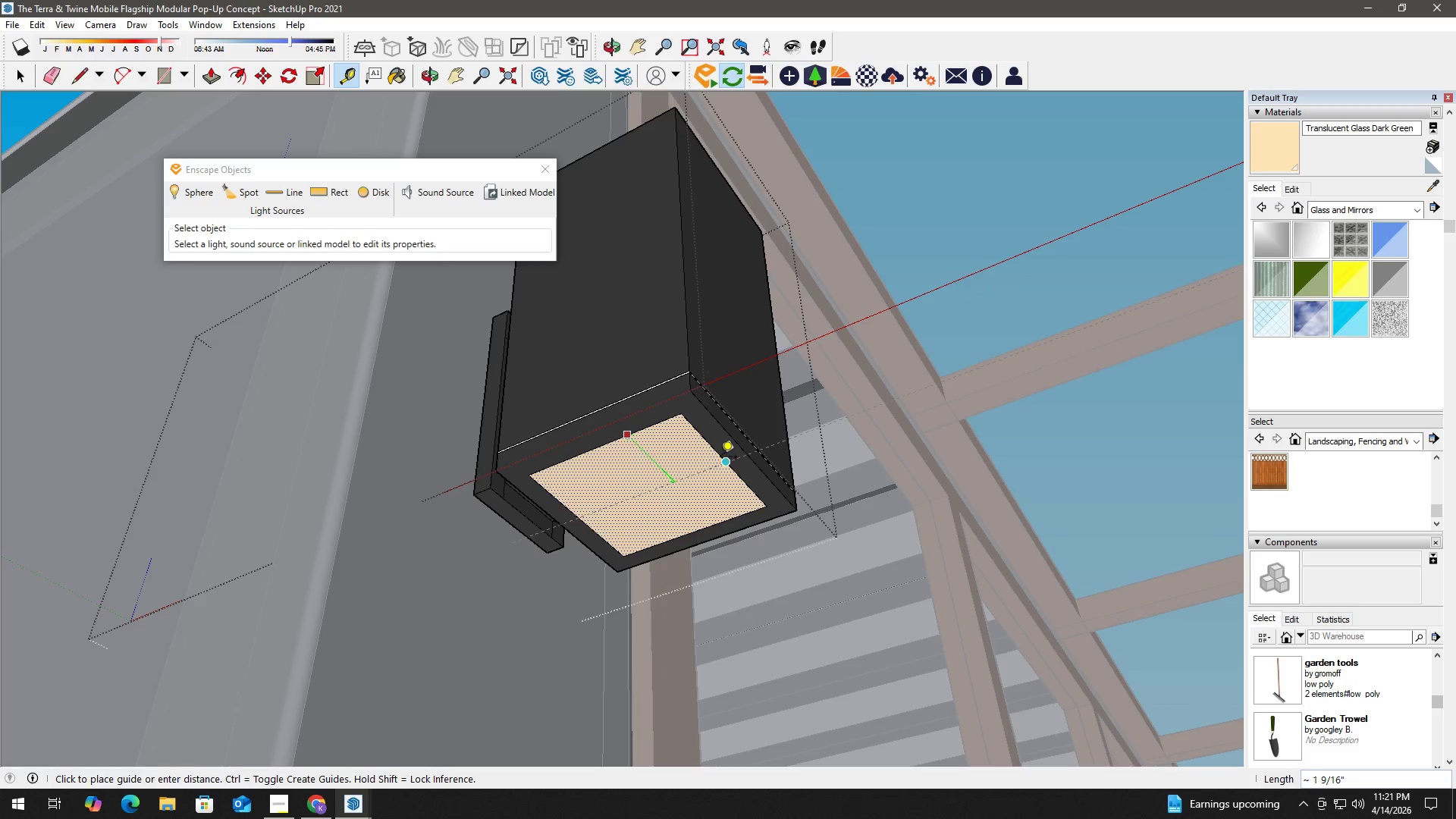 
left_click([720, 458])
 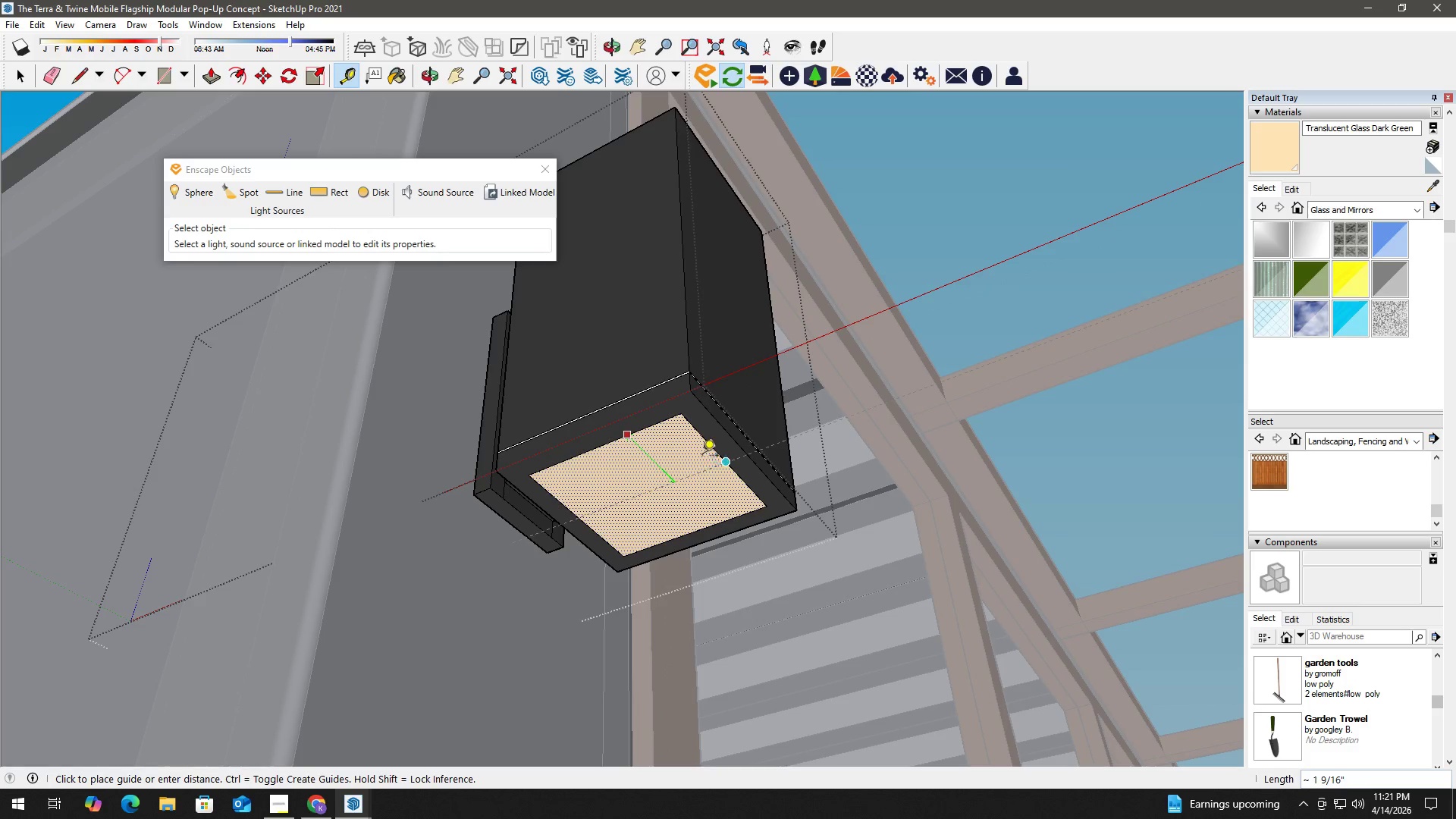 
key(Space)
 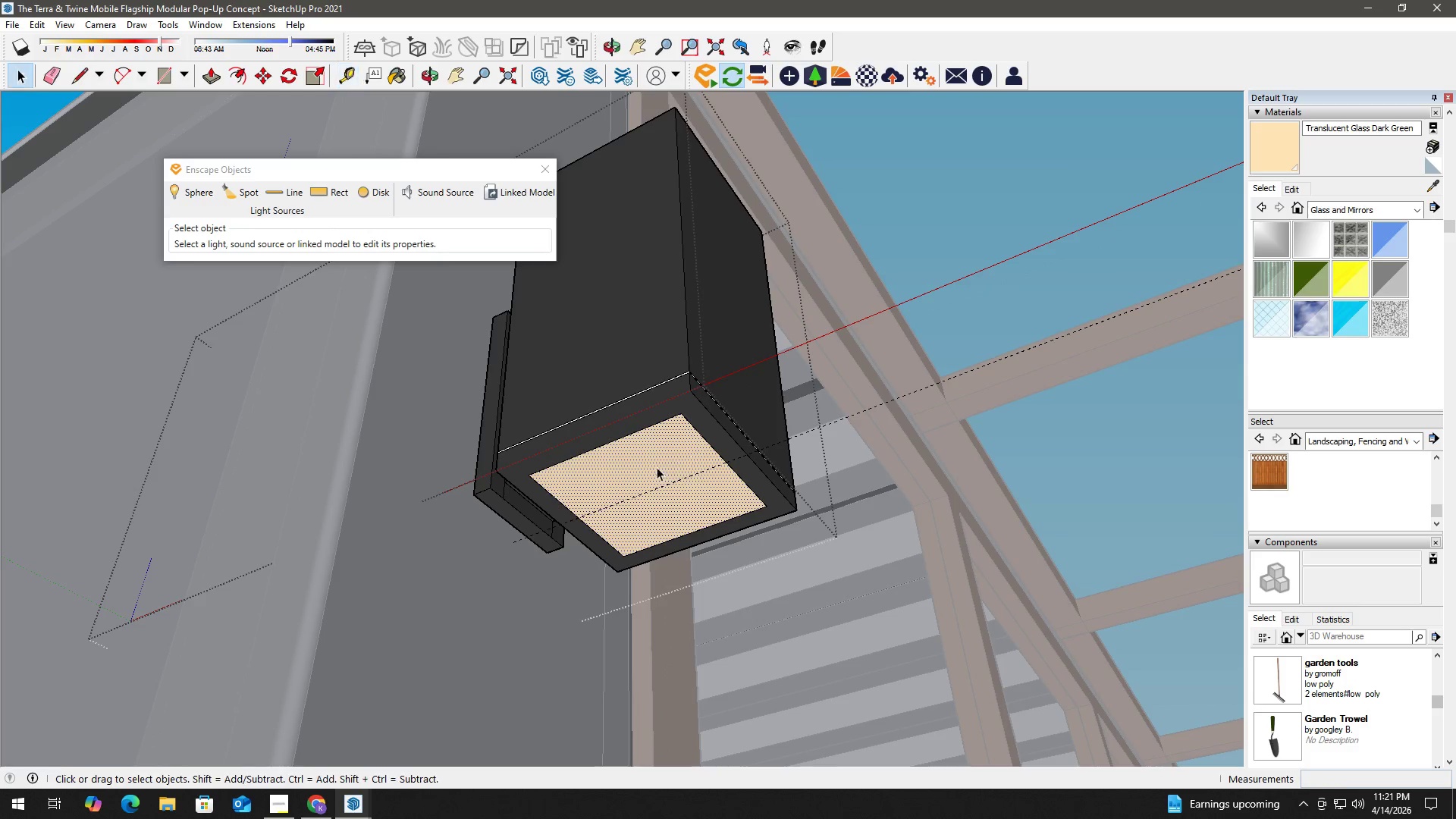 
key(T)
 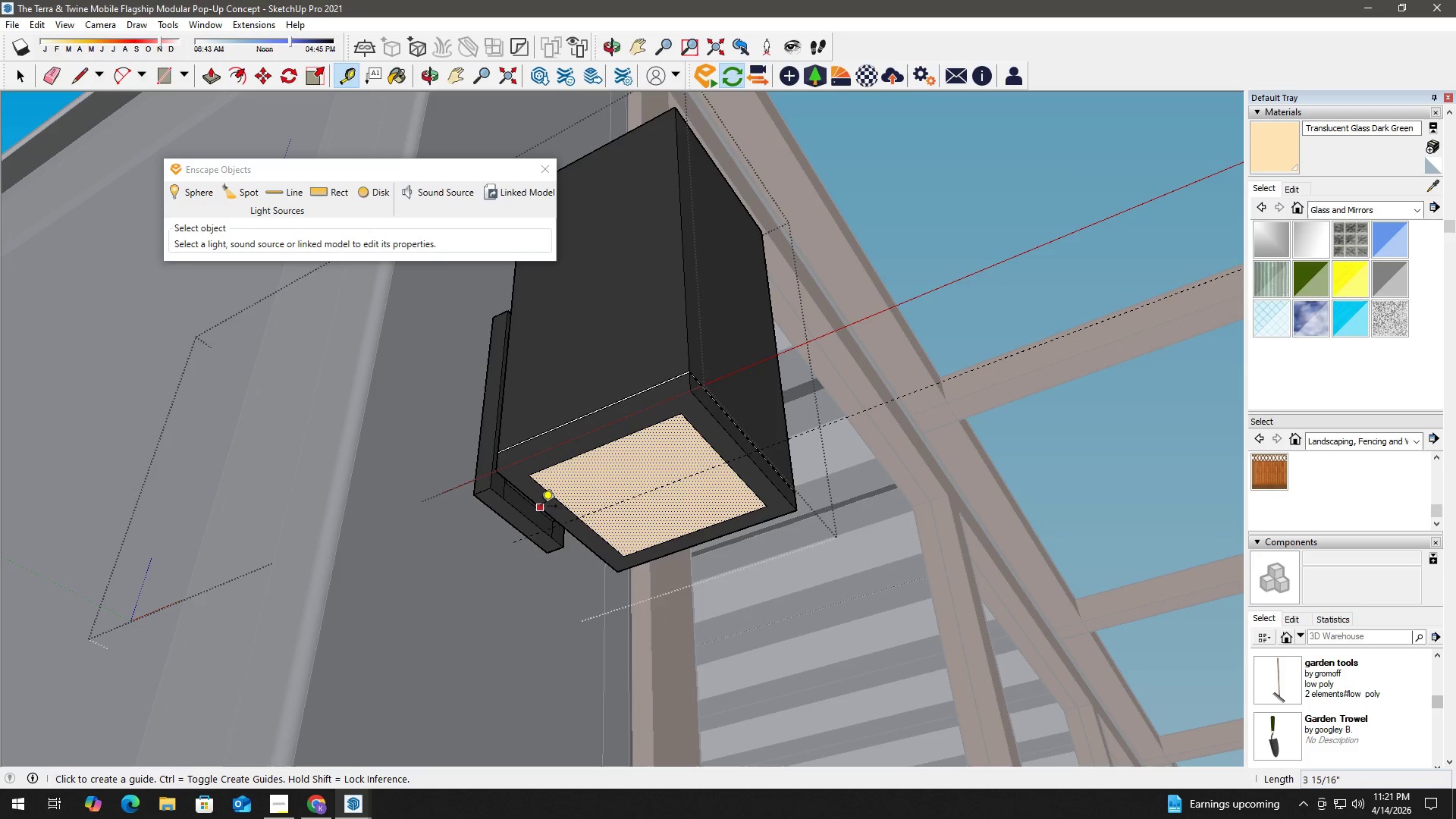 
left_click([541, 507])
 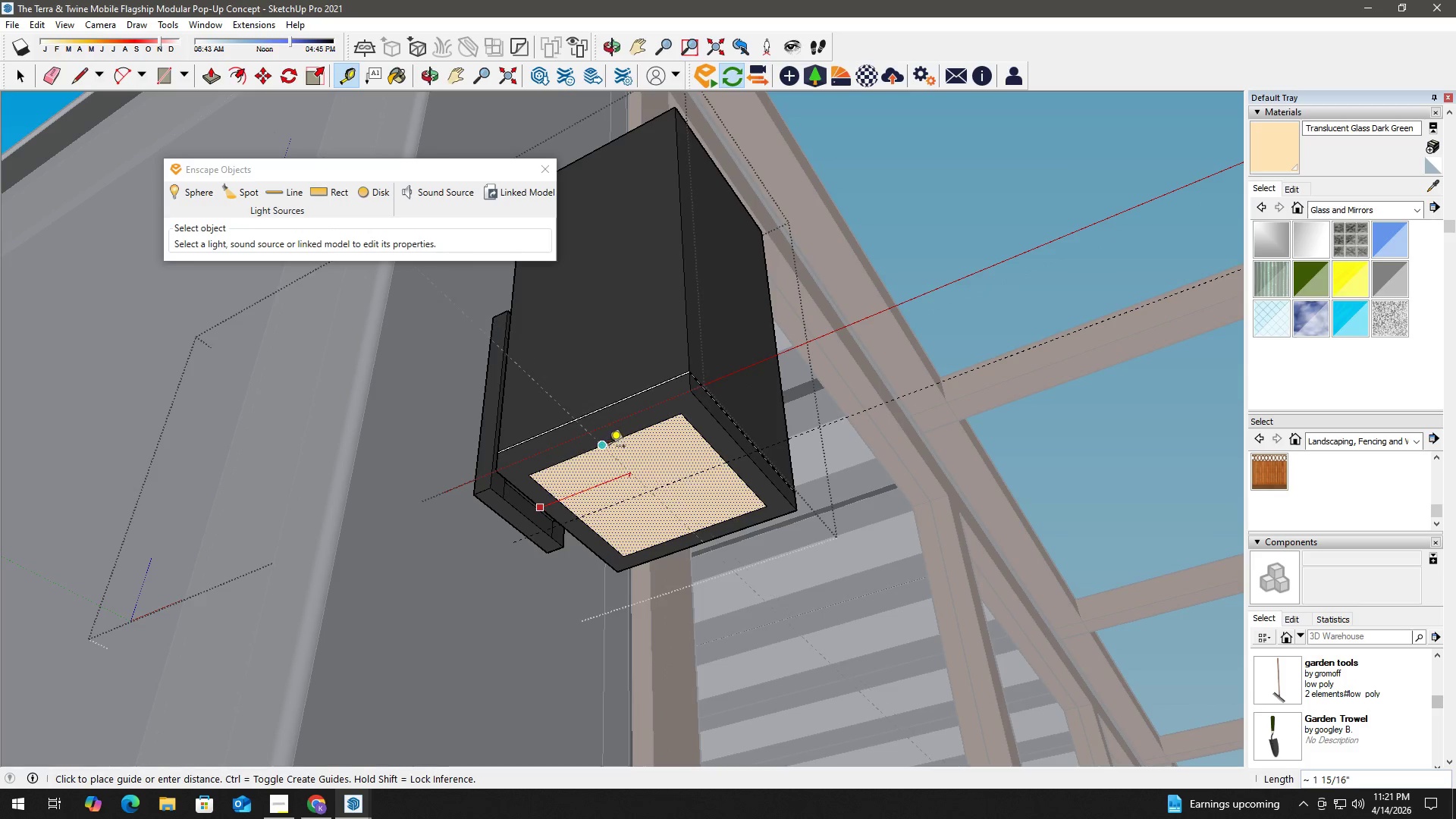 
left_click([607, 448])
 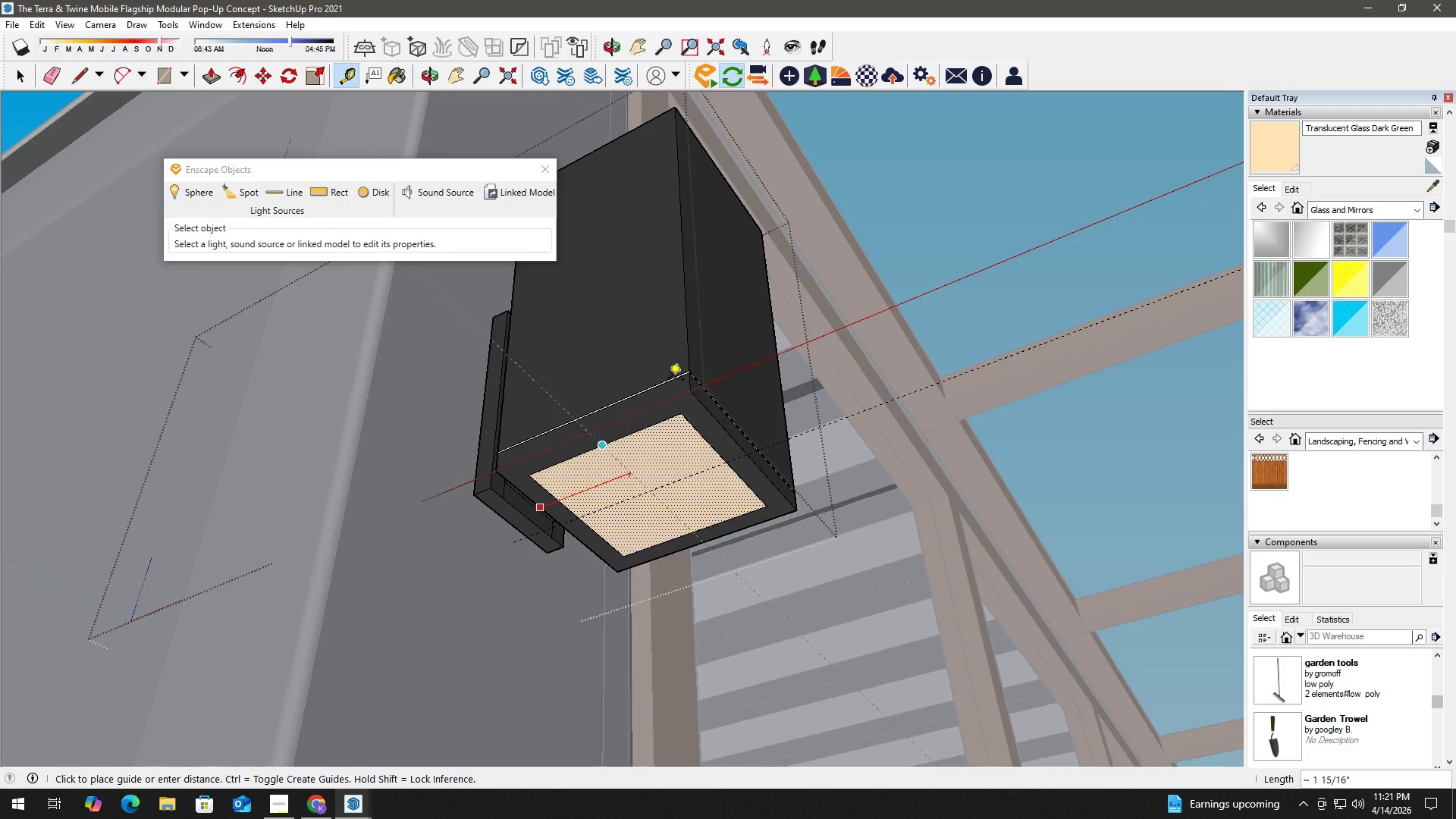 
hold_key(key=Space, duration=1.78)
 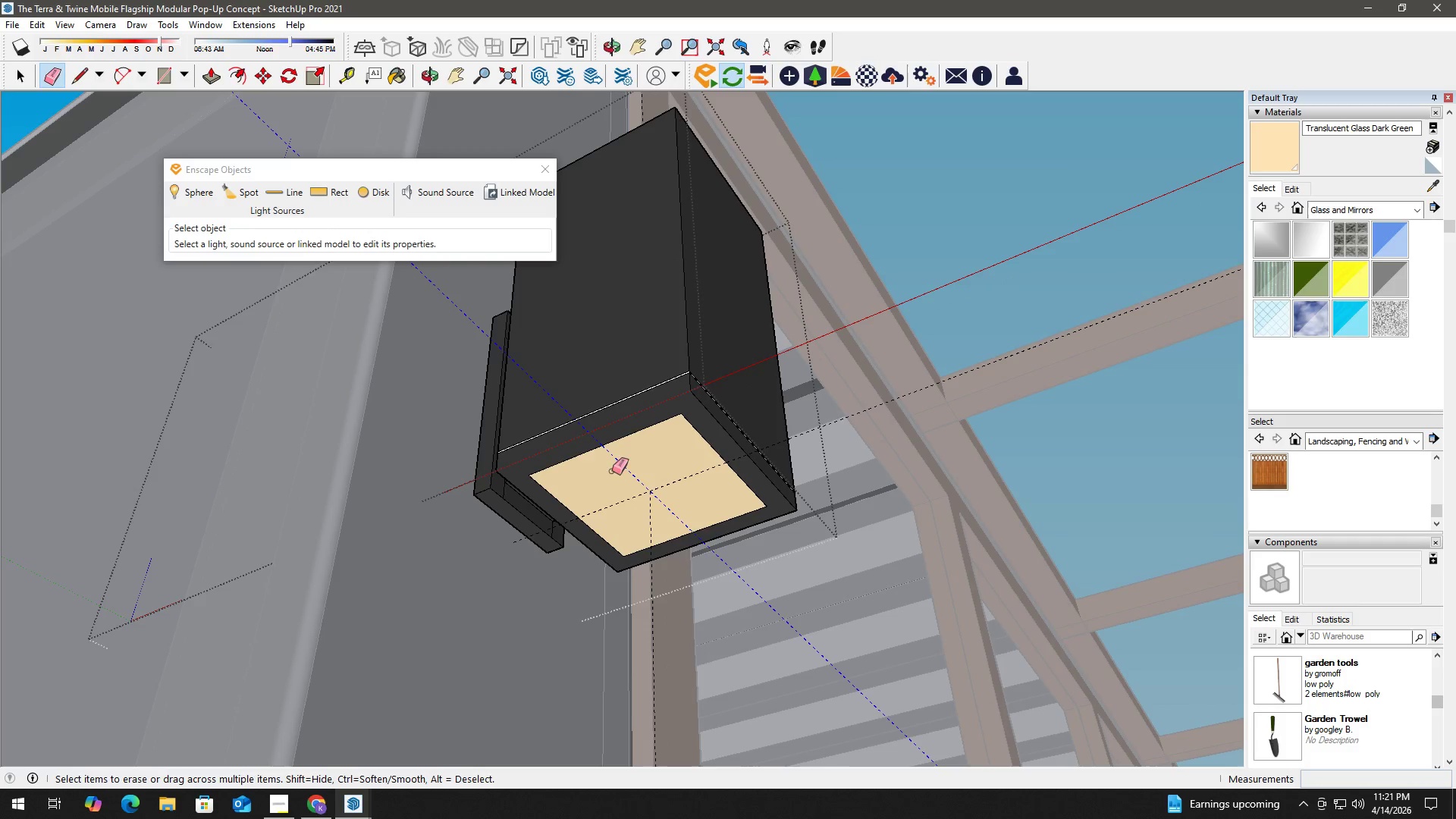 
key(T)
 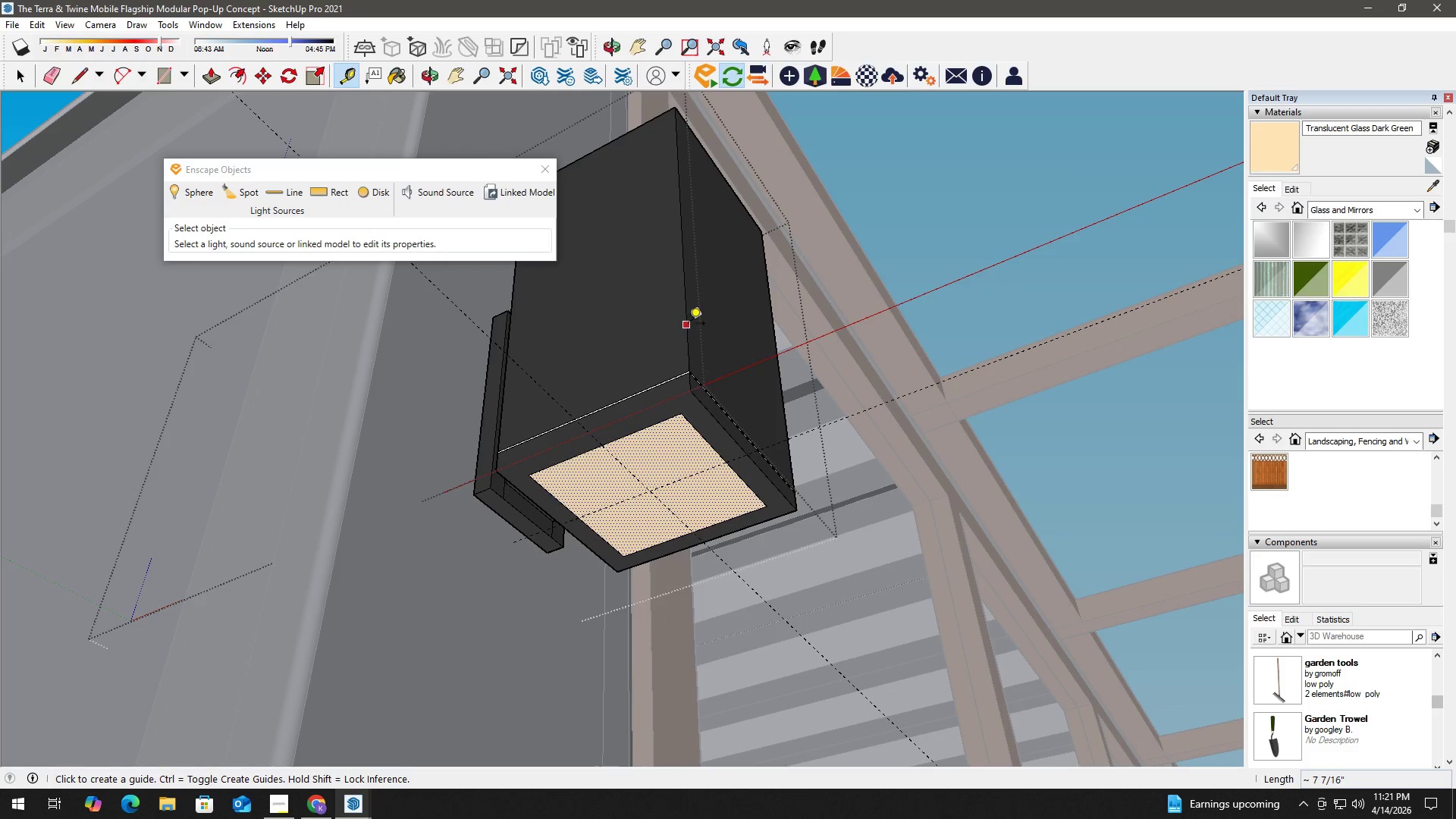 
left_click_drag(start_coordinate=[689, 325], to_coordinate=[684, 334])
 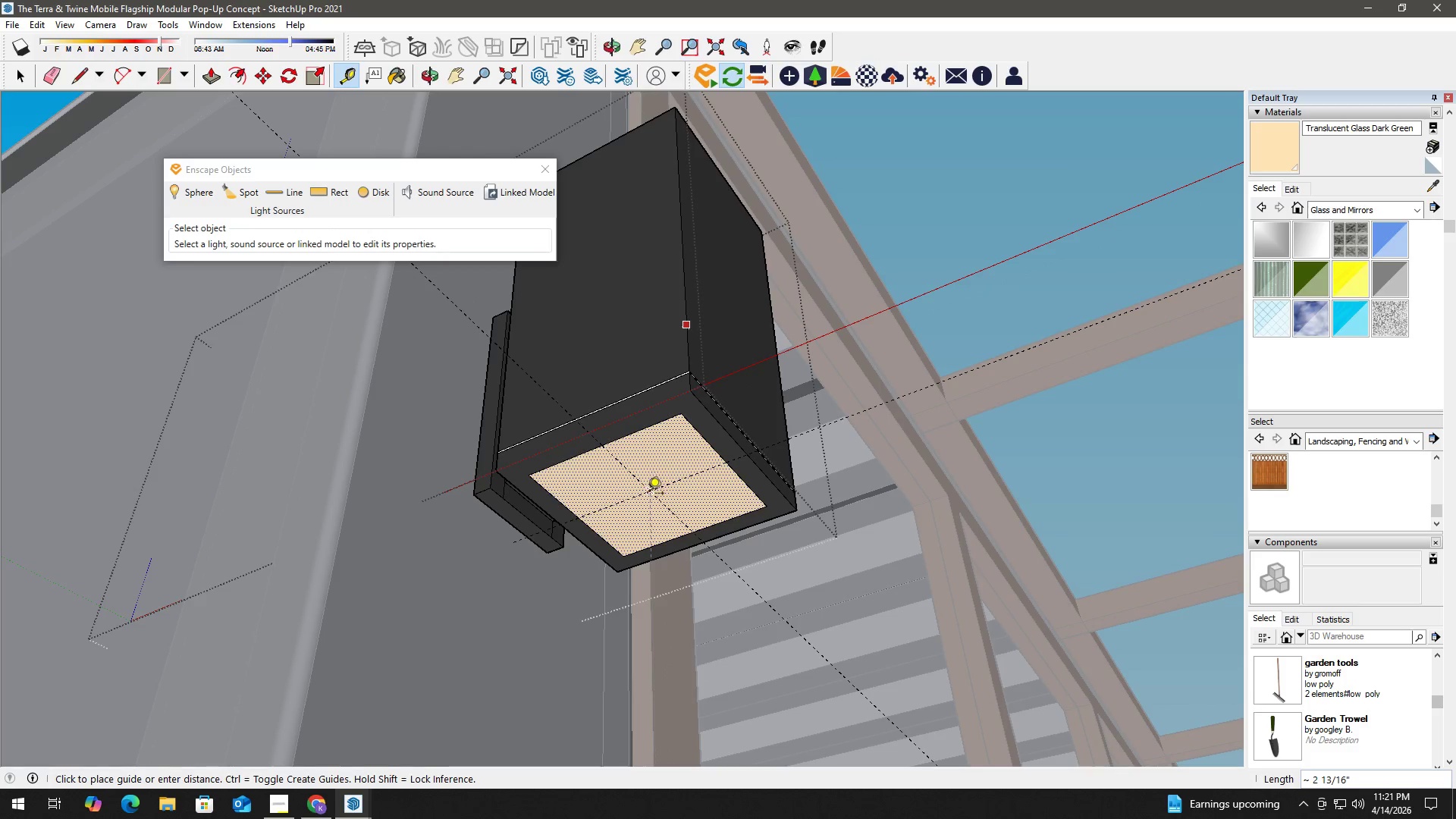 
left_click([648, 495])
 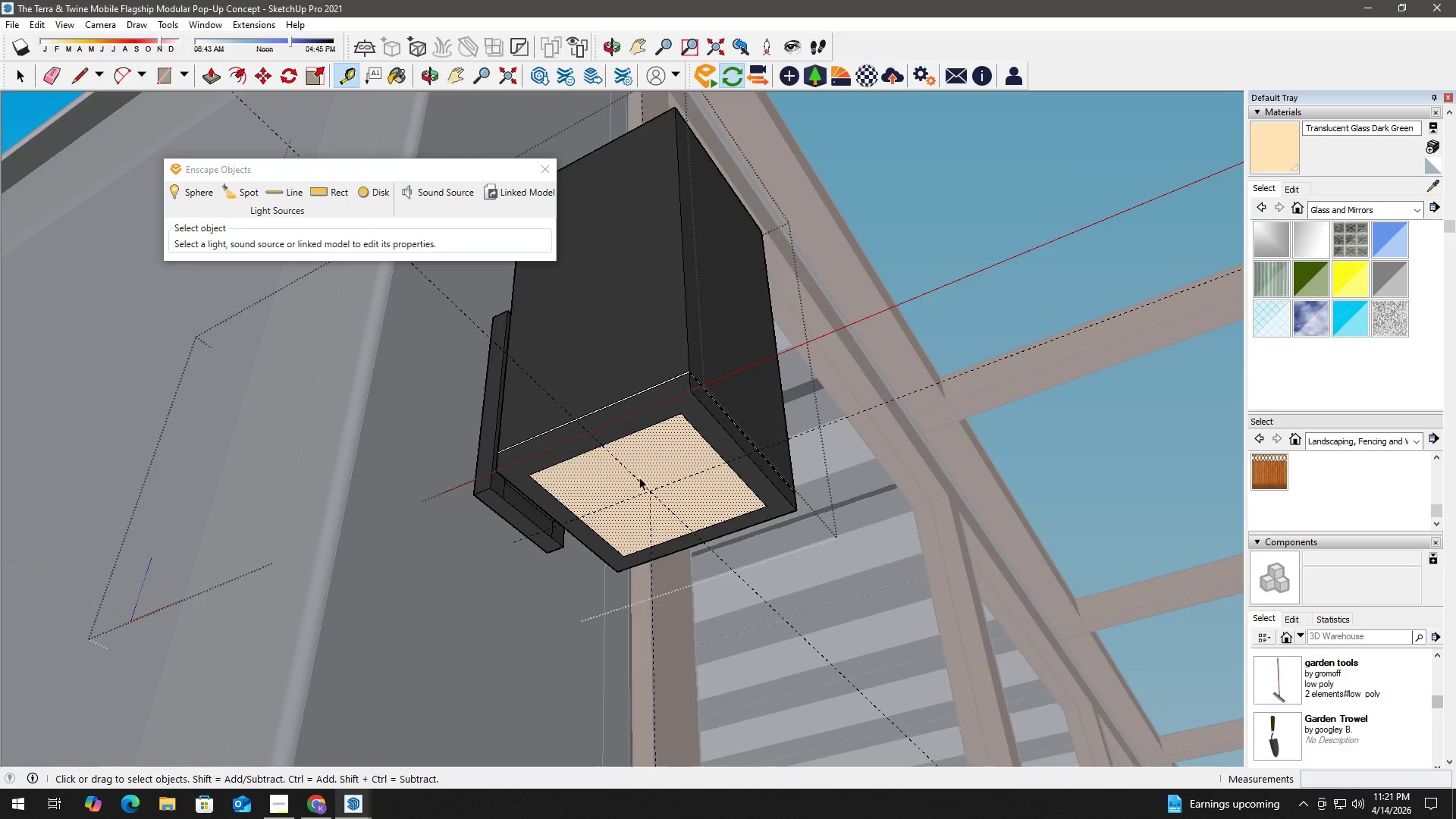 
key(E)
 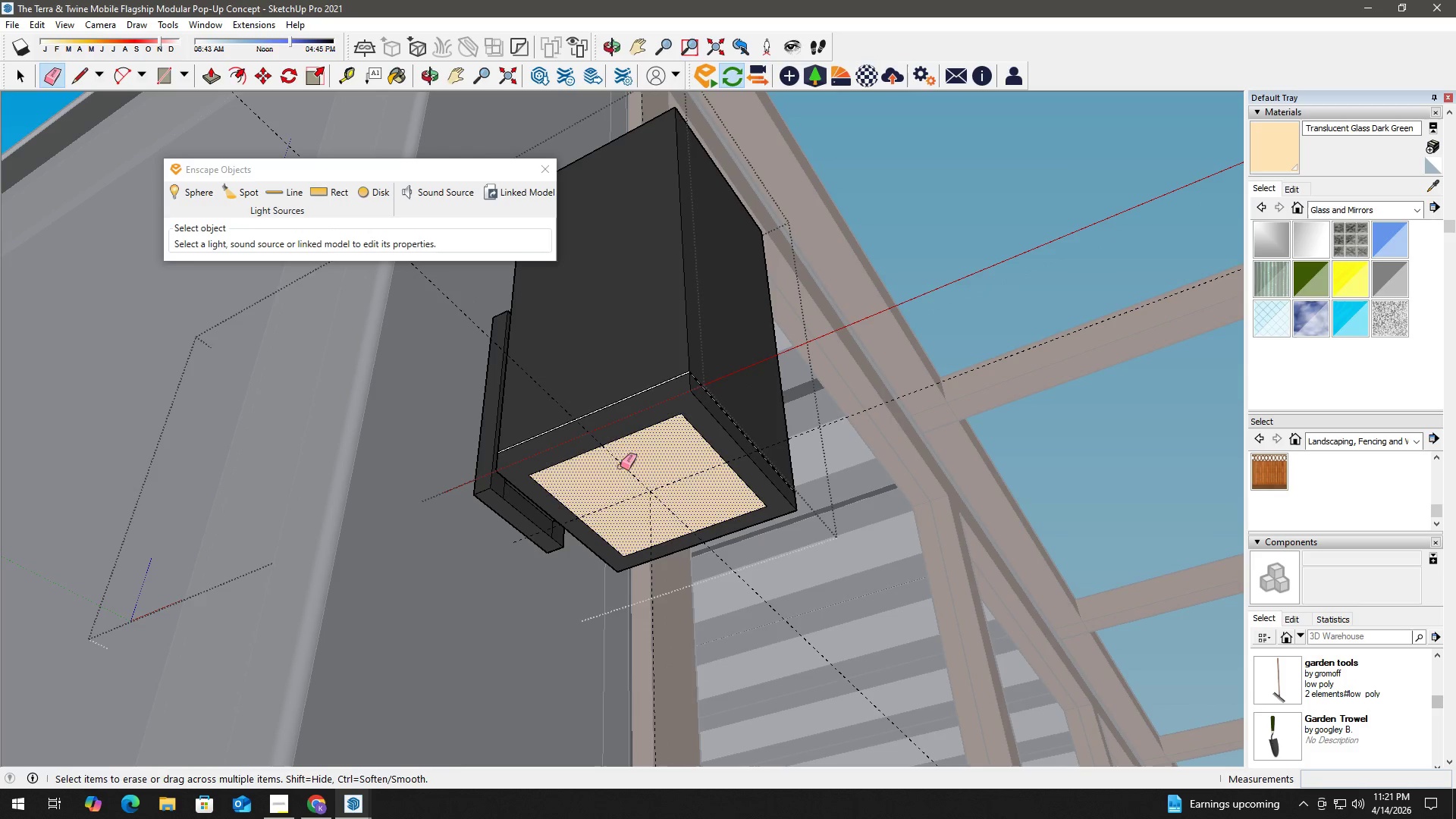 
left_click_drag(start_coordinate=[620, 463], to_coordinate=[607, 475])
 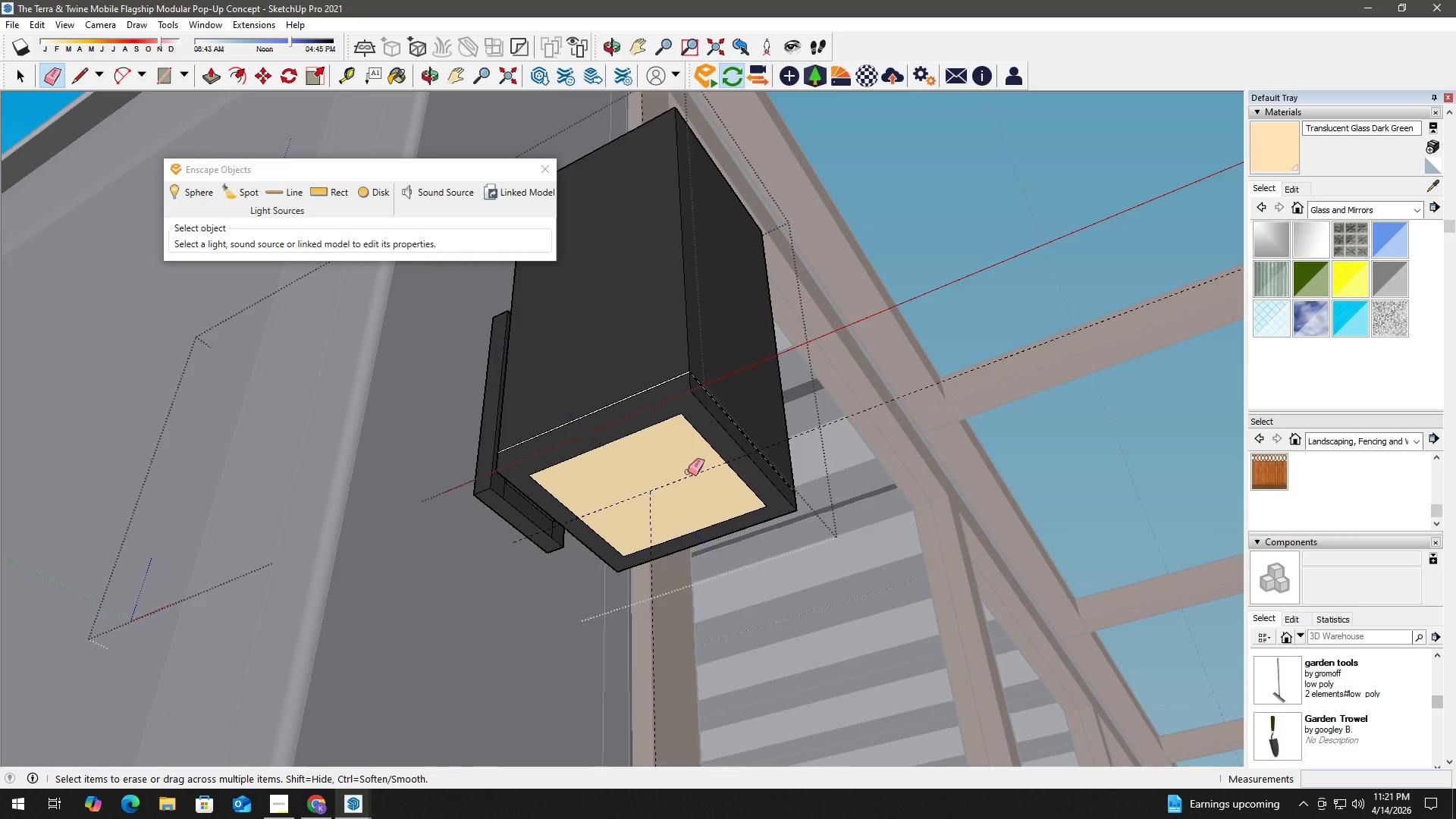 
left_click_drag(start_coordinate=[693, 469], to_coordinate=[694, 486])
 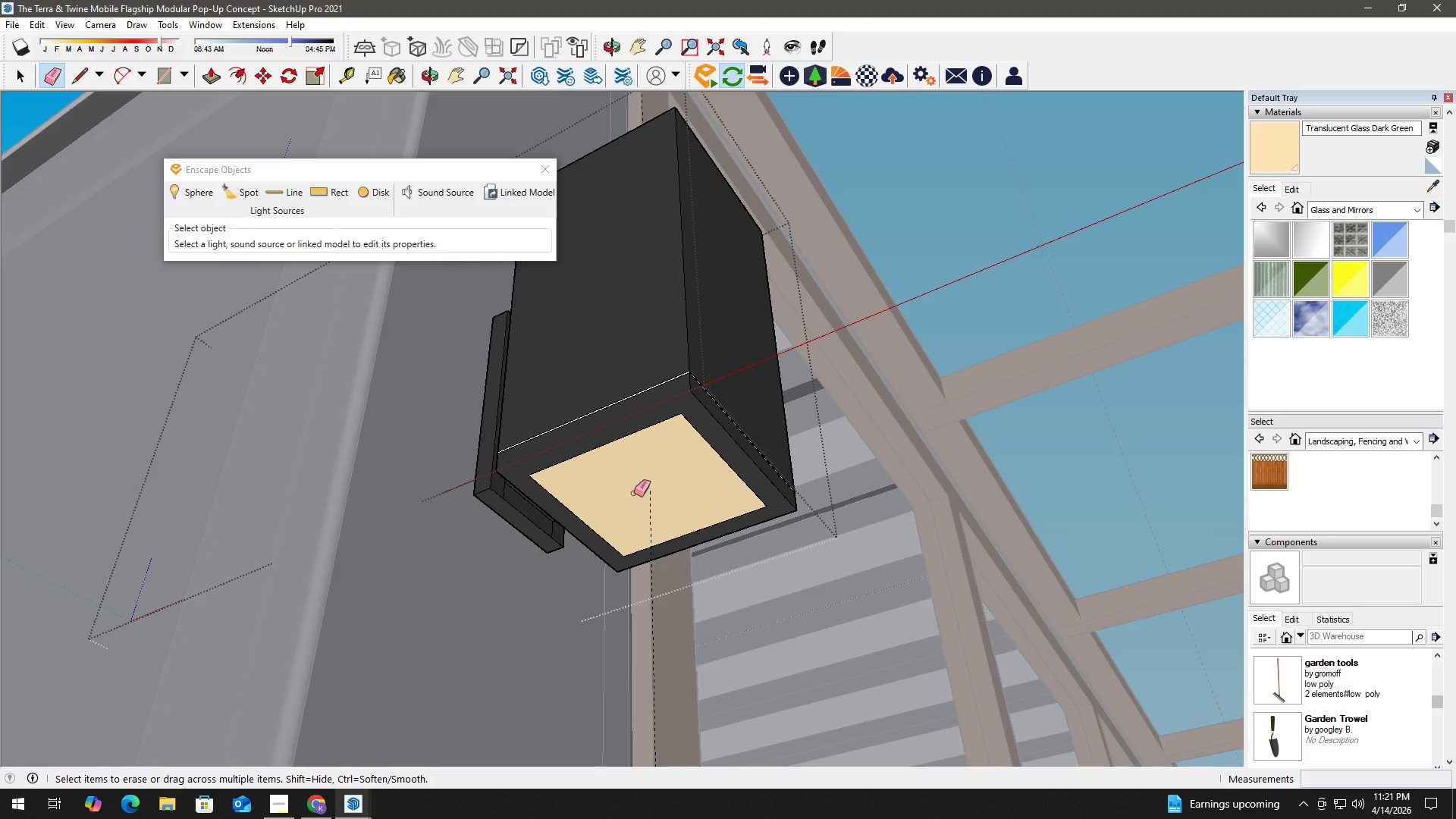 
key(Space)
 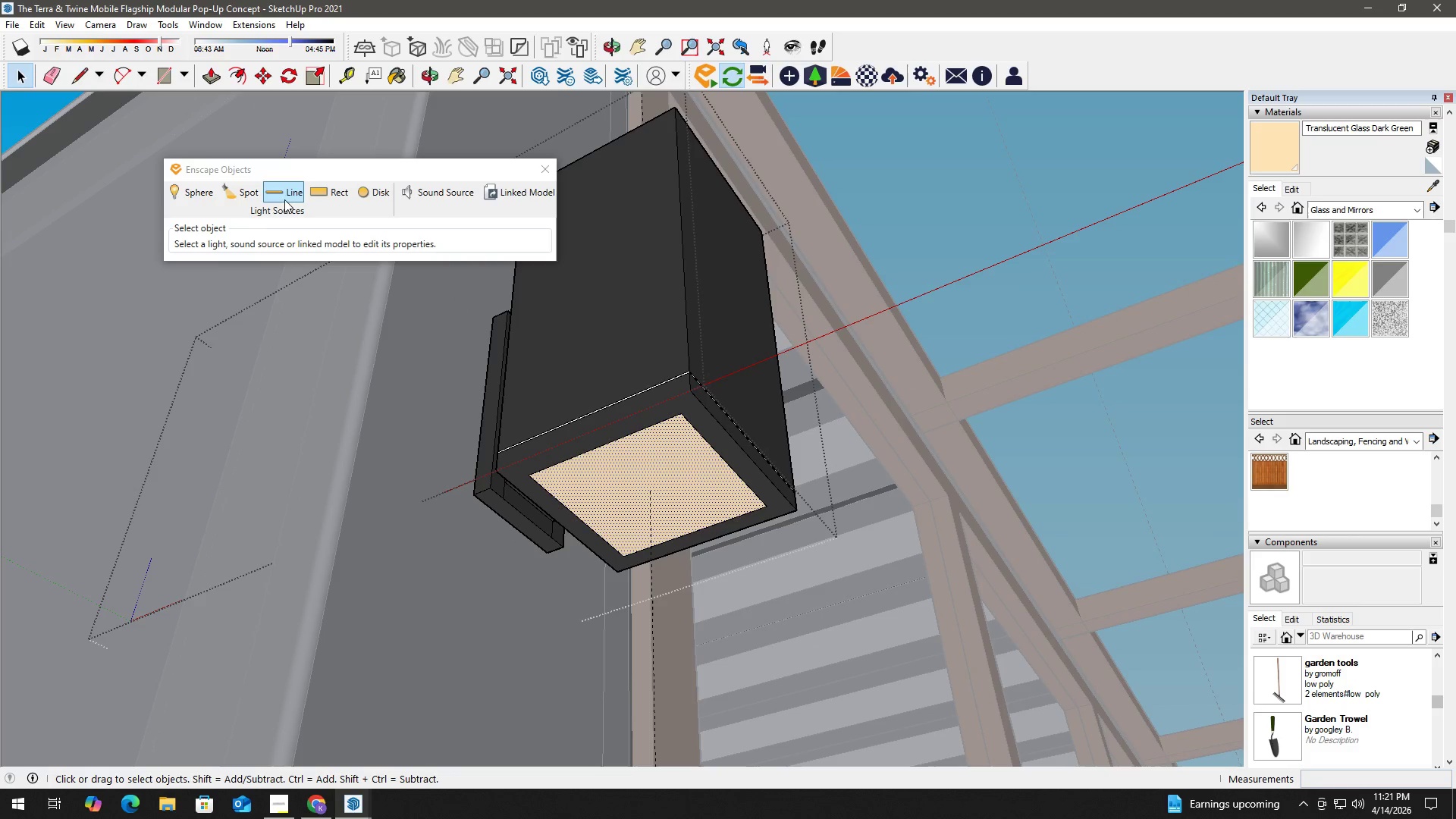 
left_click([234, 199])
 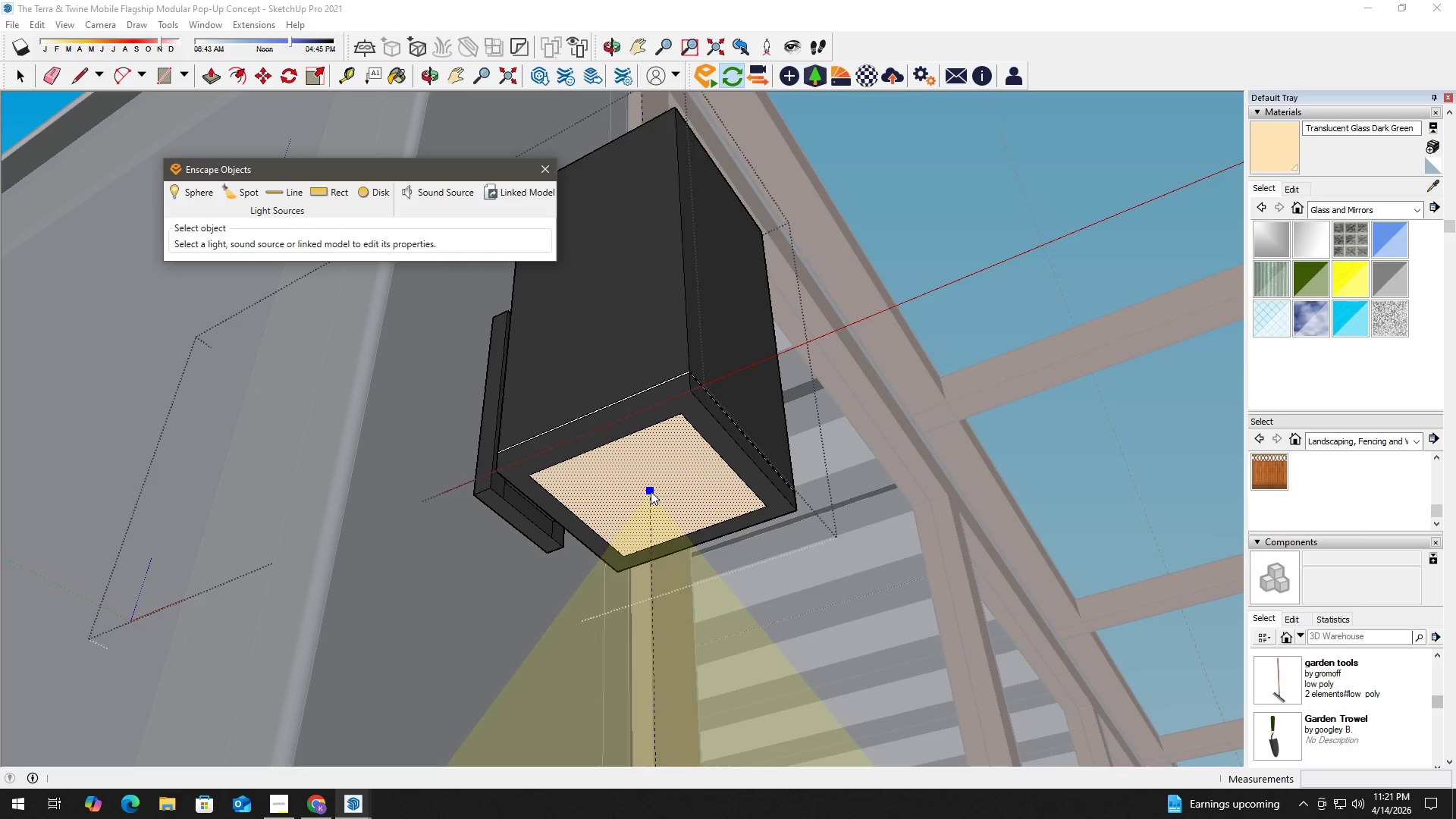 
left_click([648, 491])
 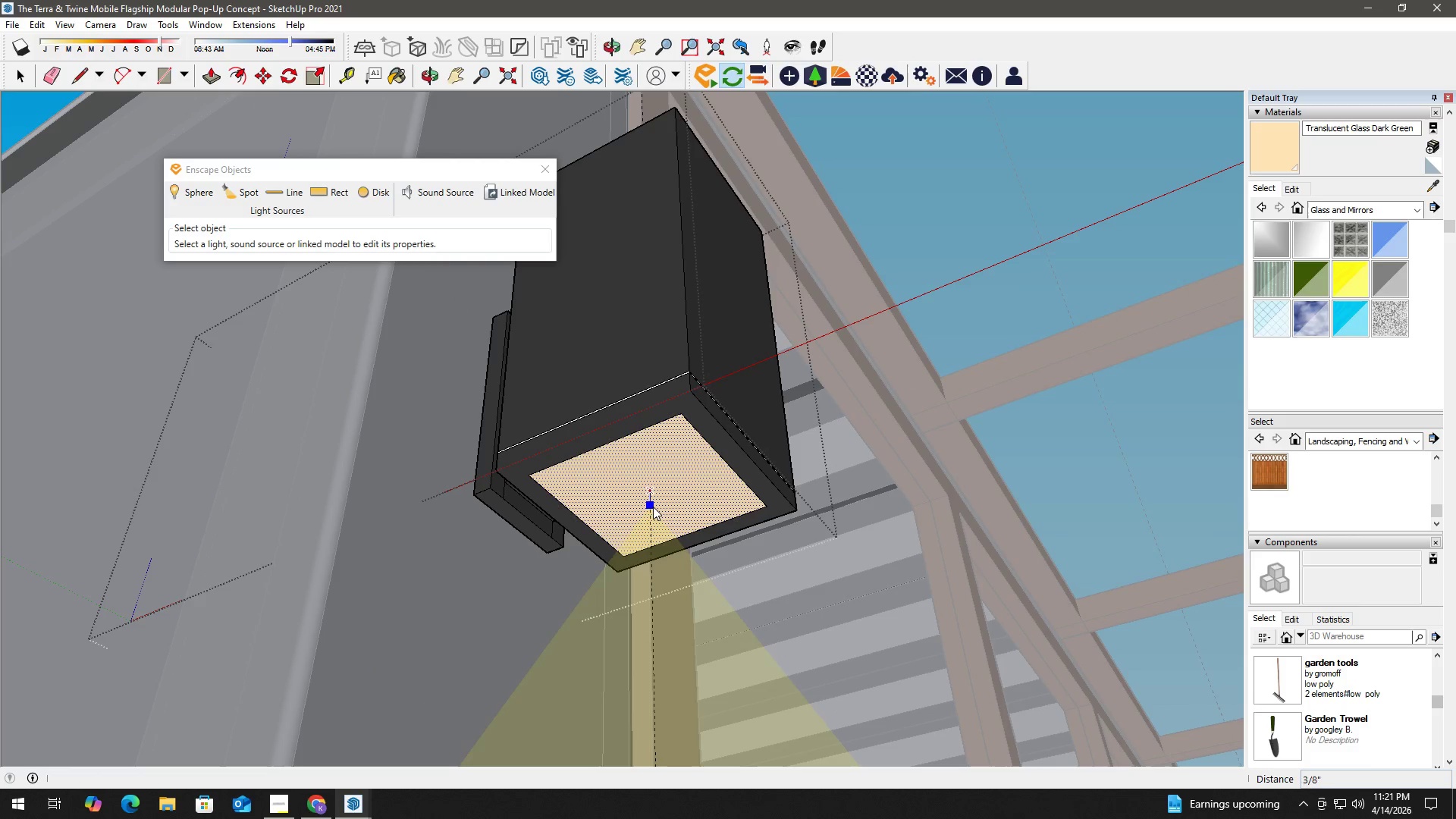 
left_click([651, 491])
 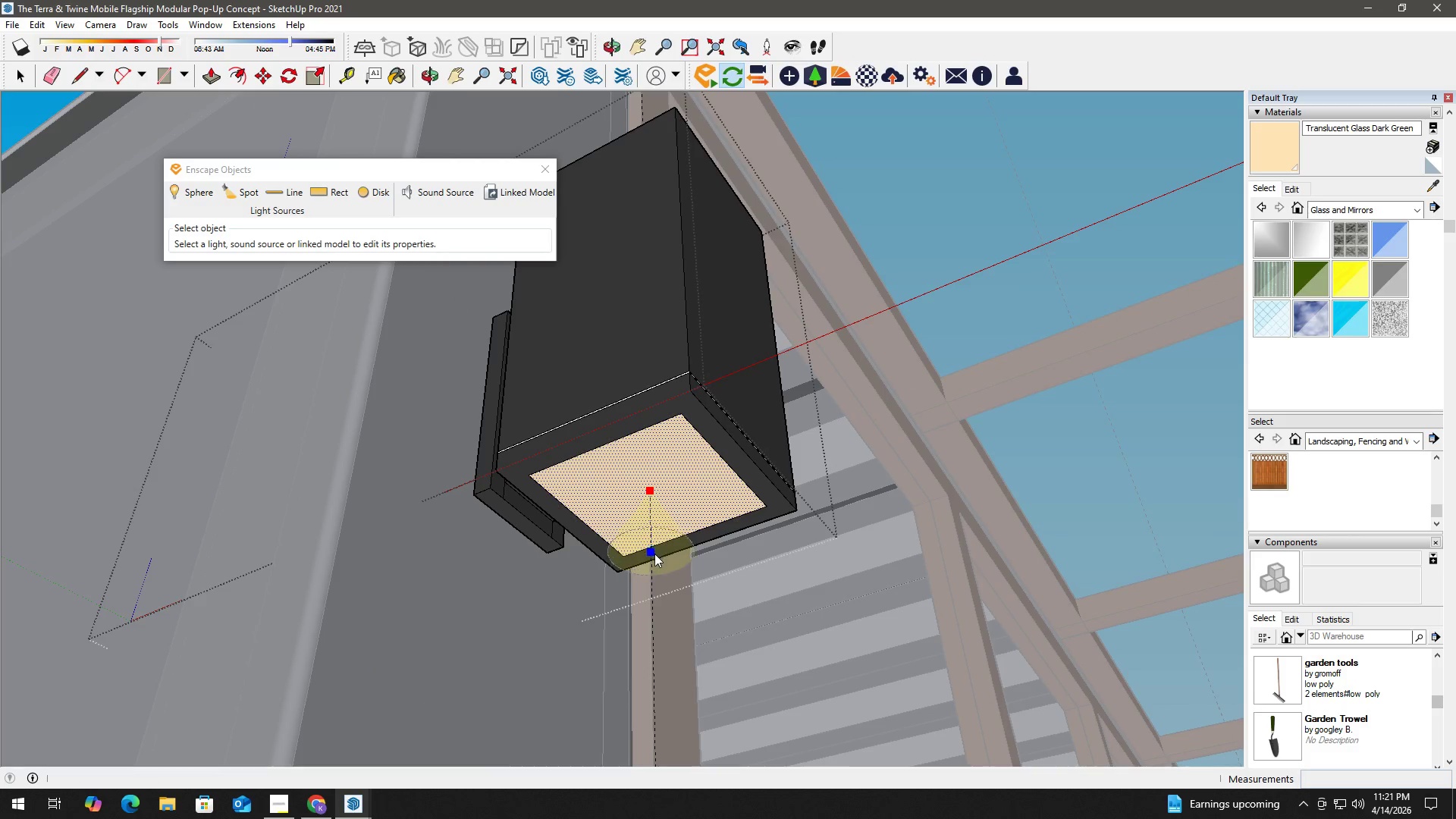 
scroll: coordinate [656, 594], scroll_direction: down, amount: 7.0
 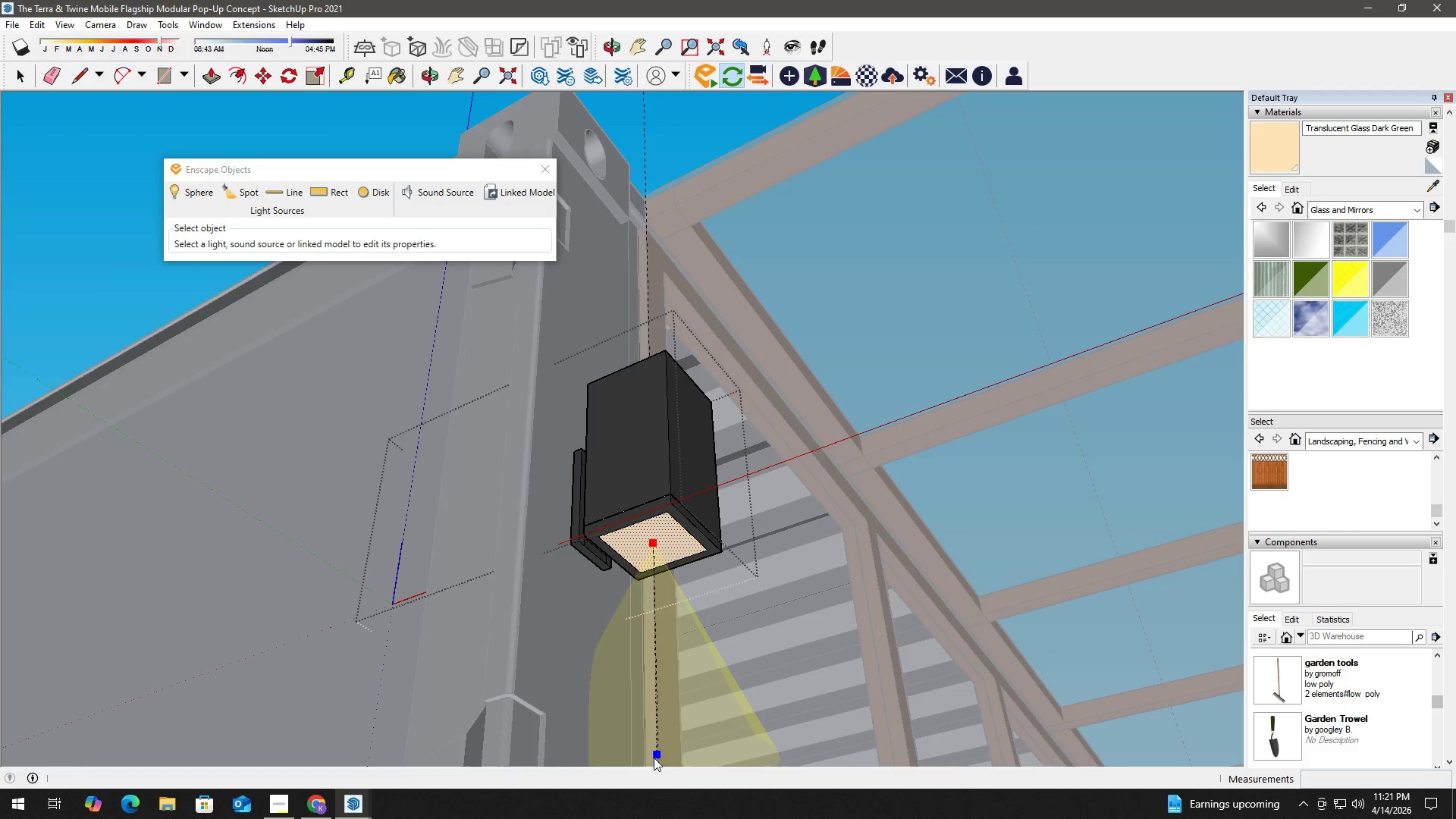 
hold_key(key=ShiftLeft, duration=0.52)
 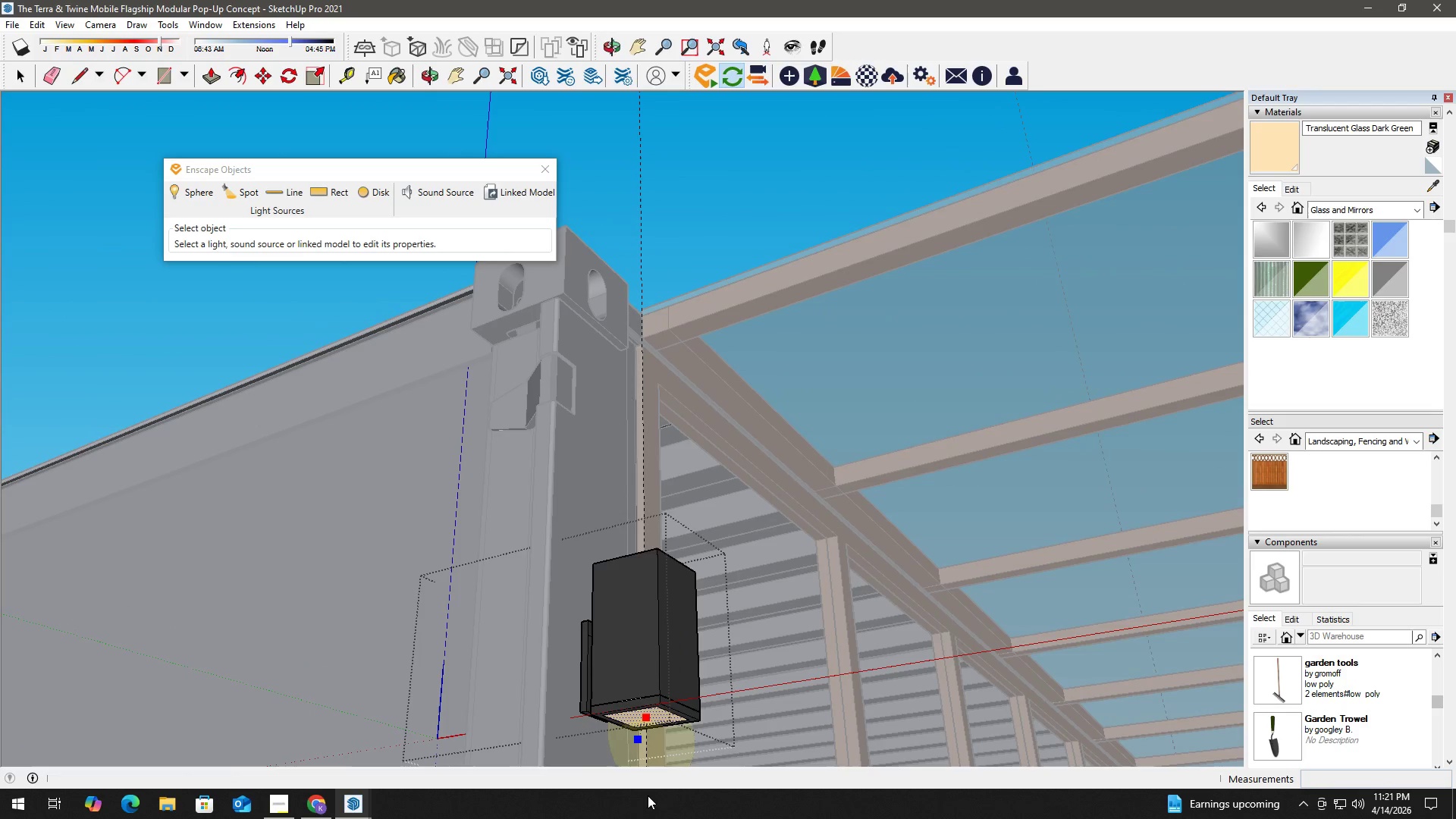 
scroll: coordinate [656, 757], scroll_direction: down, amount: 2.0
 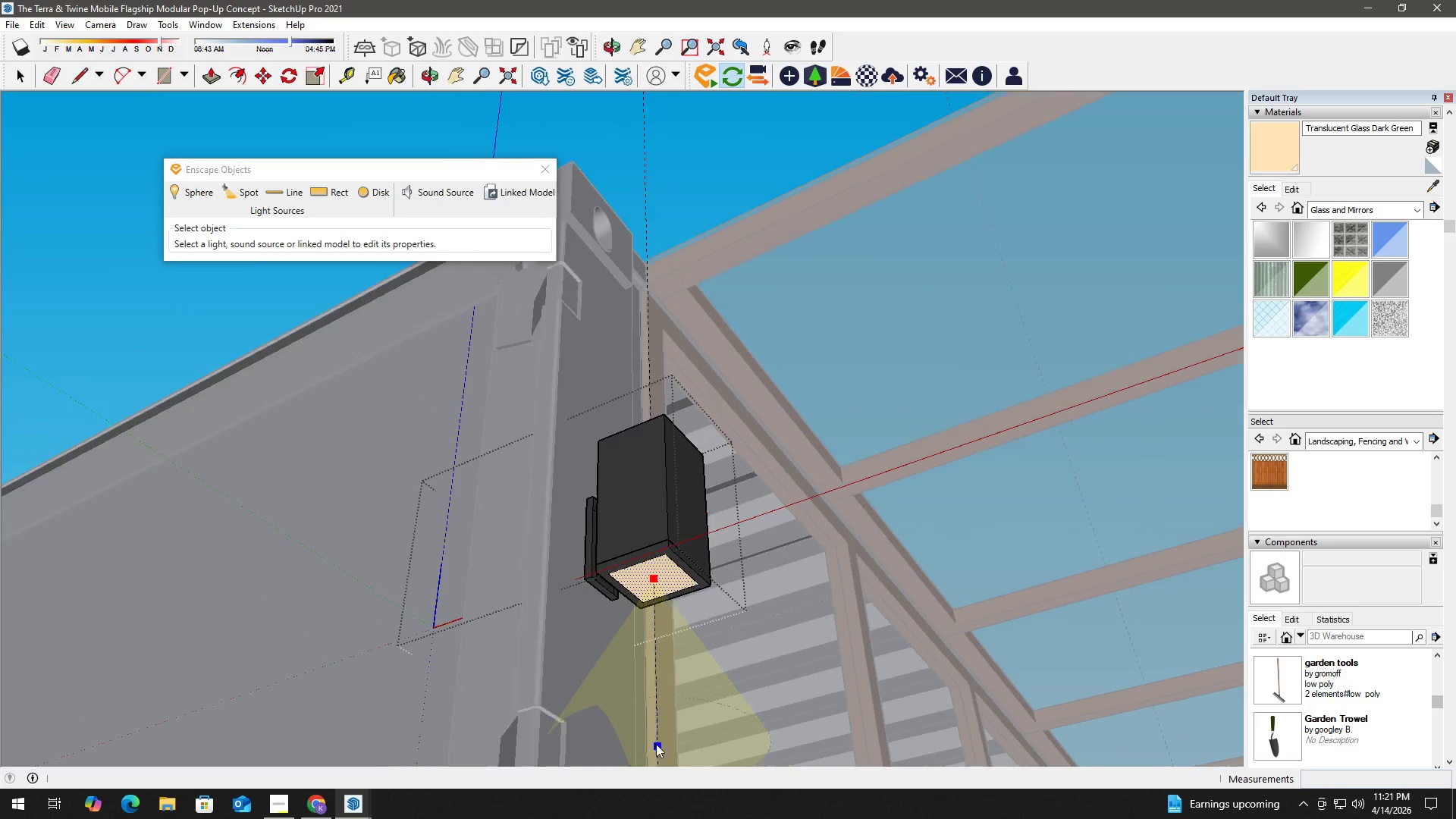 
hold_key(key=ShiftLeft, duration=0.59)
 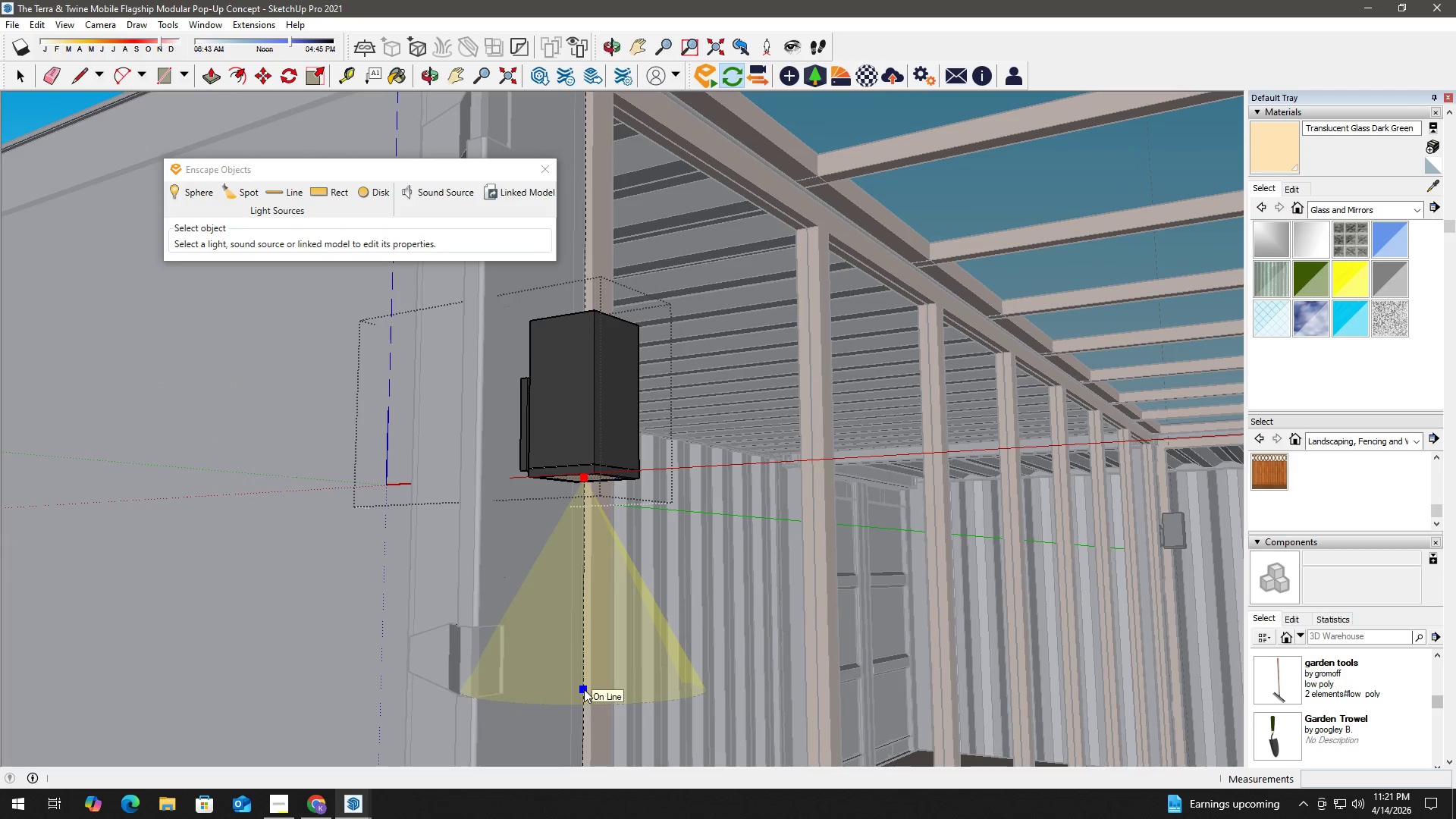 
left_click([584, 689])
 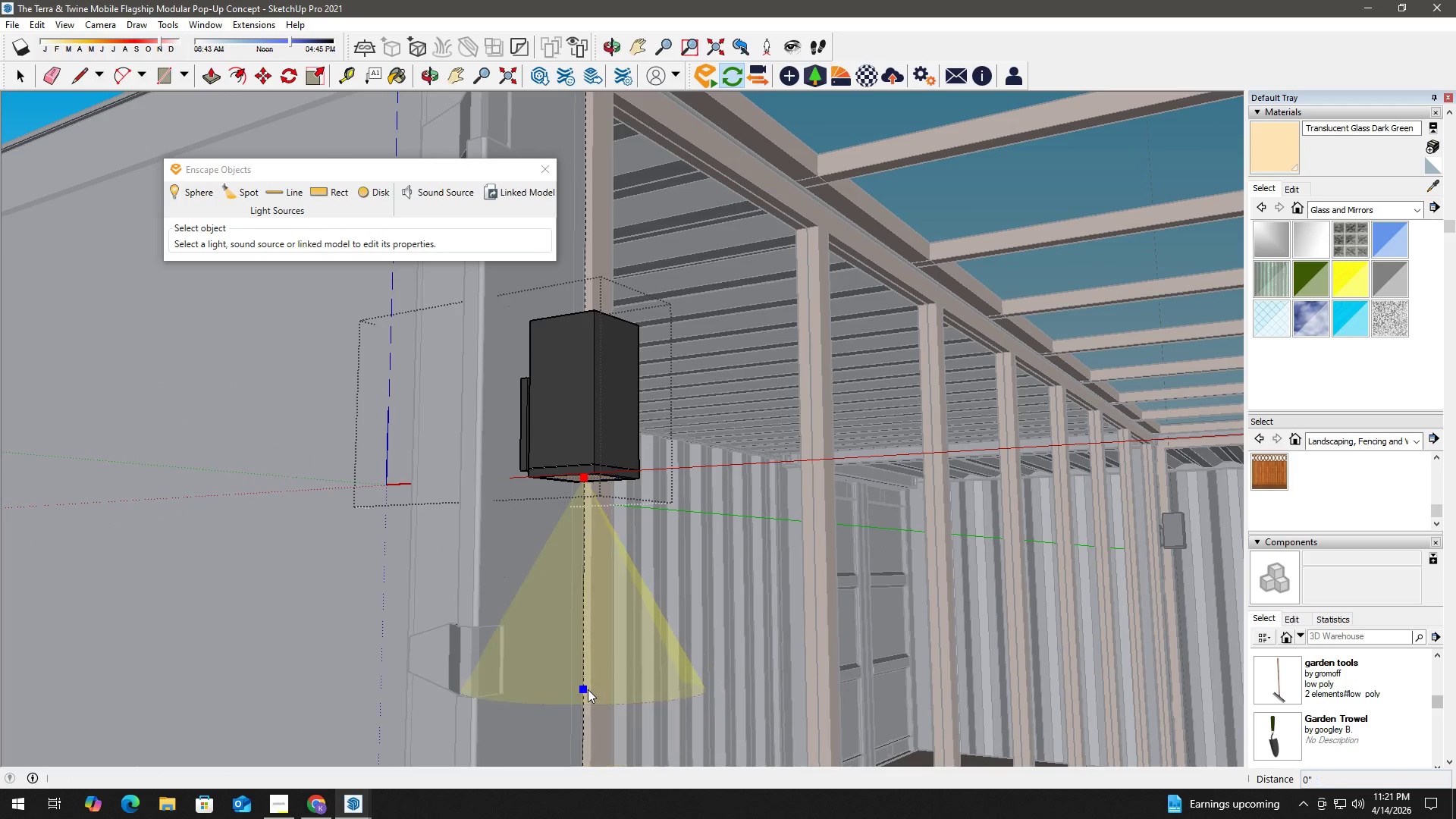 
left_click([585, 690])
 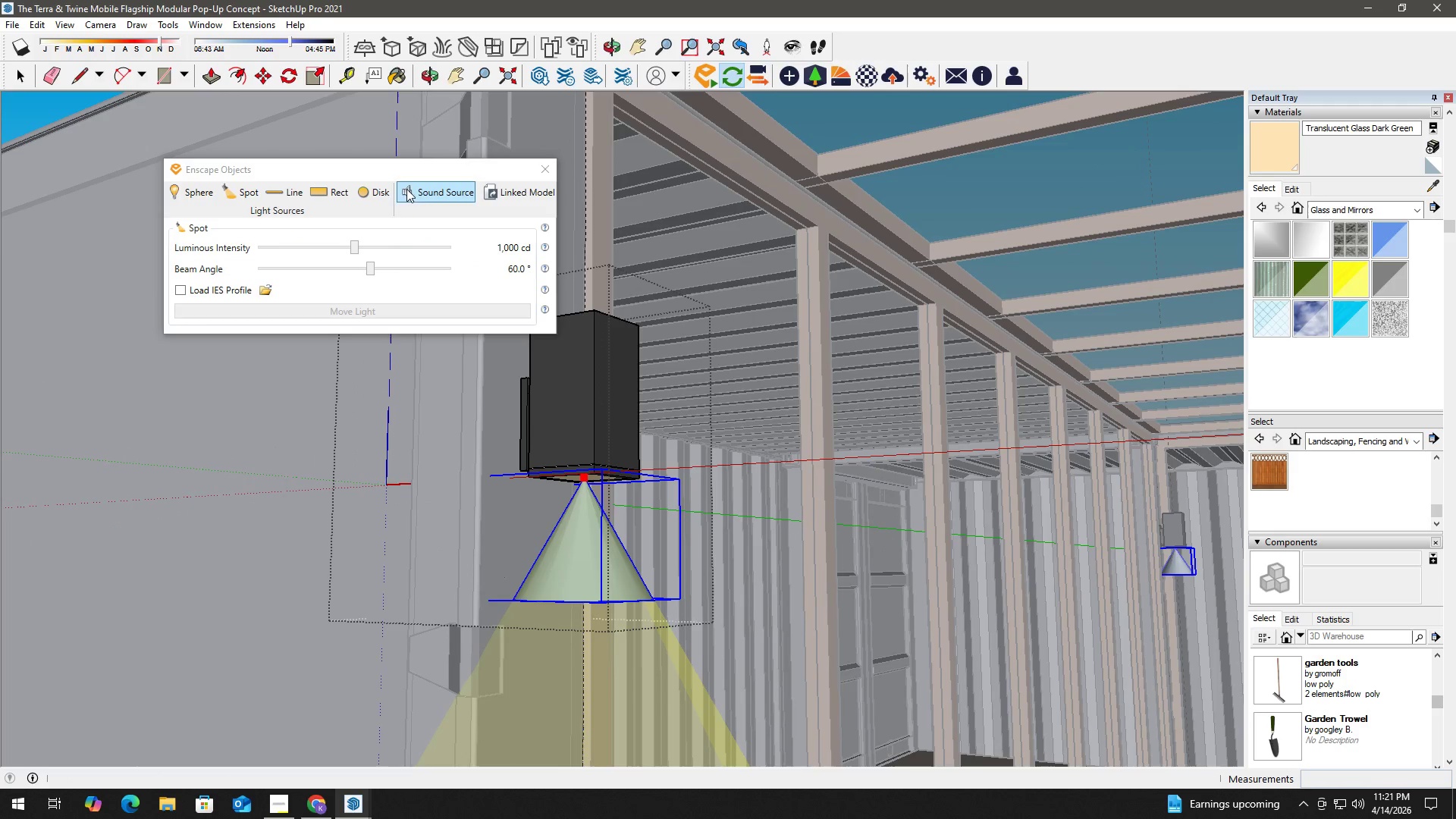 
key(Alt+Tab)
 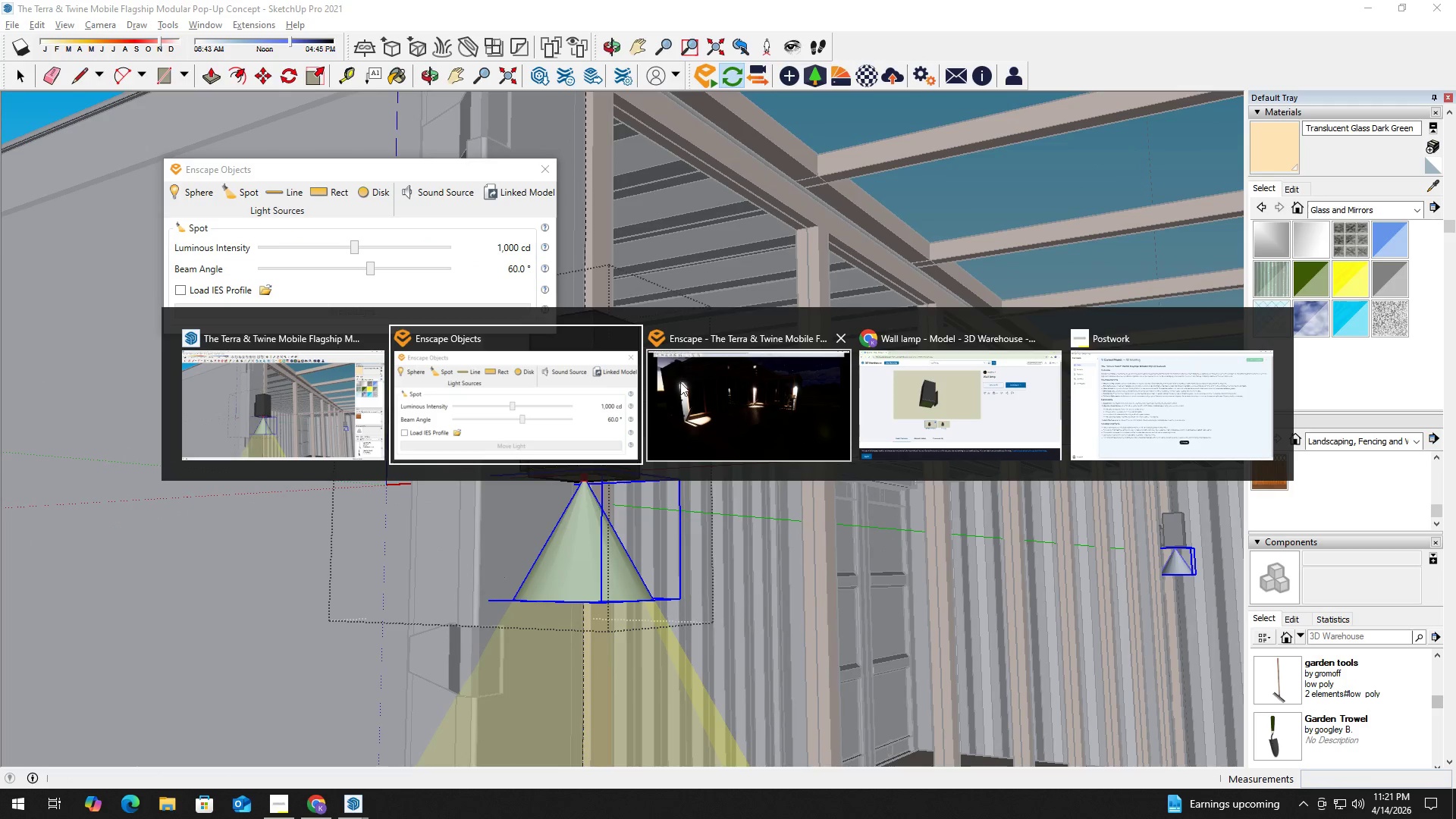 
left_click([709, 388])
 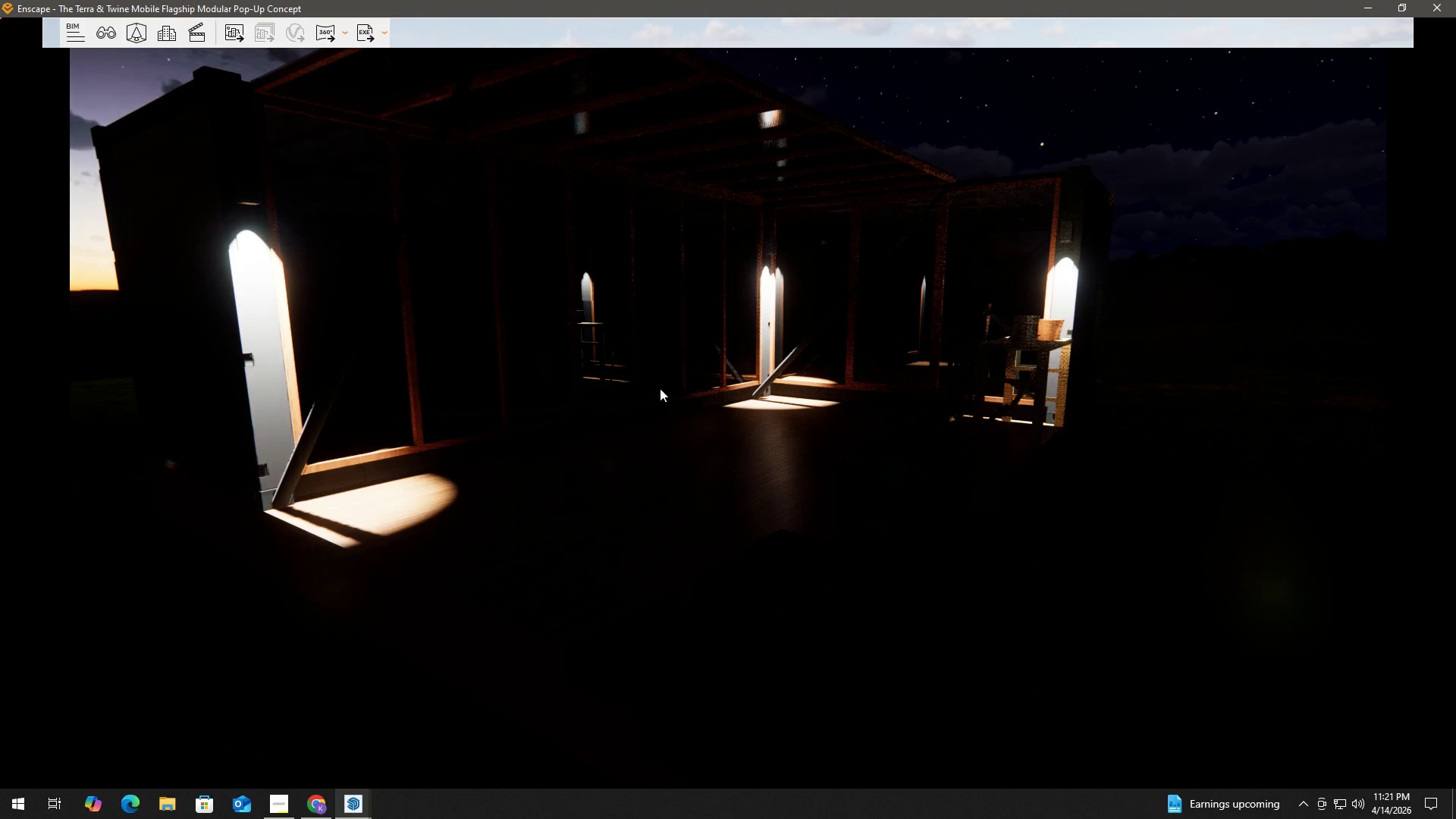 
key(Alt+Tab)
 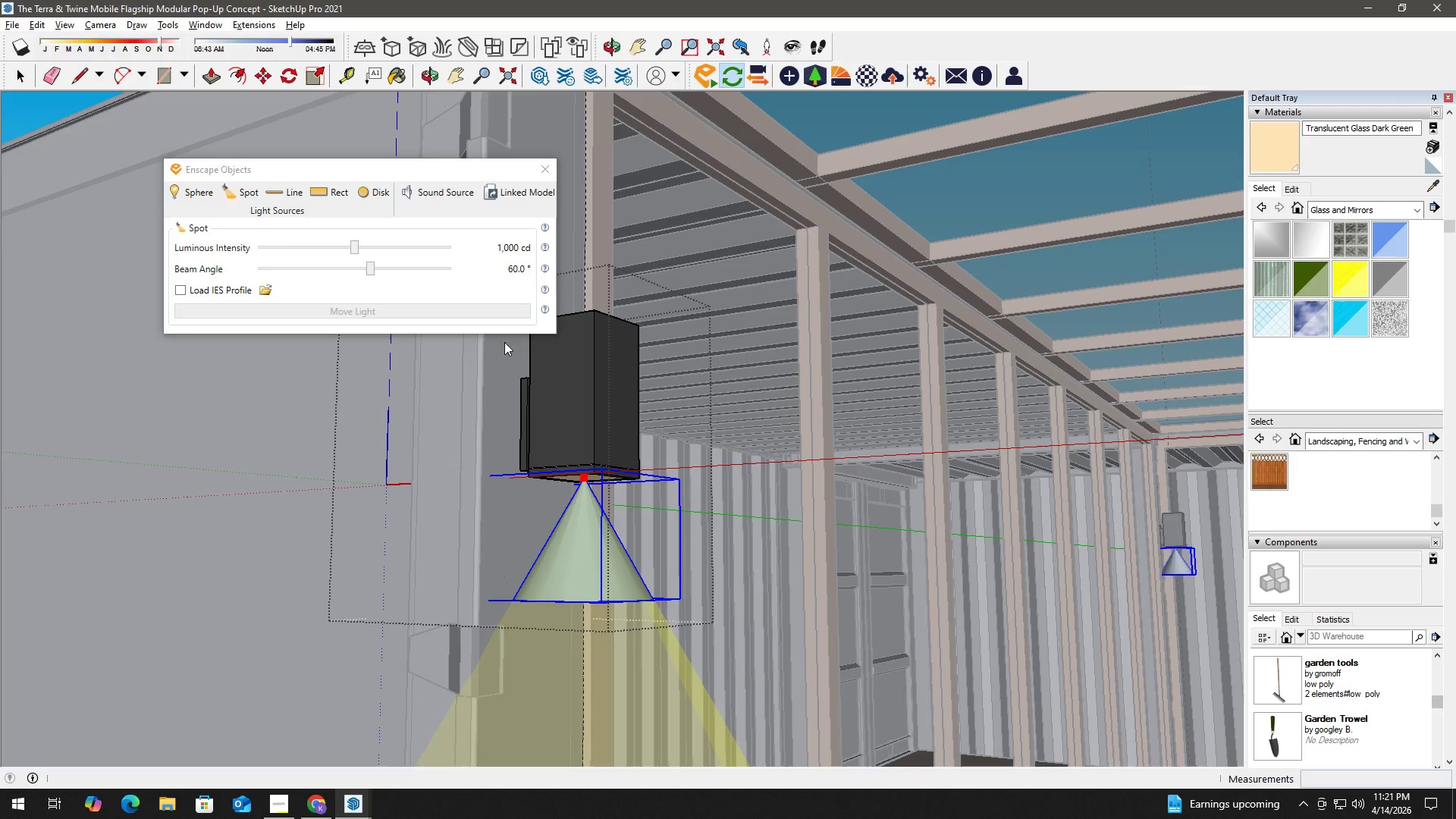 
key(B)
 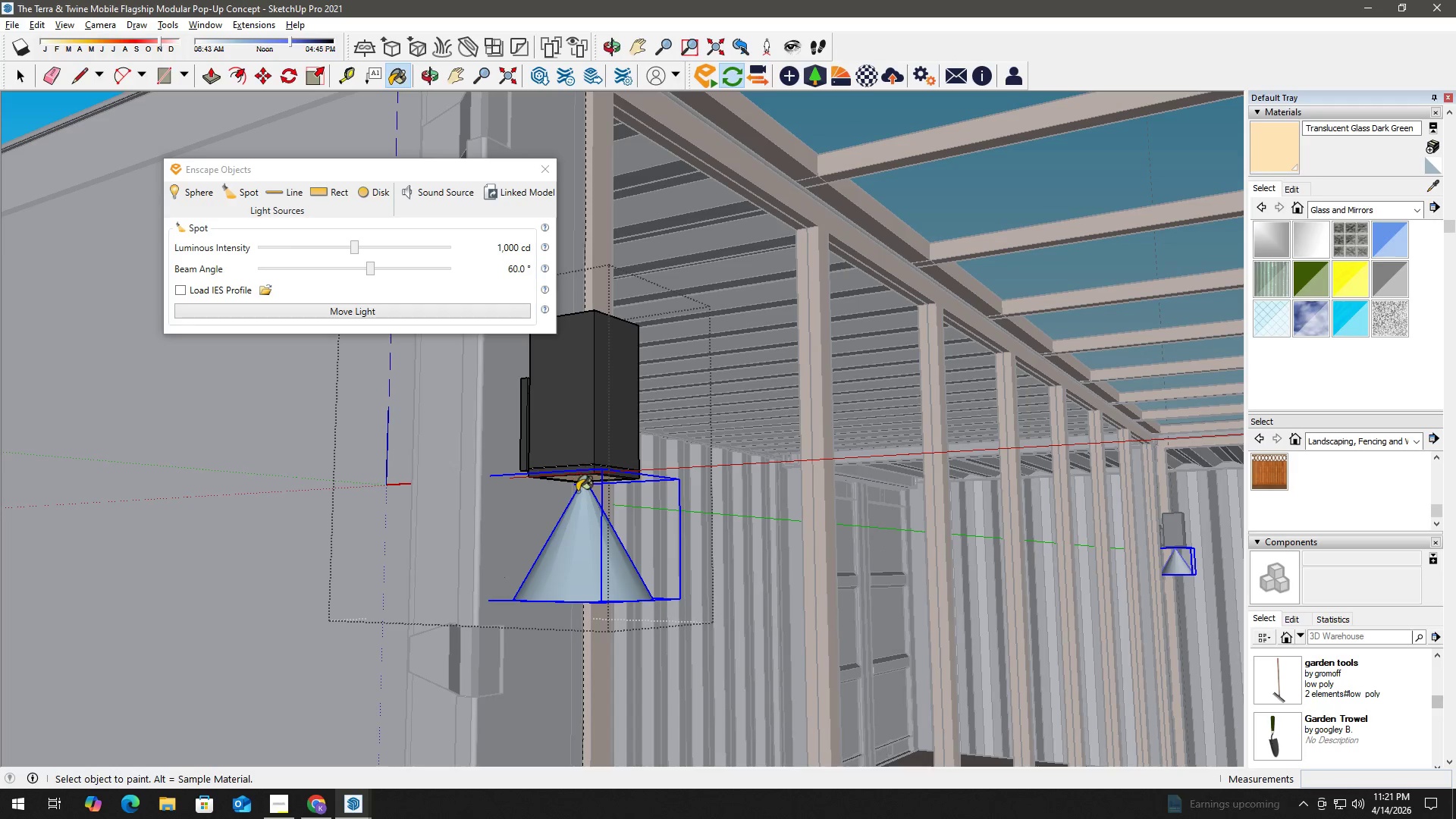 
hold_key(key=AltLeft, duration=0.61)
 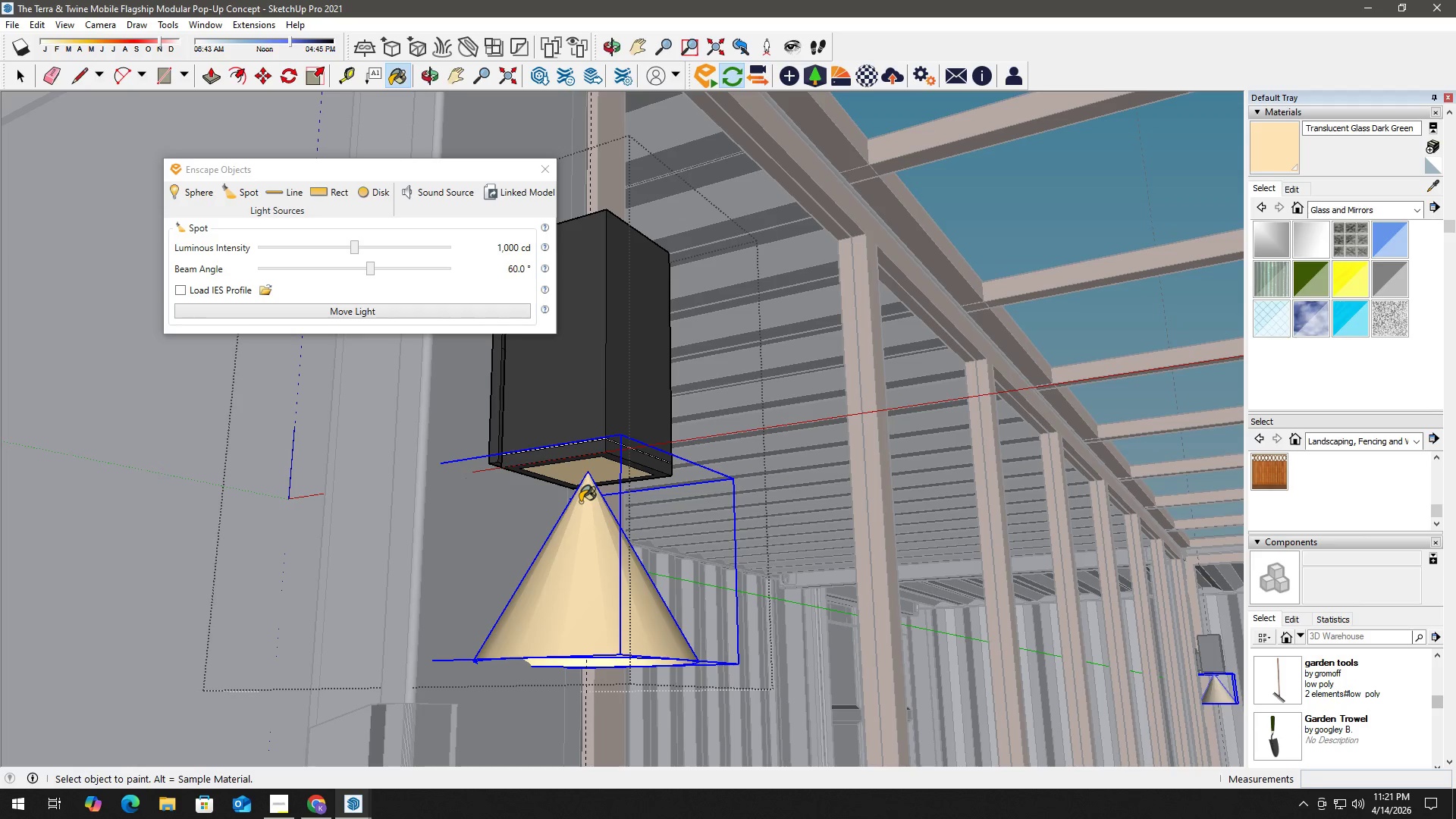 
scroll: coordinate [577, 483], scroll_direction: up, amount: 4.0
 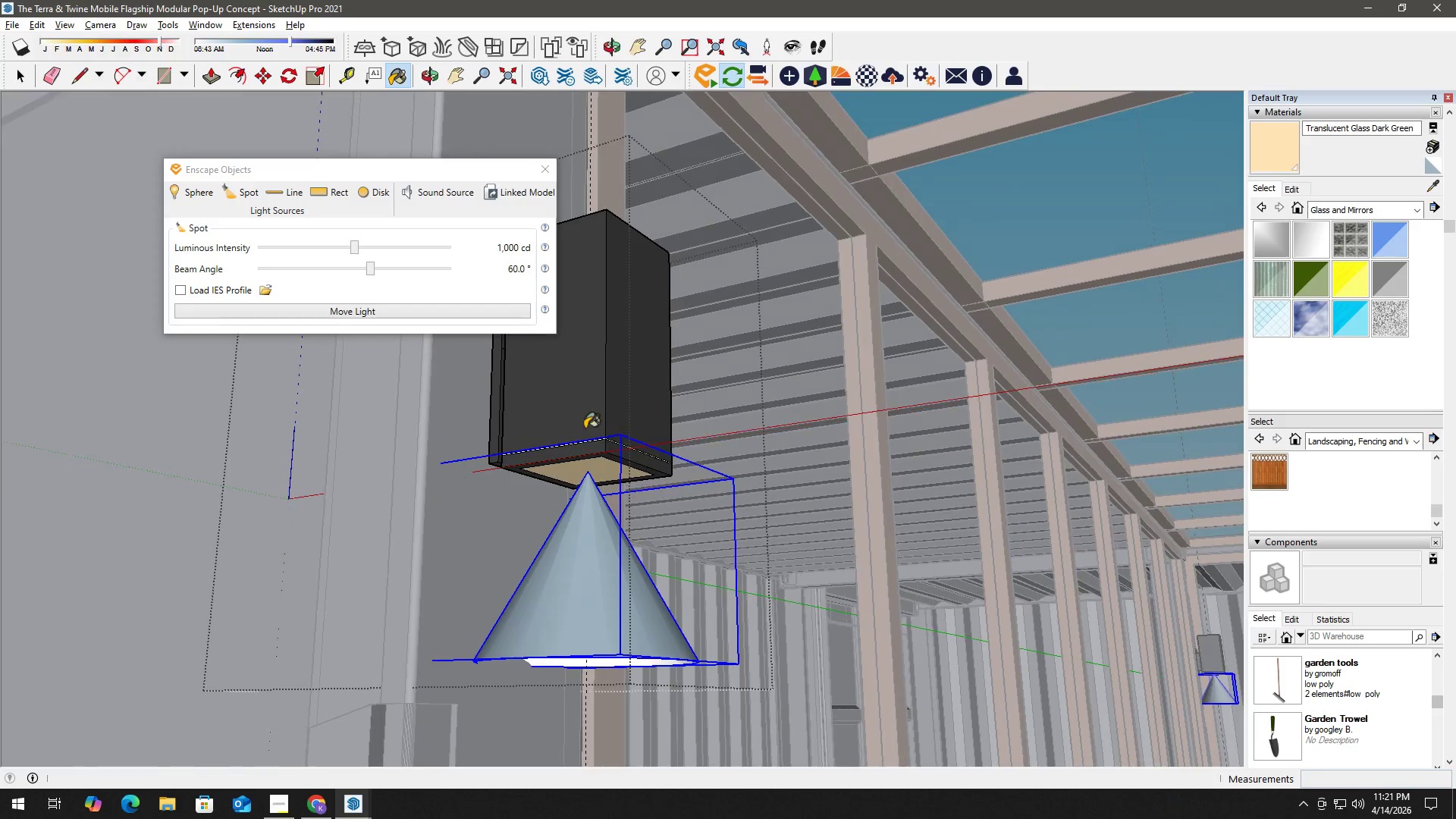 
hold_key(key=AltLeft, duration=1.7)
double_click([580, 502])
 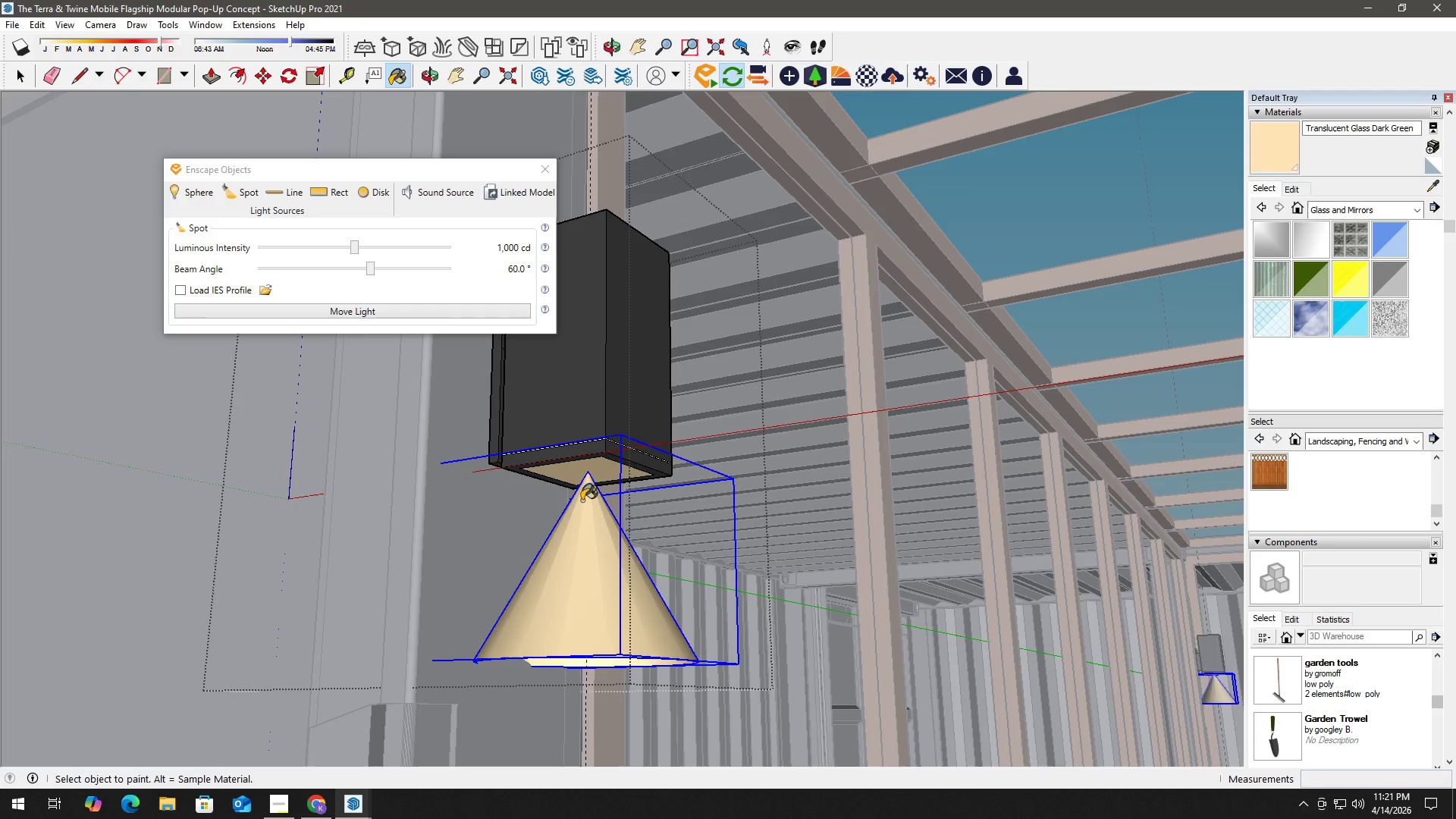 
key(Space)
 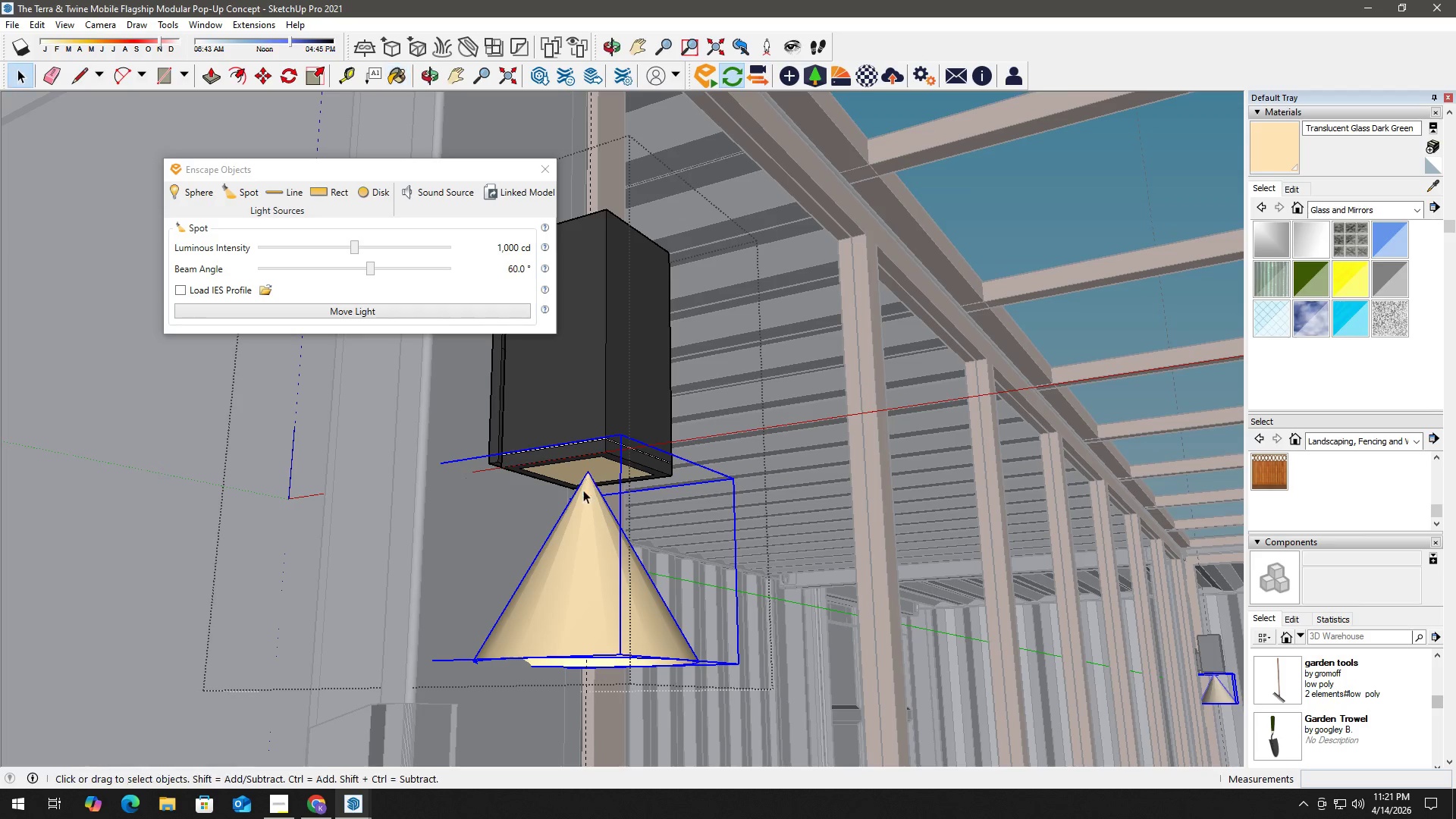 
scroll: coordinate [582, 489], scroll_direction: down, amount: 3.0
 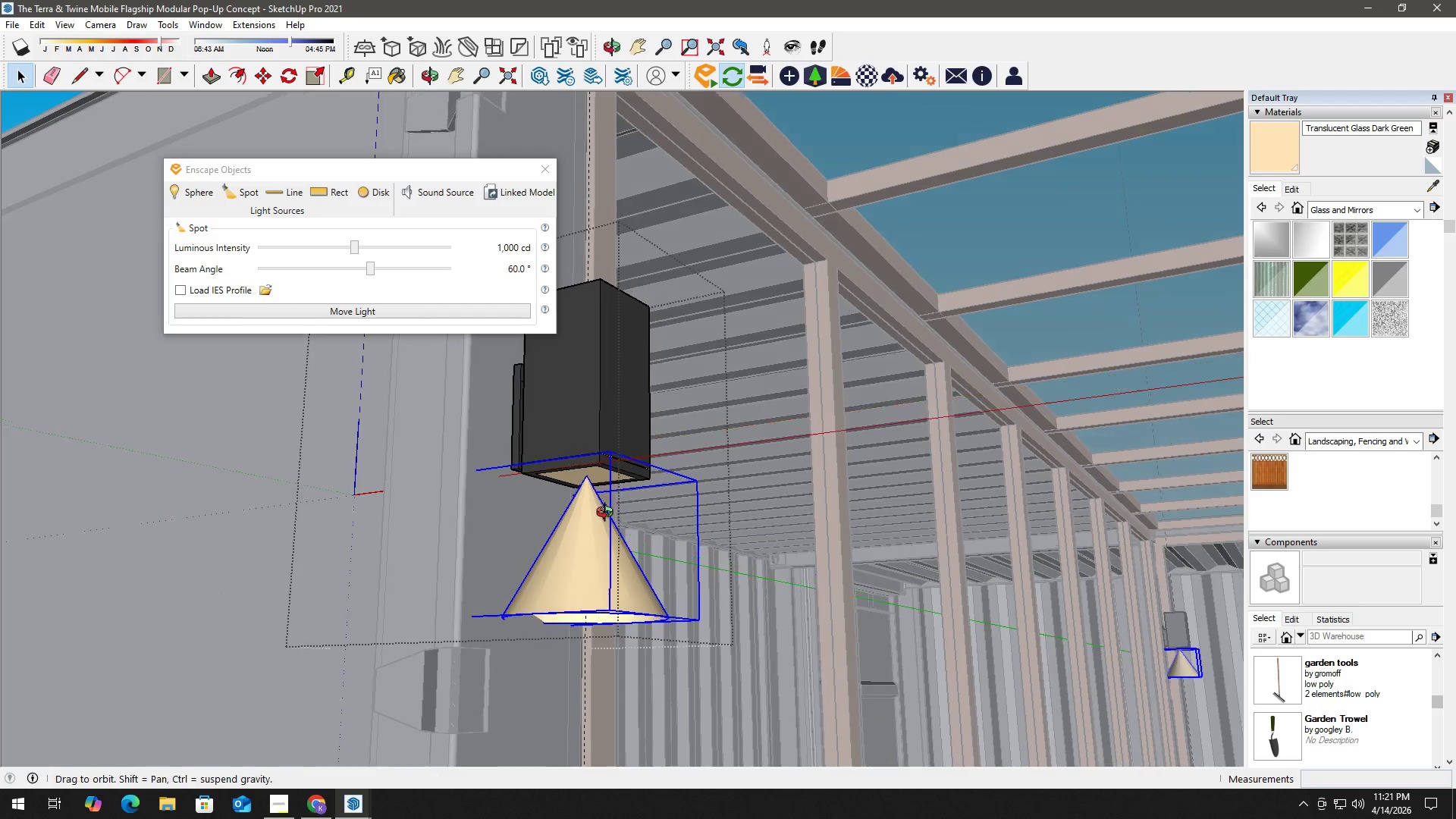 
key(Alt+Tab)
 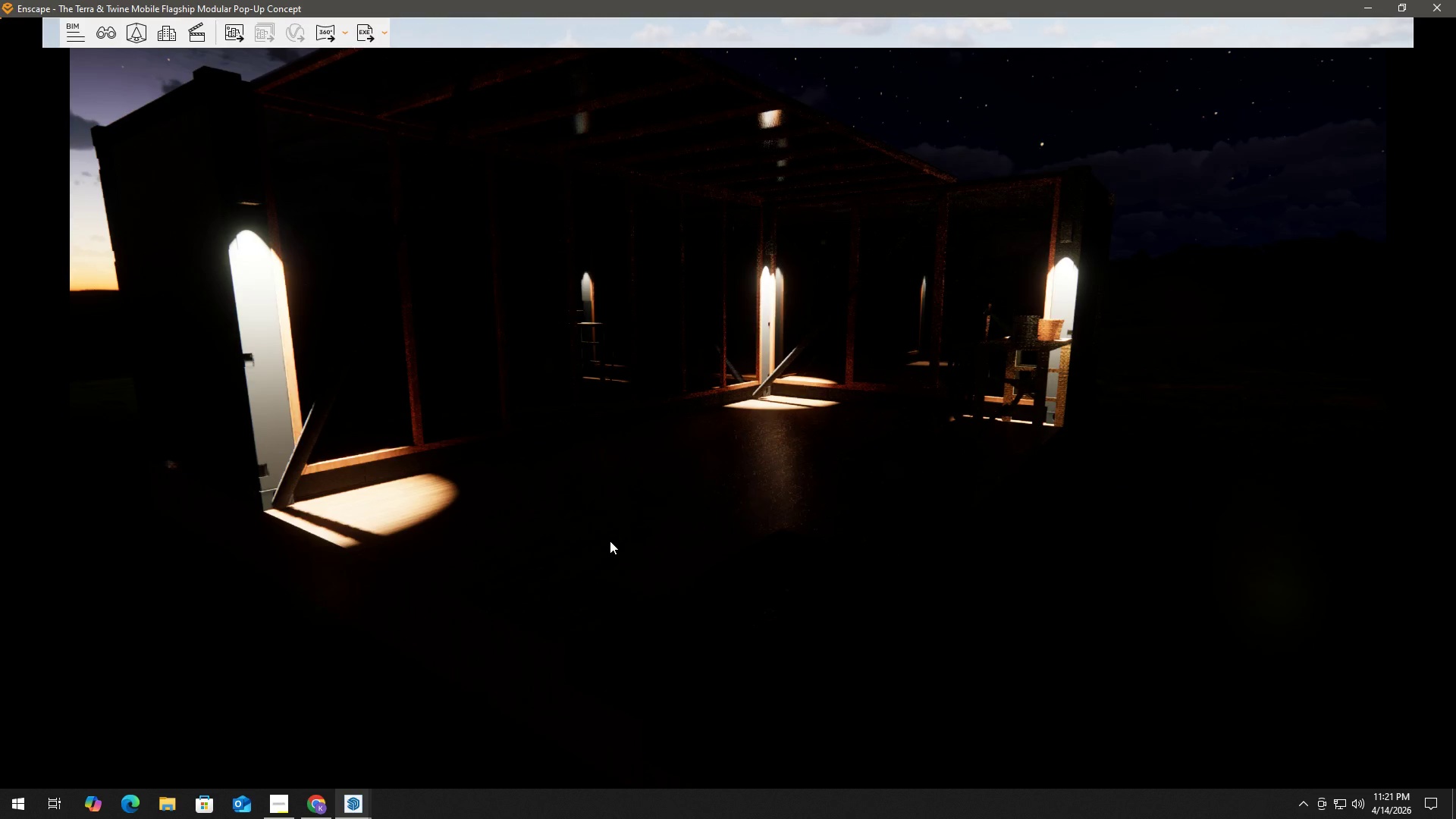 
key(Alt+AltLeft)
 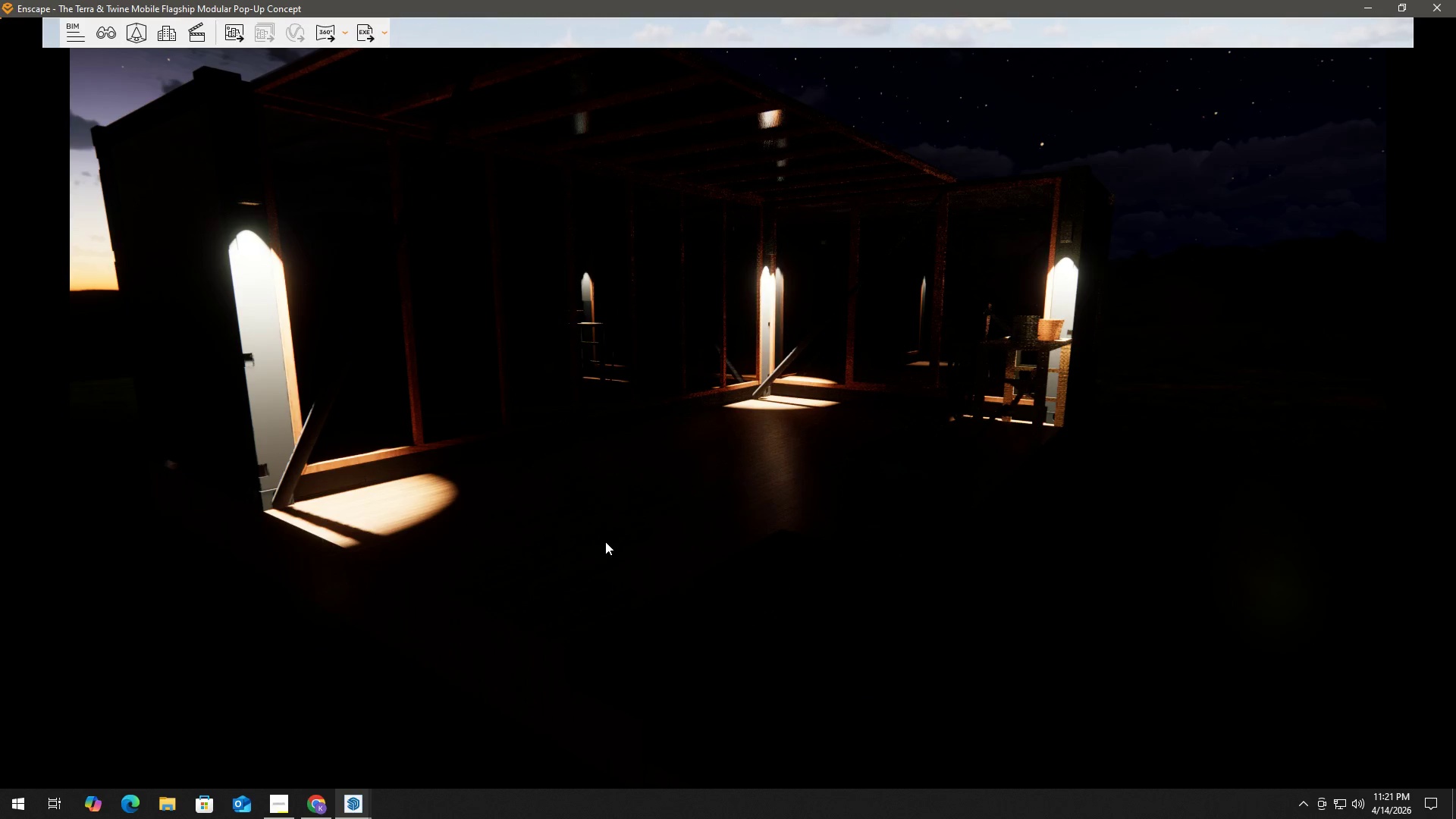 
key(Alt+Tab)
 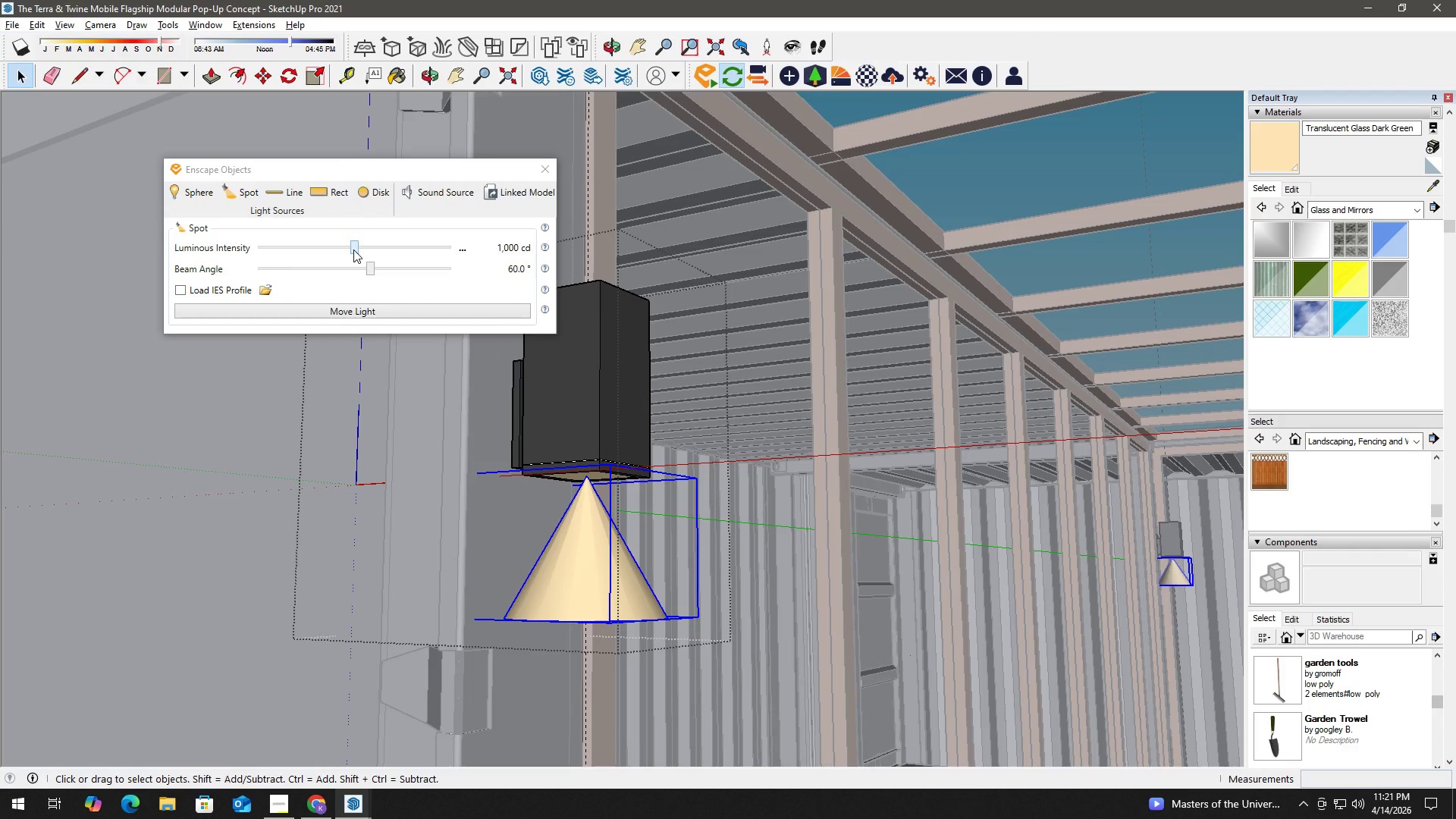 
left_click([494, 249])
 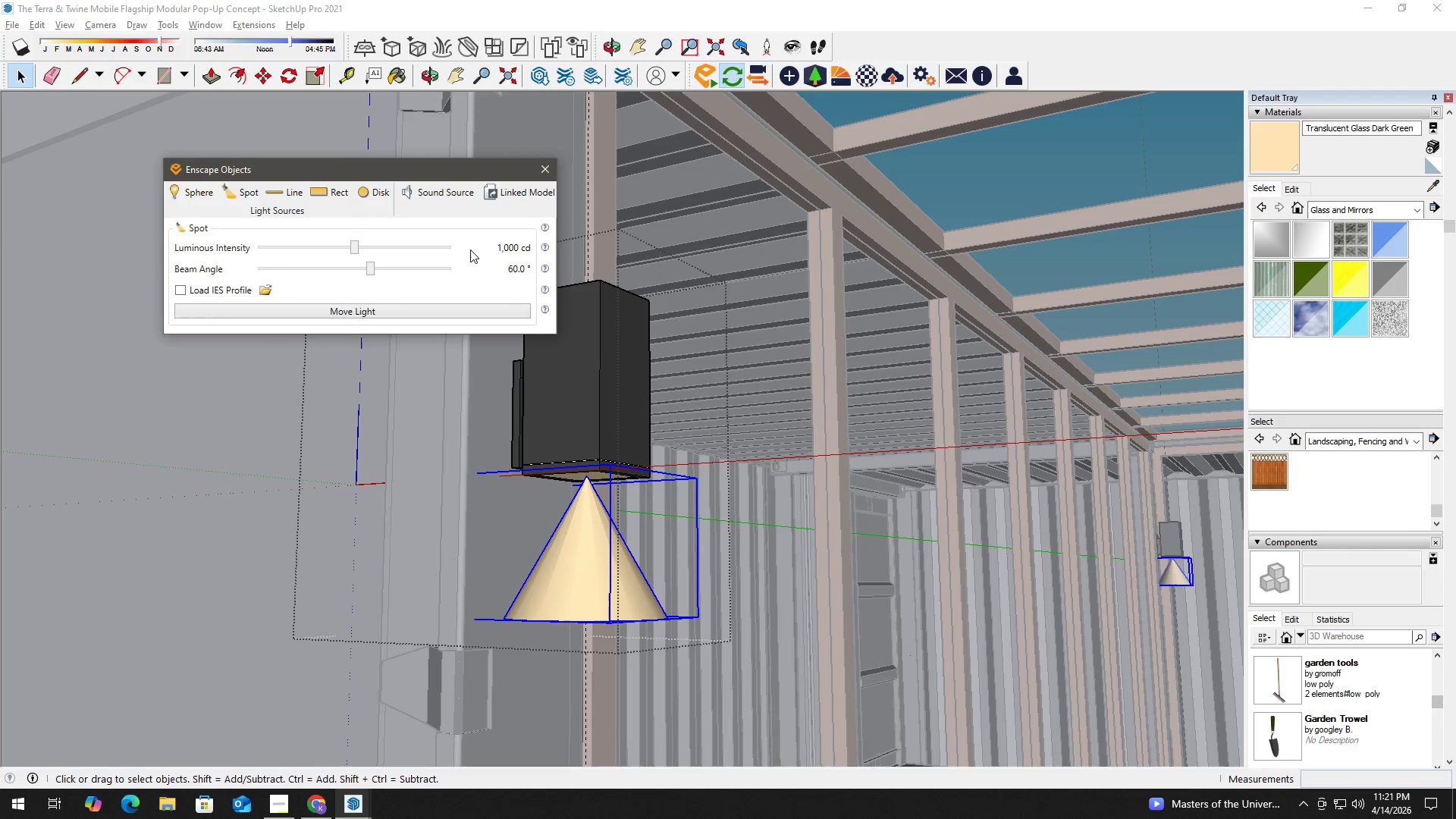 
left_click([466, 249])
 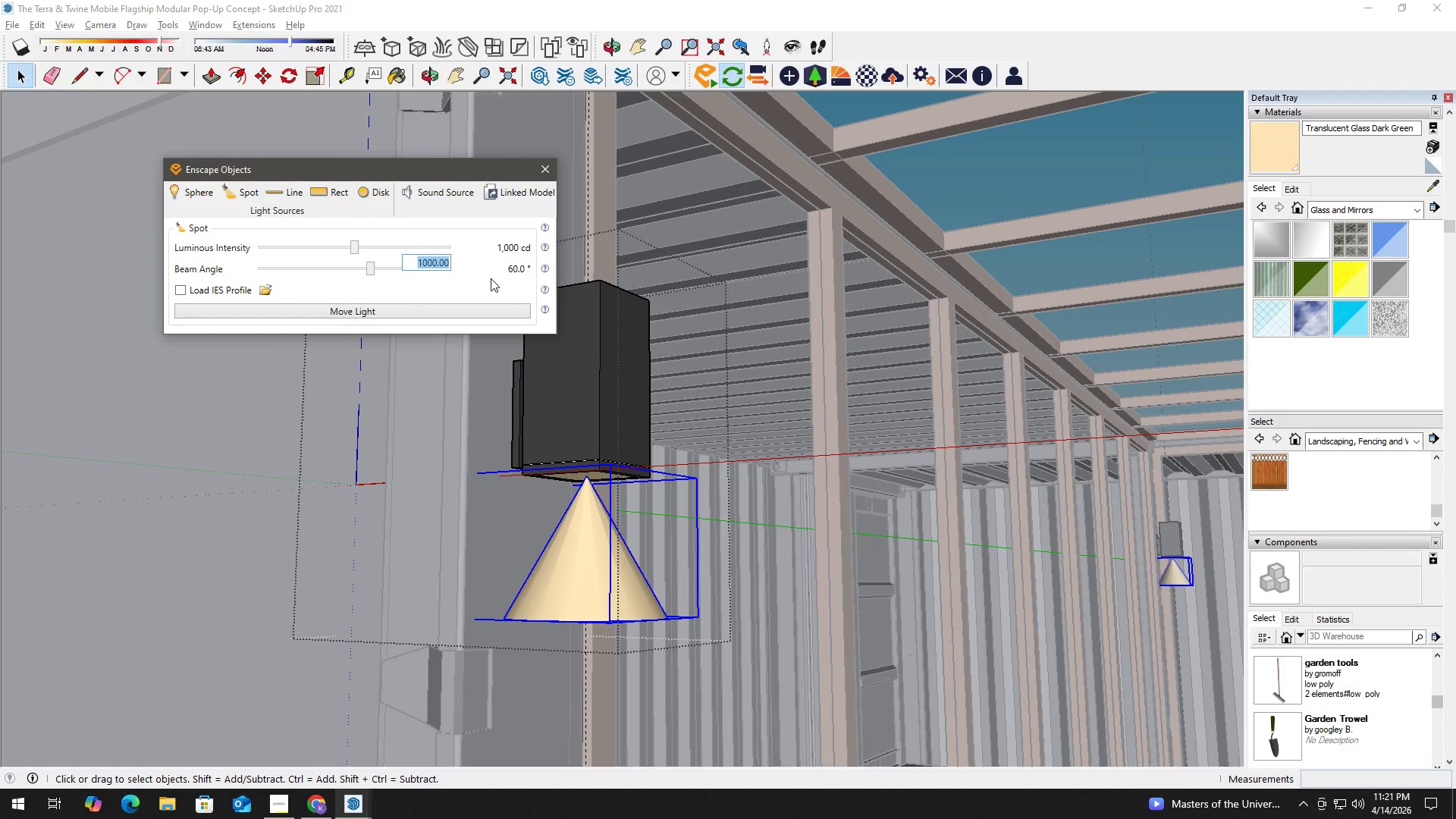 
key(Numpad2)
 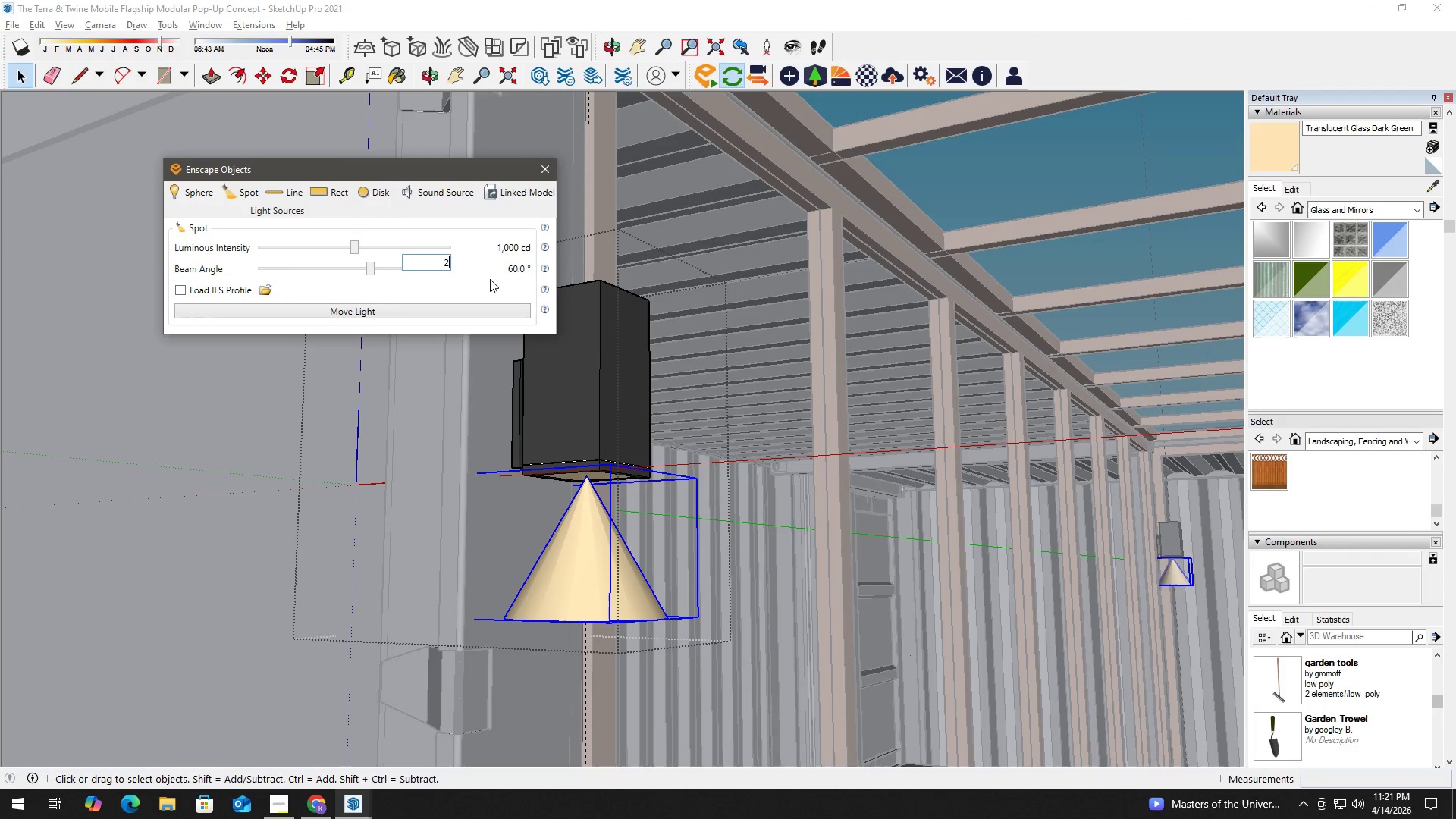 
key(Numpad0)
 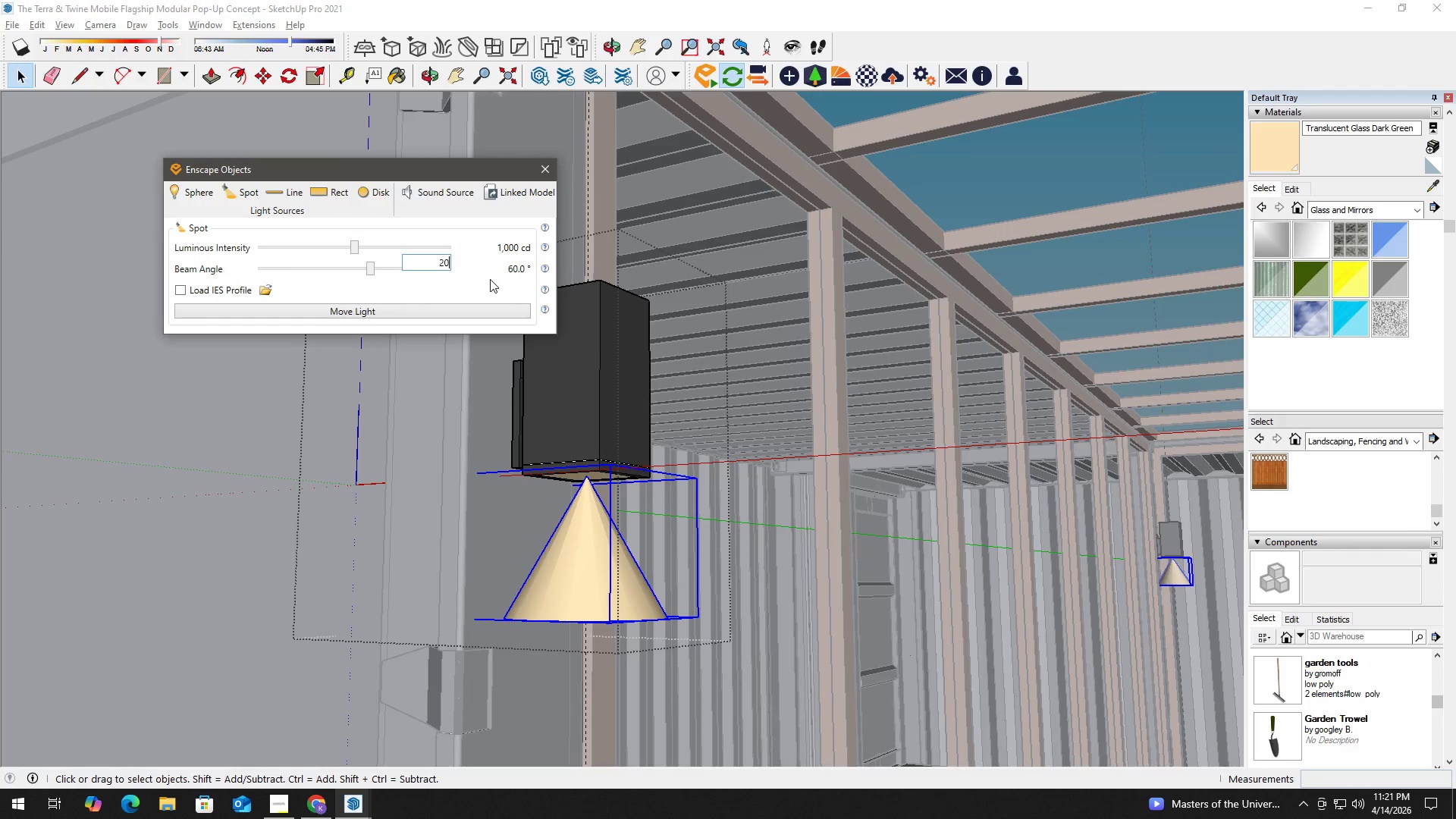 
key(Numpad0)
 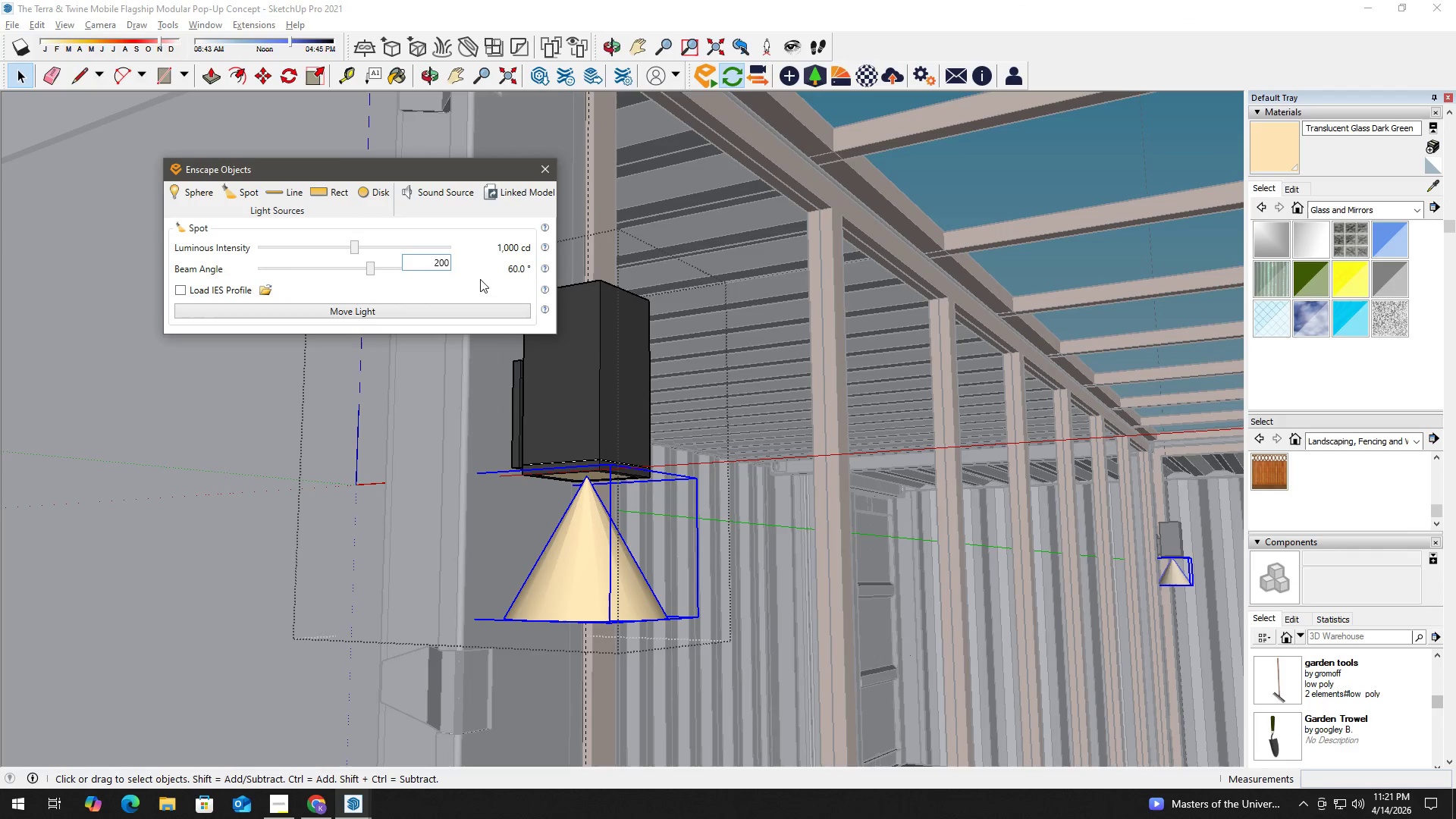 
key(Enter)
 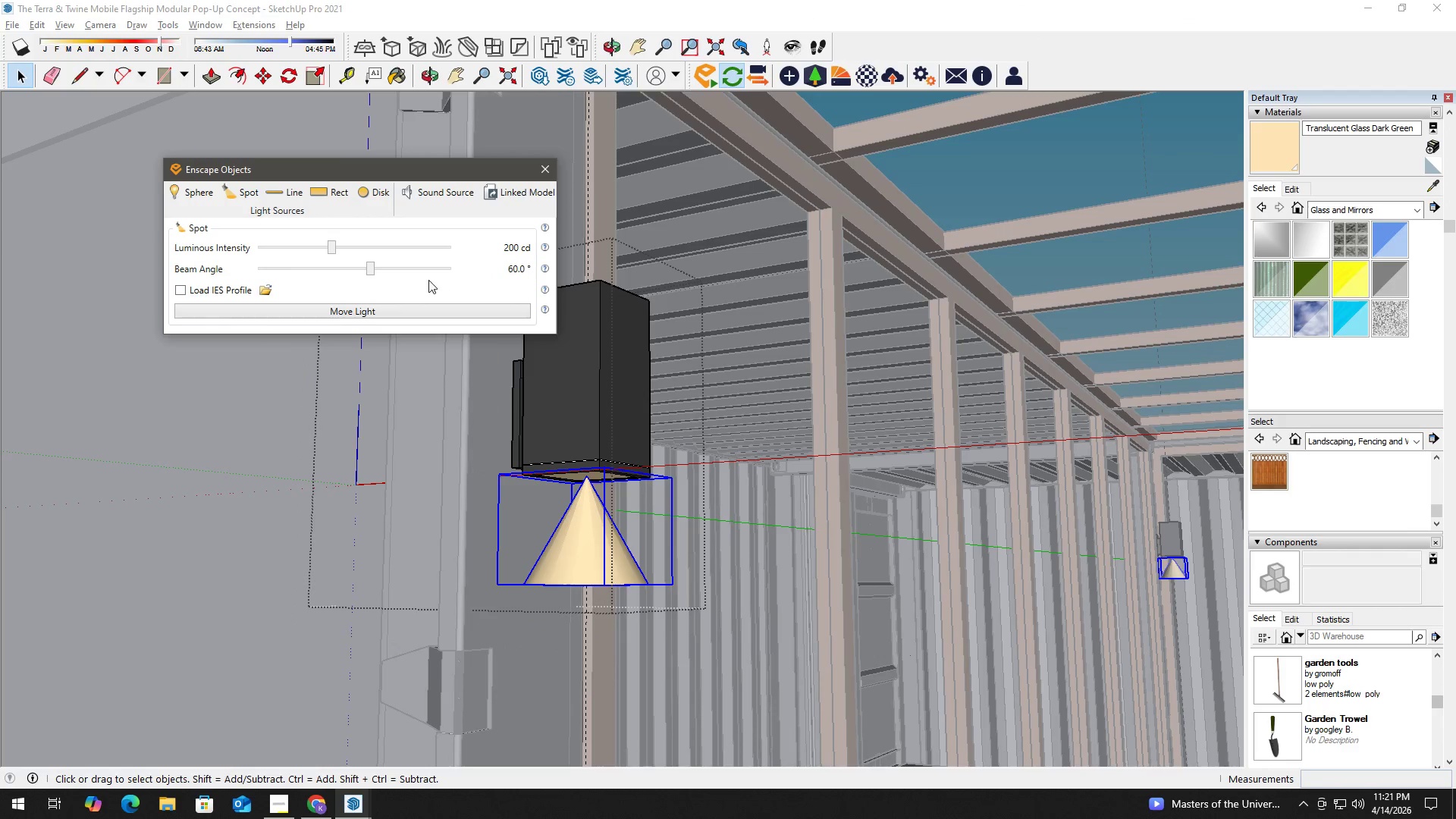 
key(Alt+Tab)
 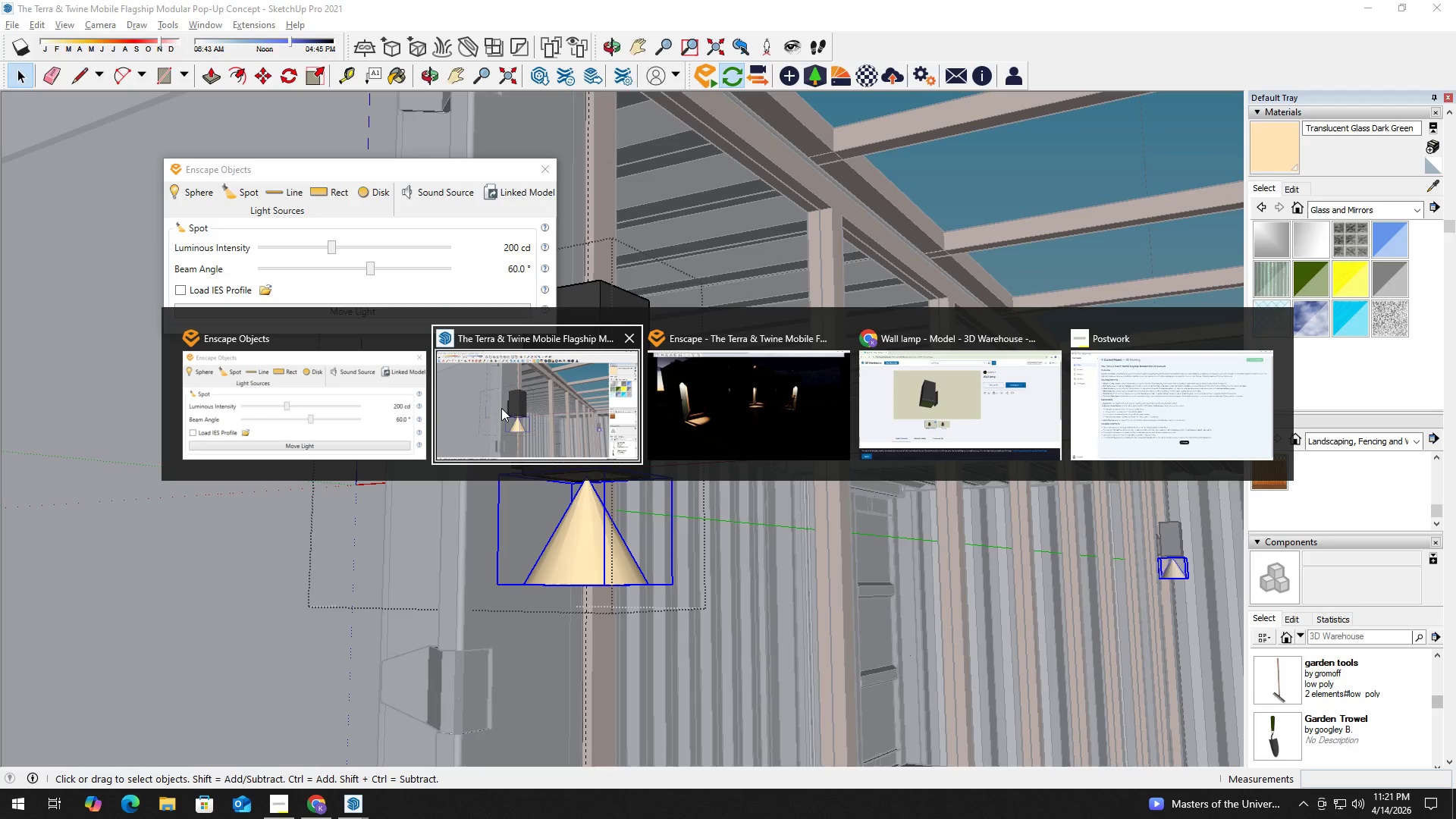 
left_click([501, 408])
 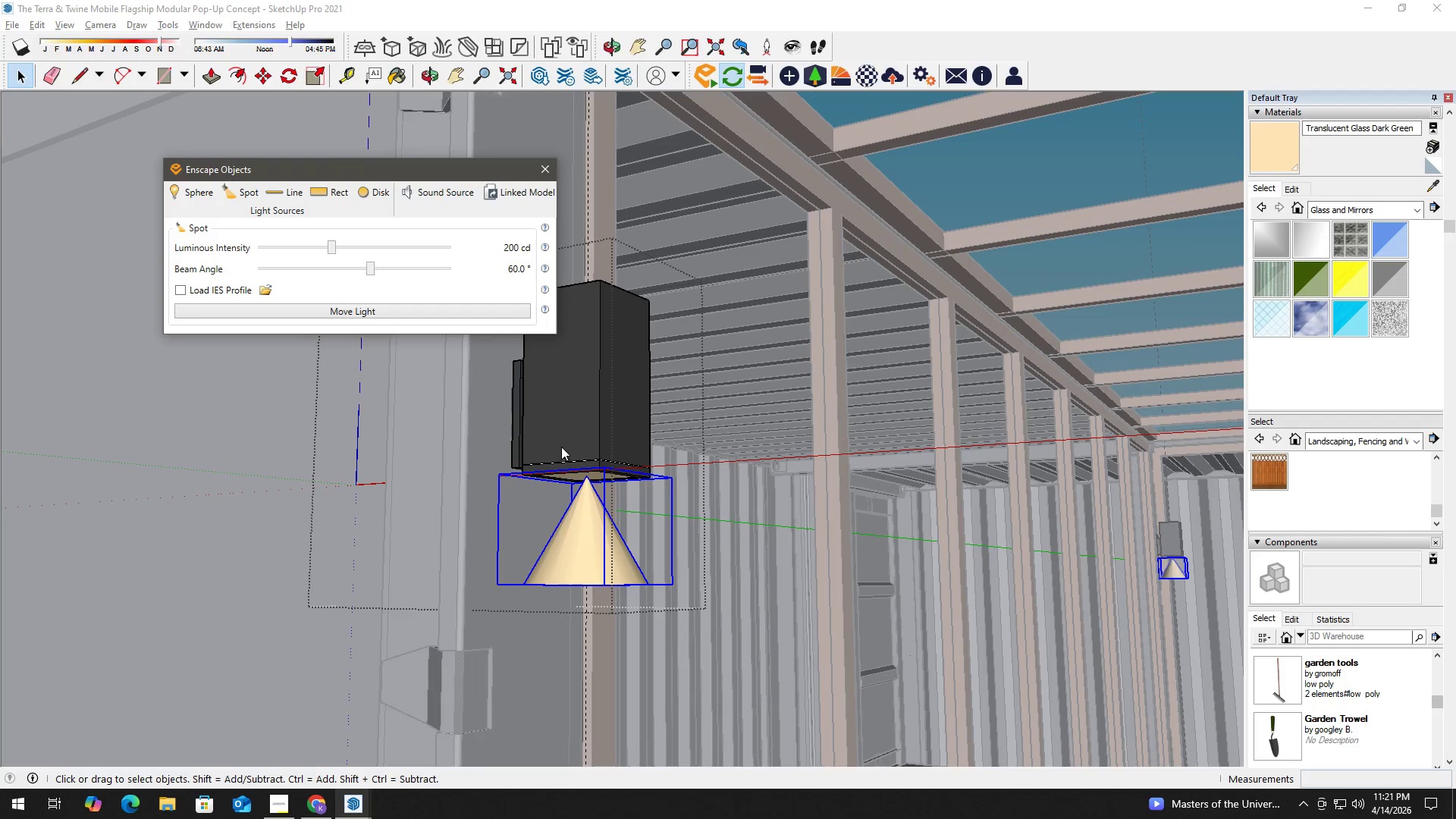 
key(Alt+Tab)
 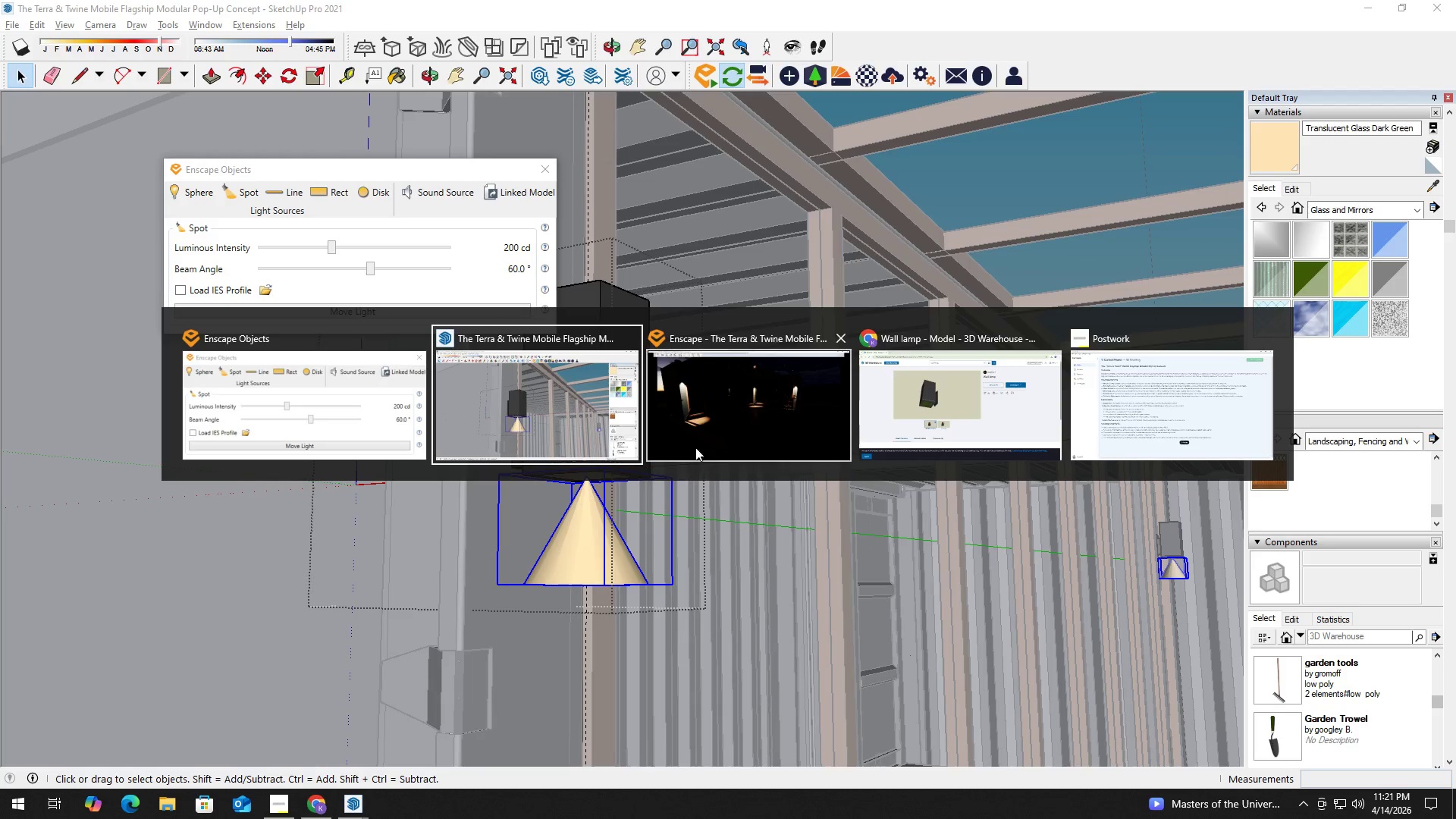 
left_click([724, 414])
 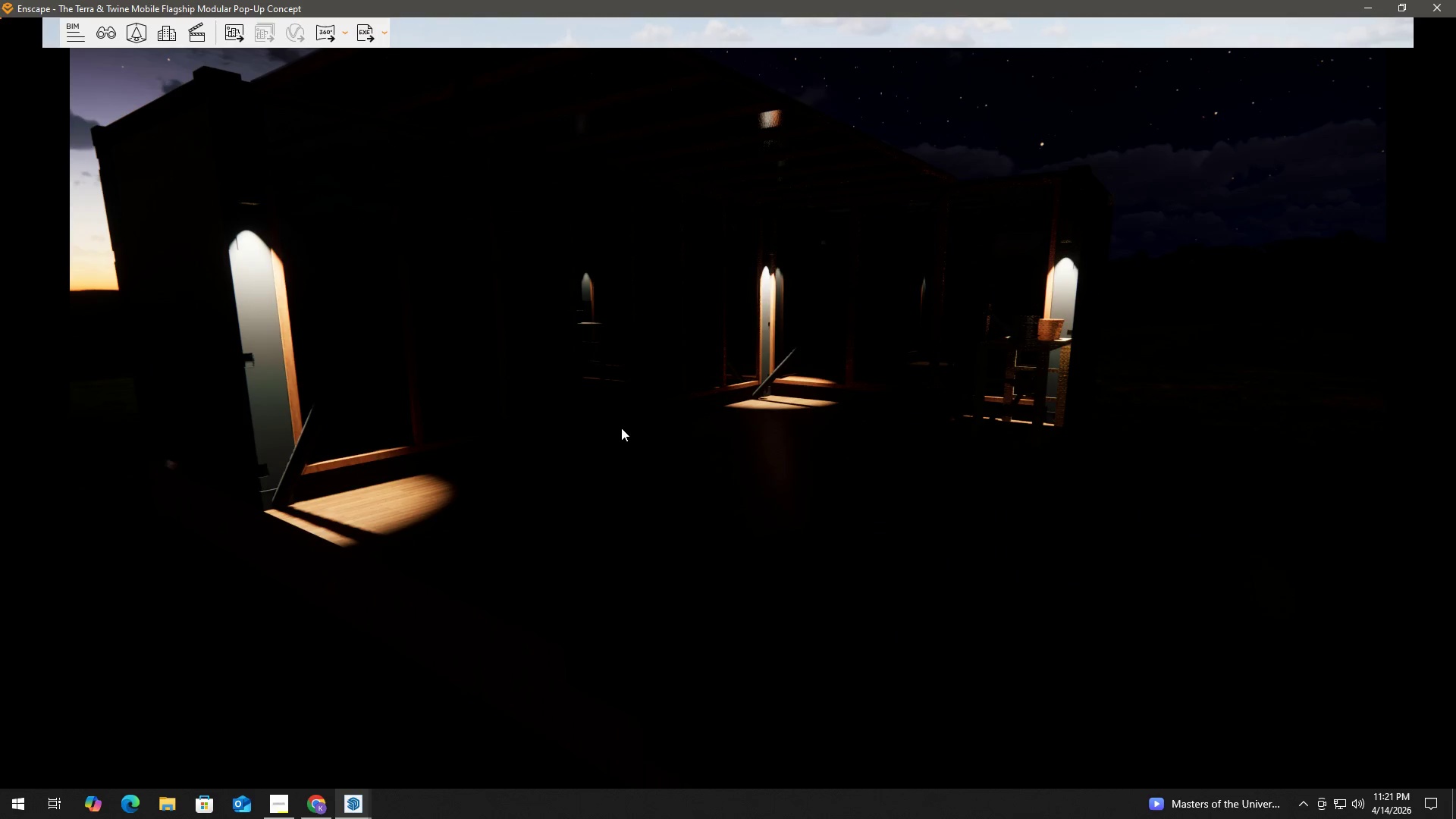 
key(Alt+Tab)
 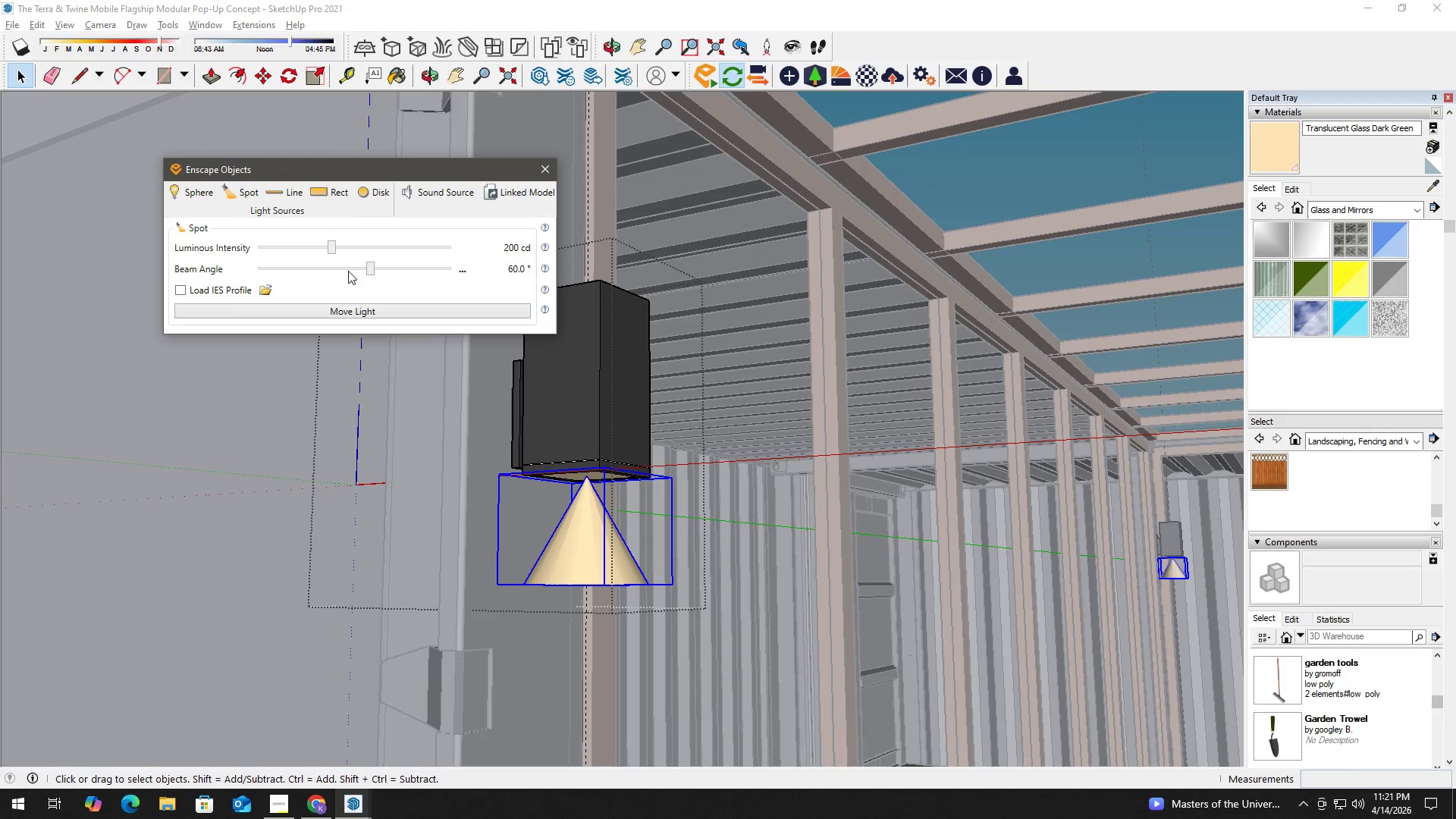 
left_click_drag(start_coordinate=[371, 268], to_coordinate=[265, 267])
 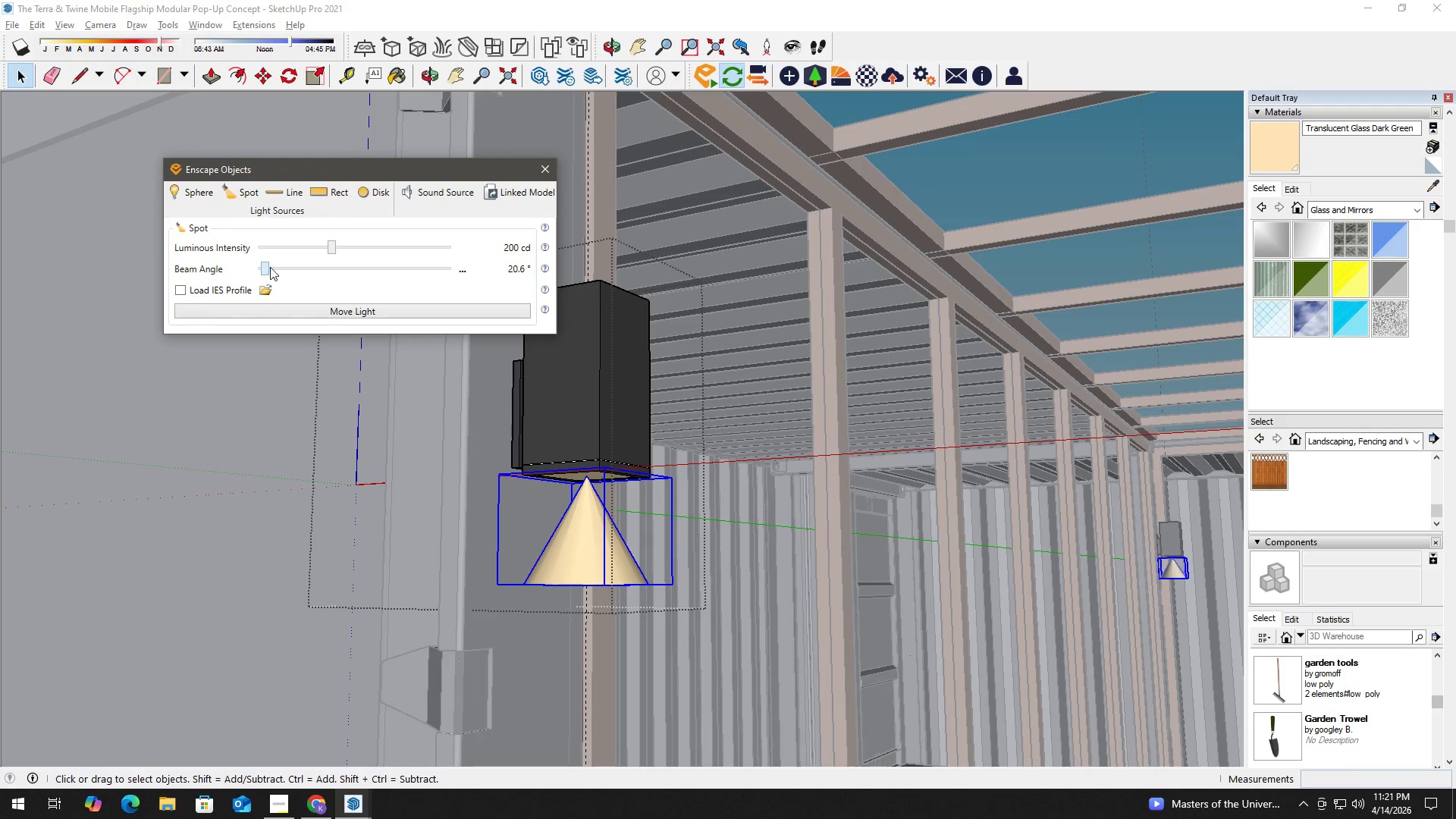 
key(Alt+Tab)
 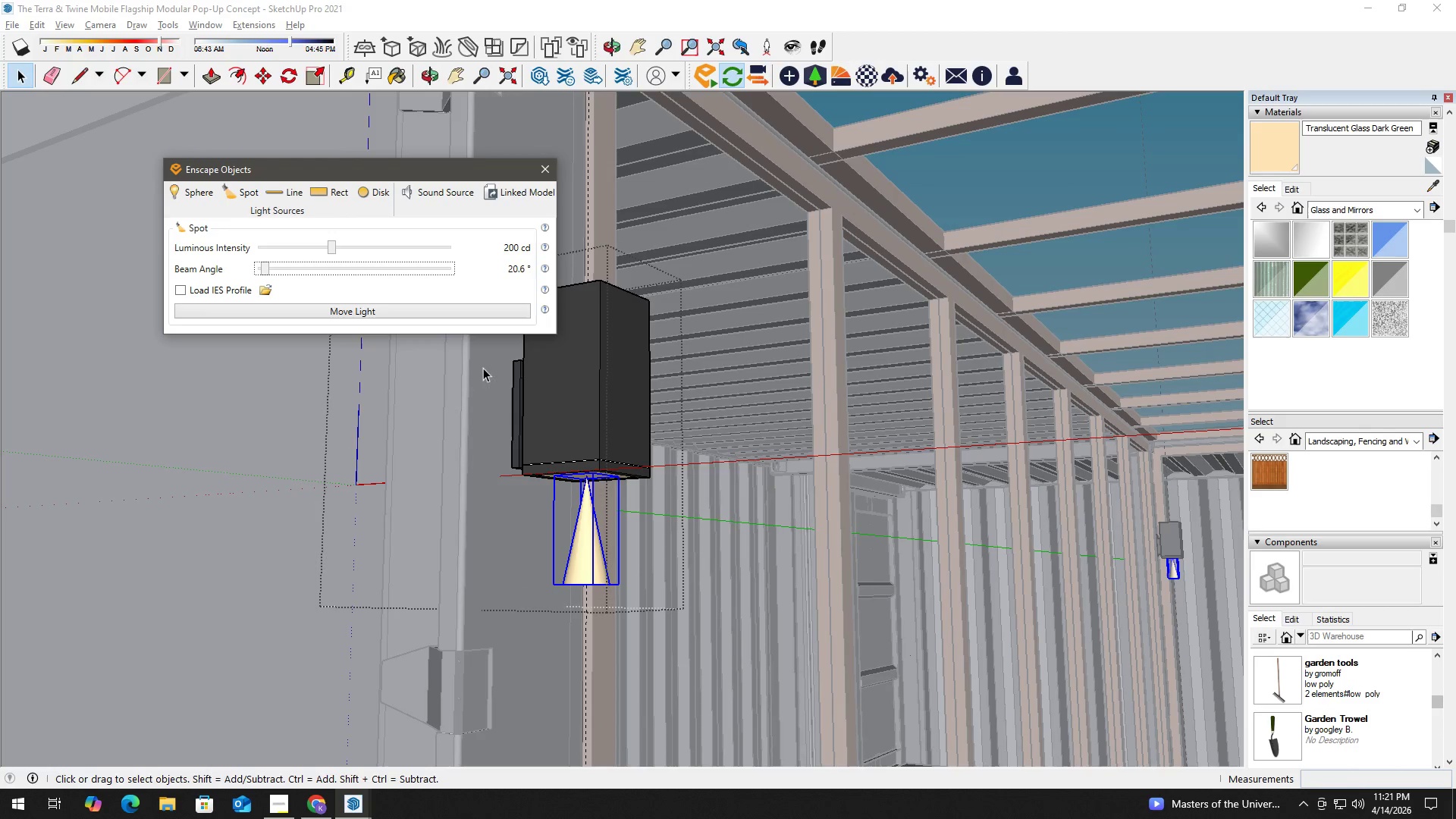 
key(Alt+Tab)
 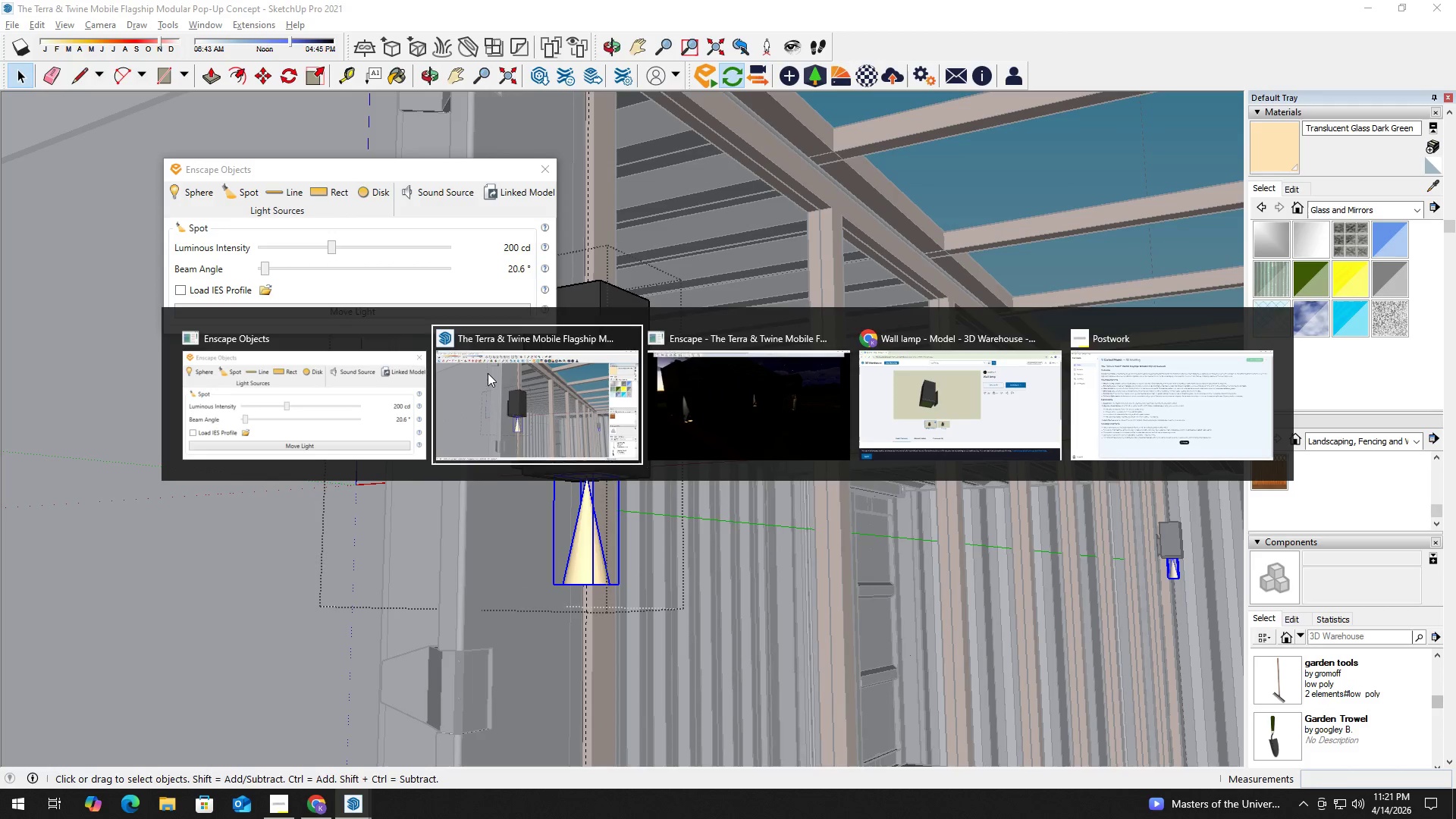 
key(Alt+Tab)
 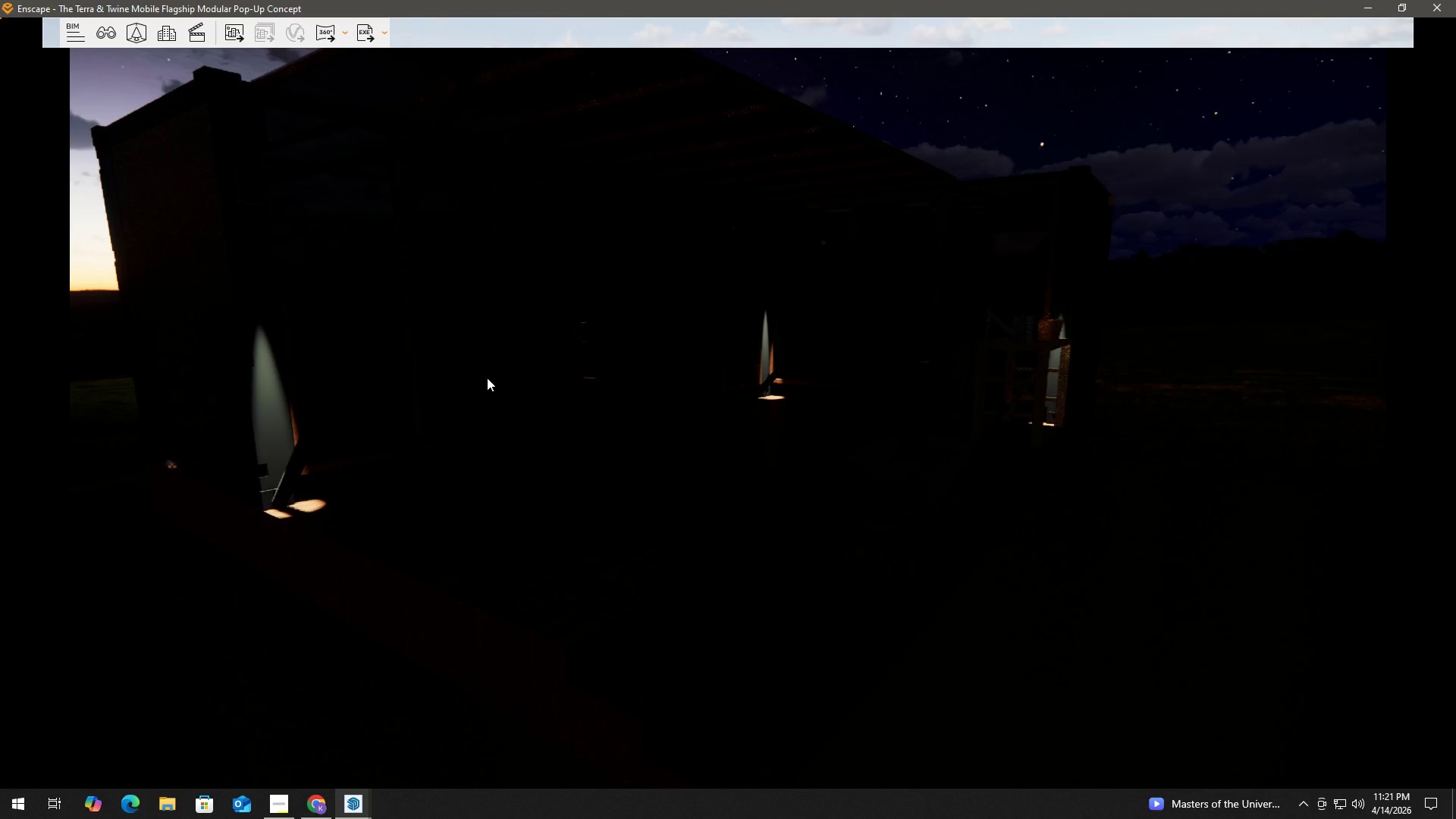 
key(Alt+AltLeft)
 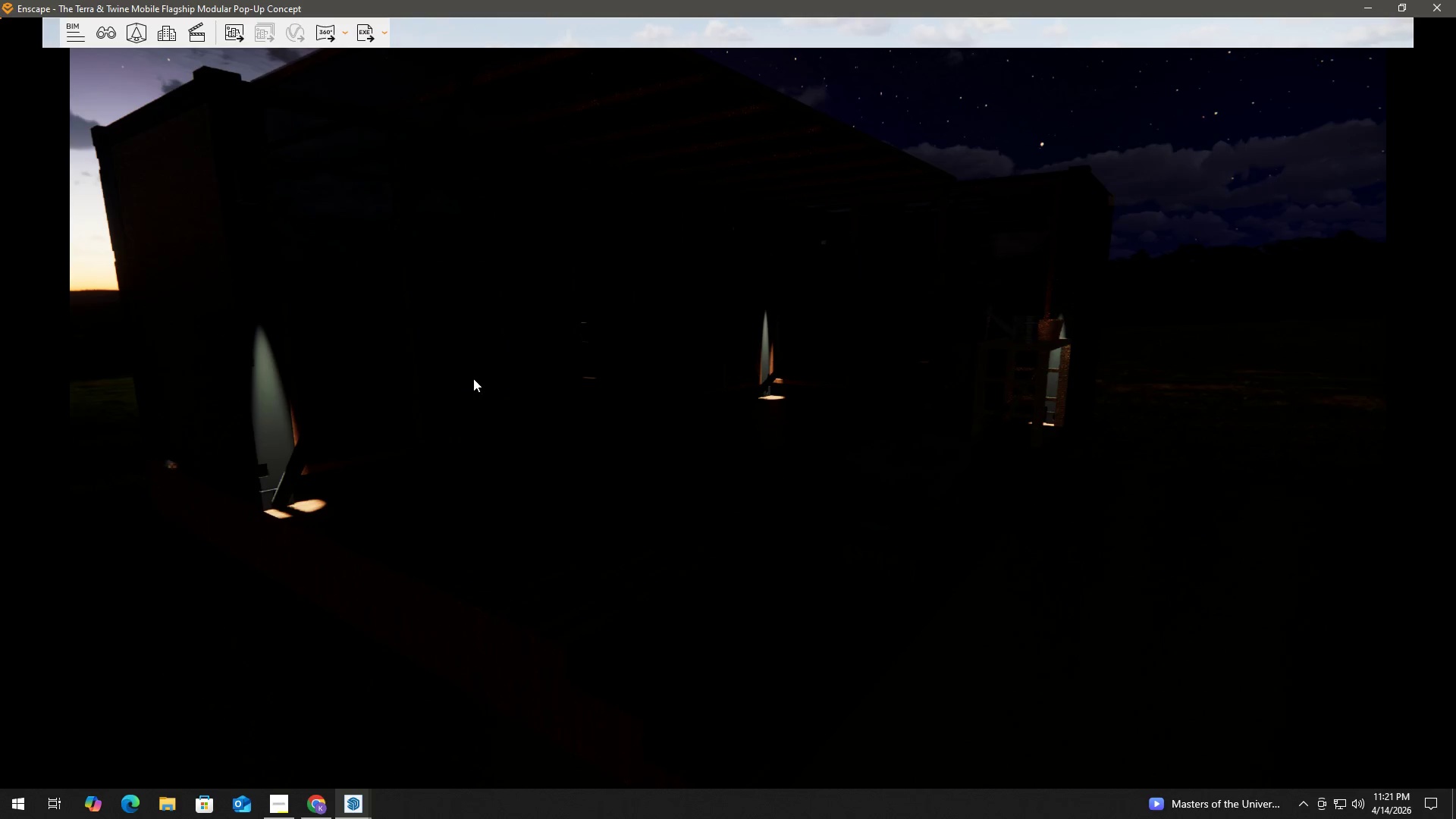 
key(Alt+Tab)
 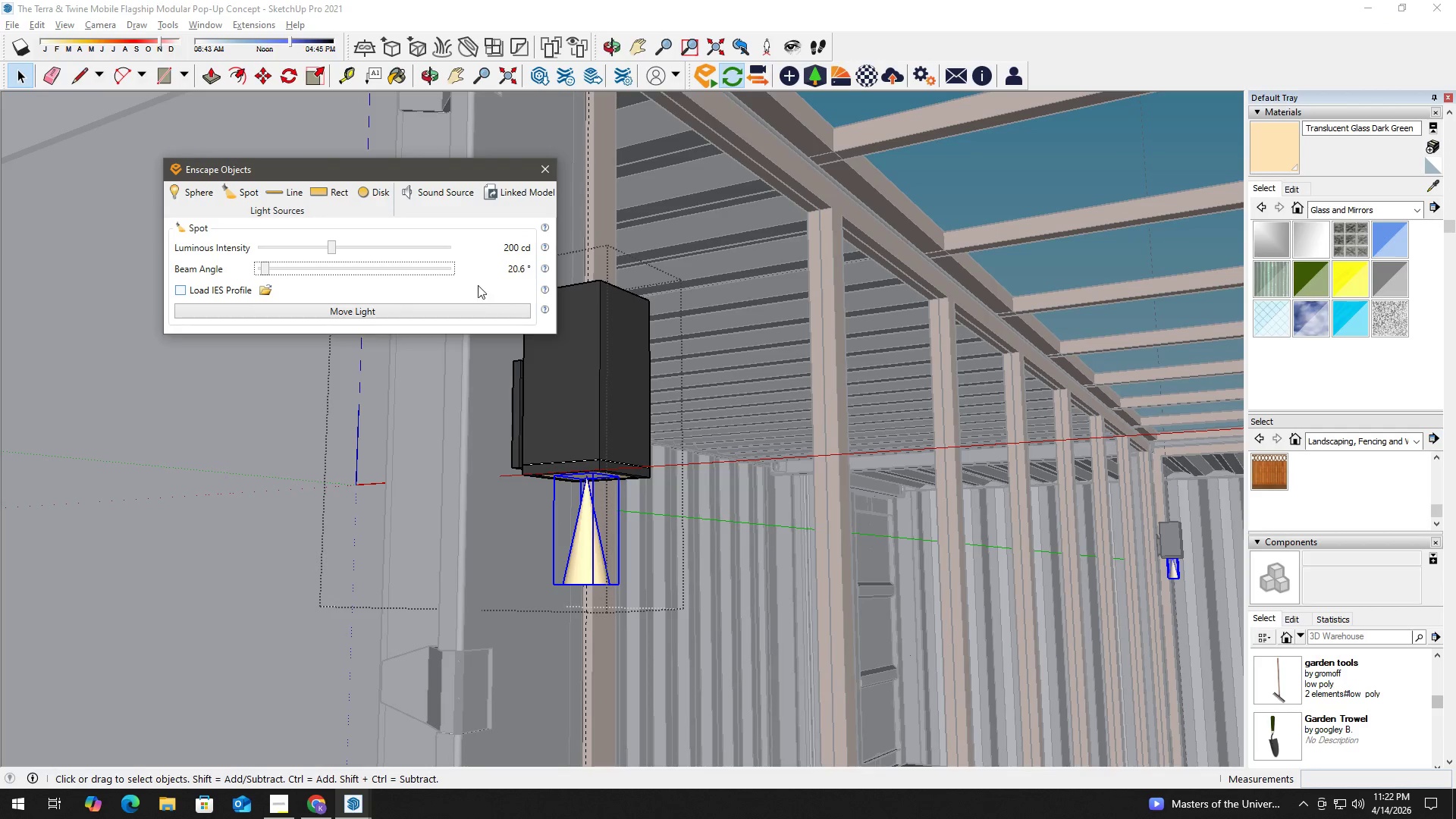 
left_click([465, 267])
 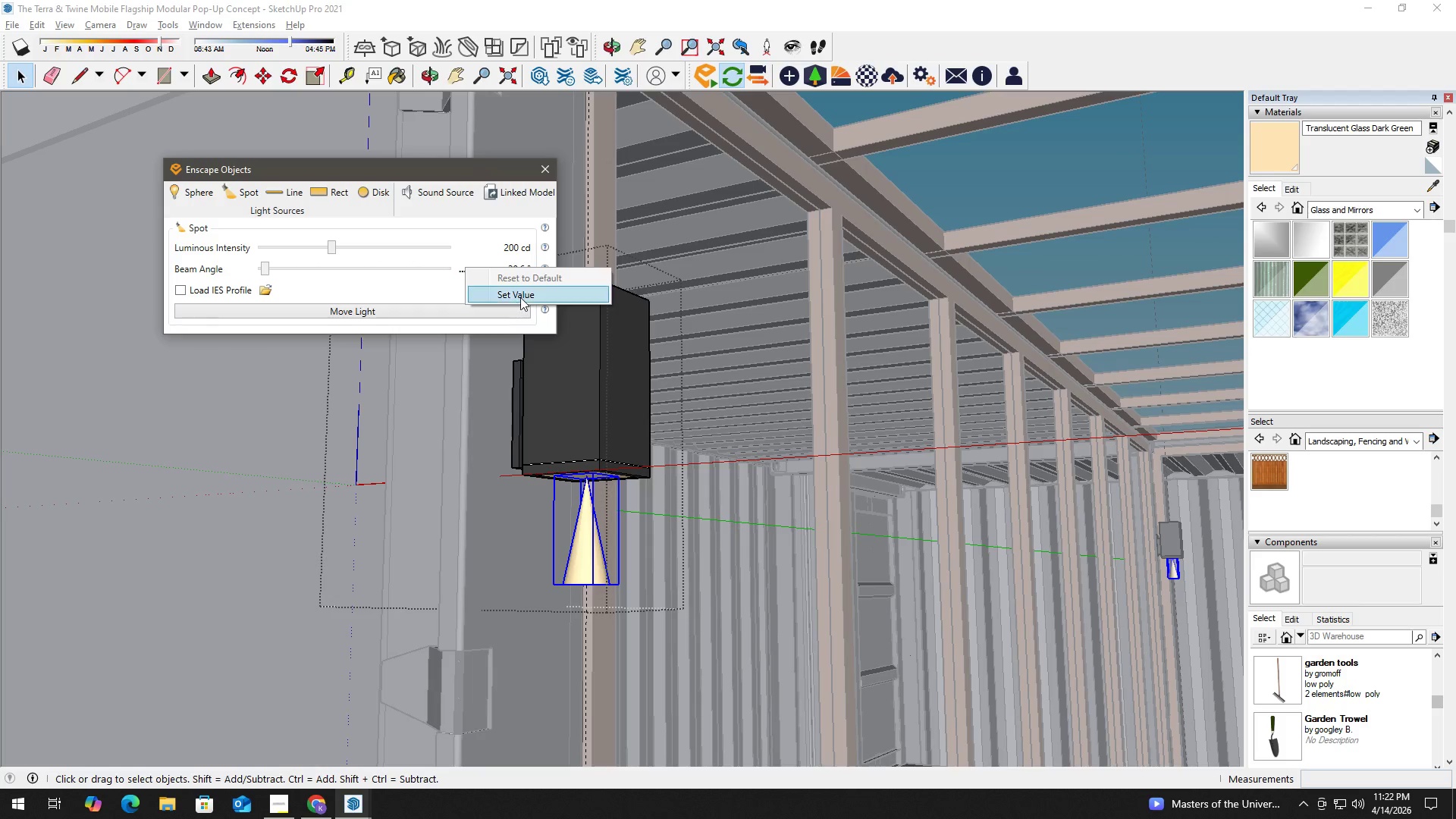 
left_click([520, 297])
 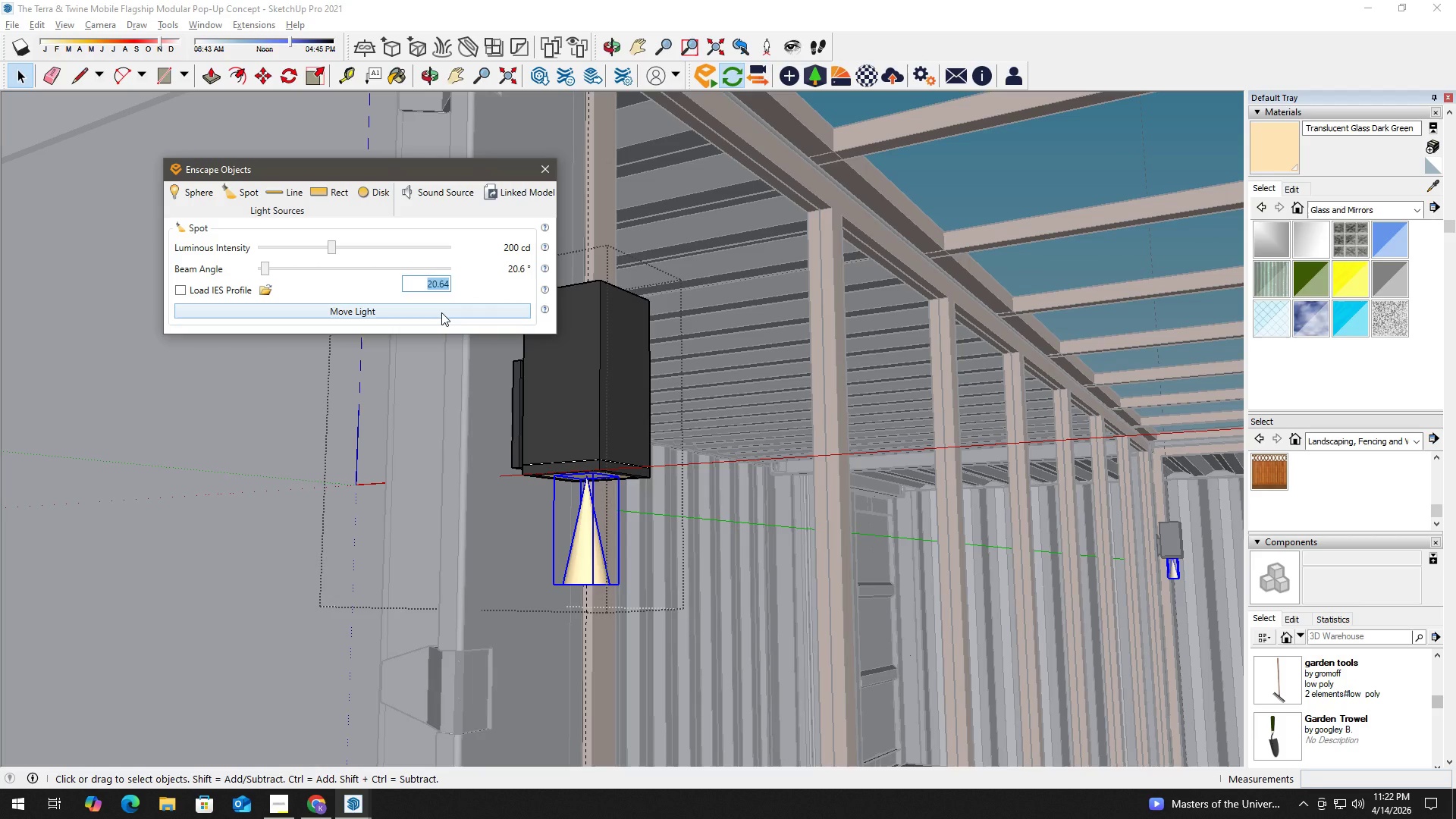 
key(Numpad3)
 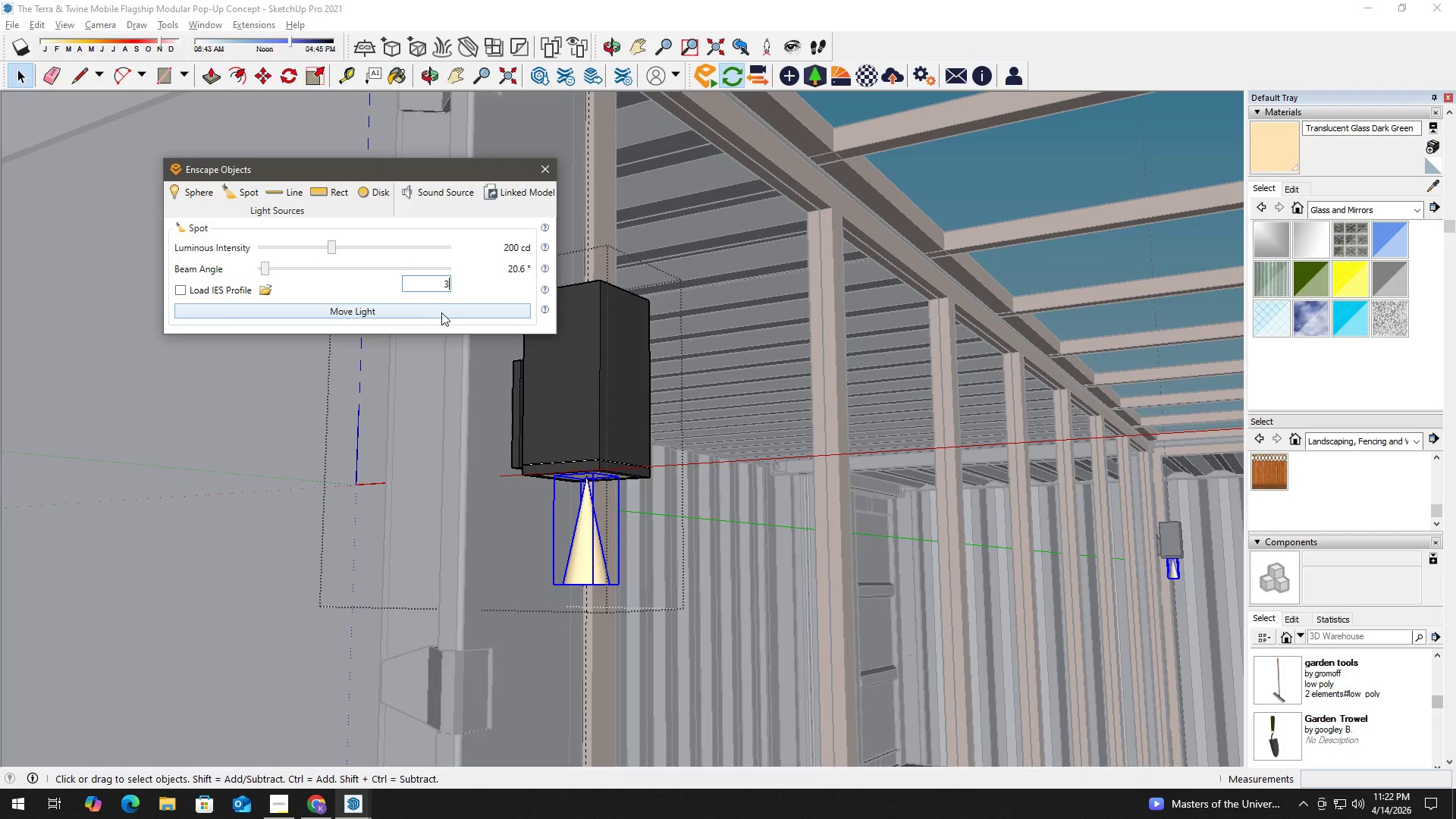 
key(Numpad0)
 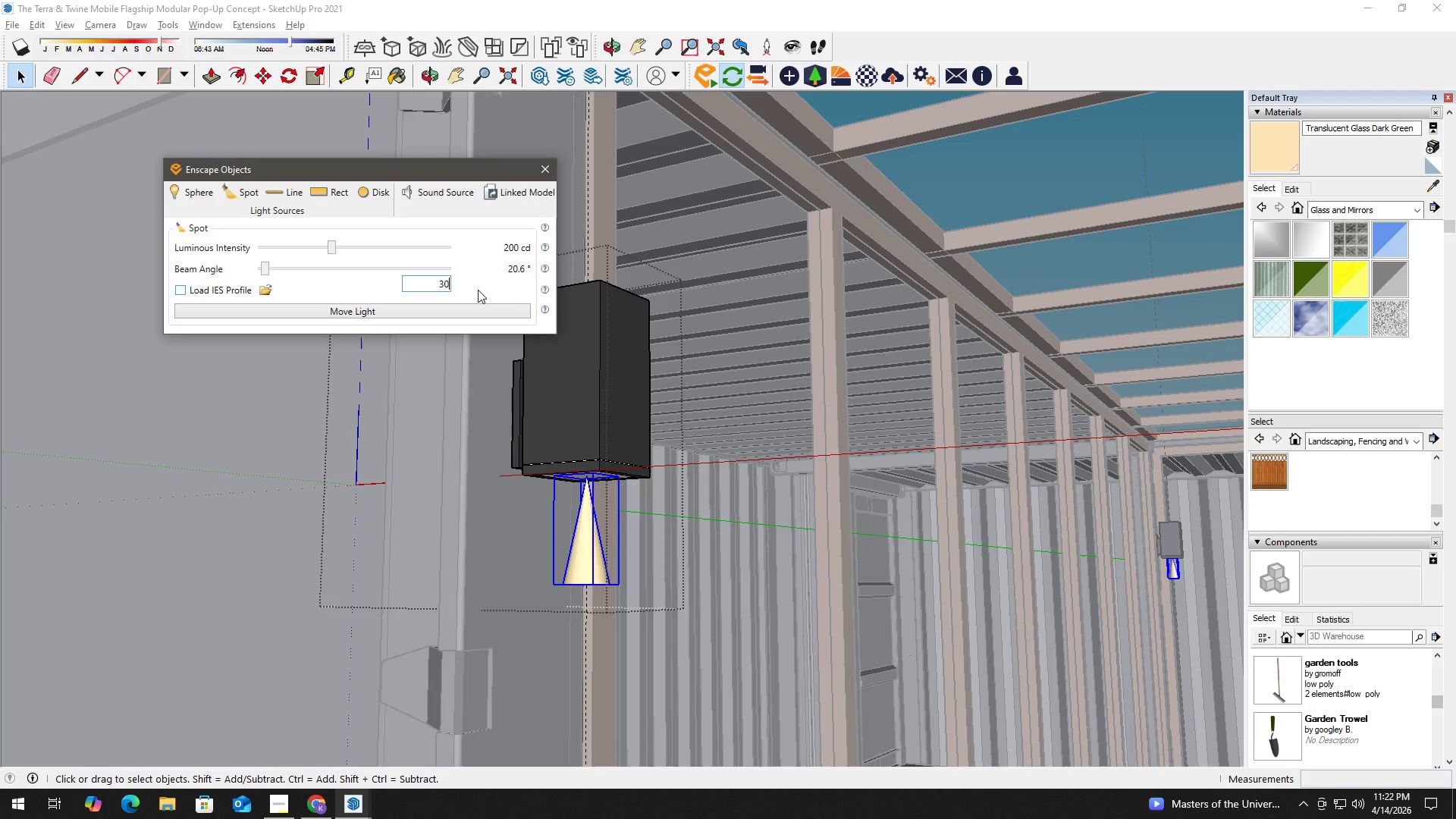 
key(Enter)
 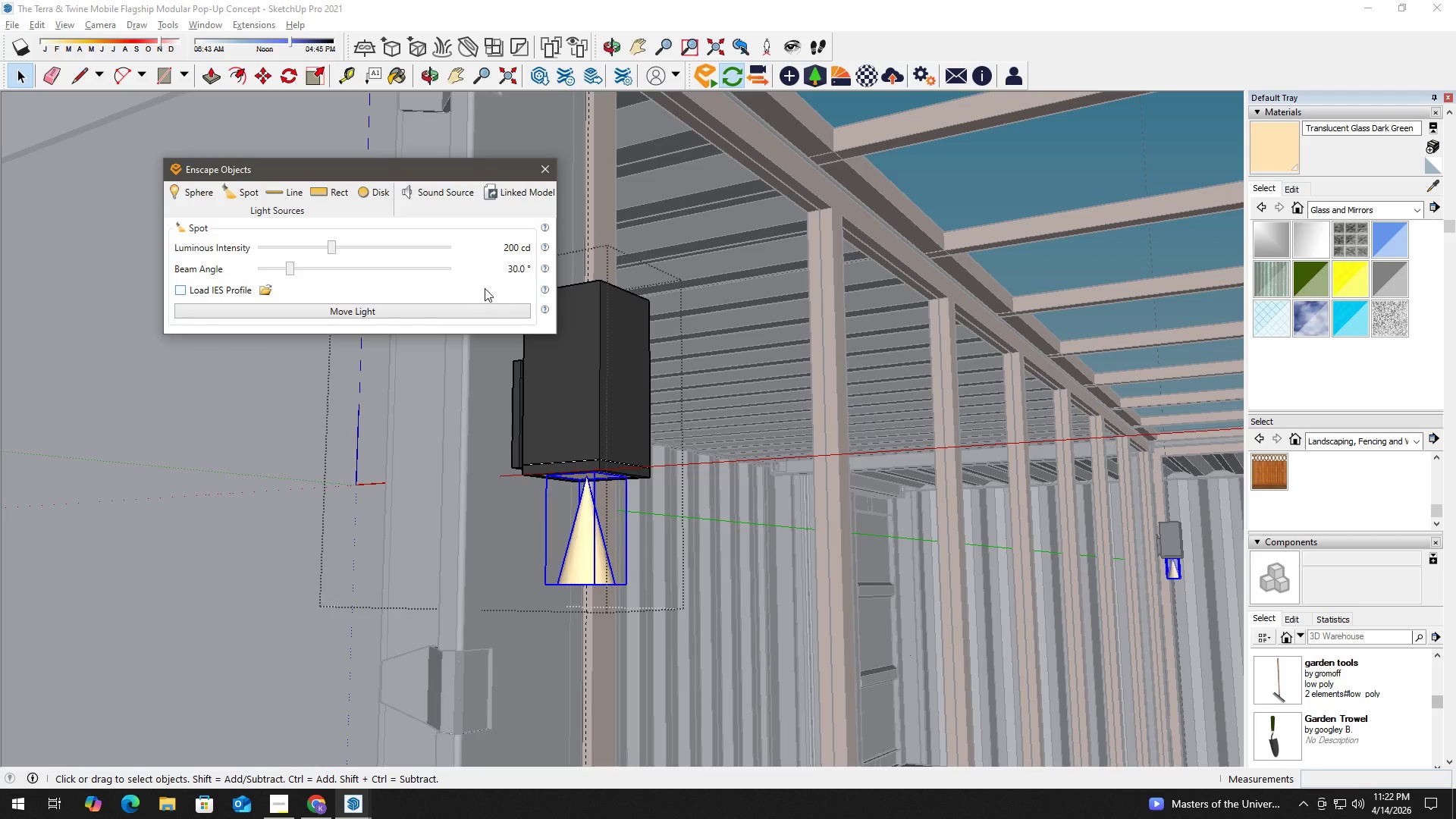 
left_click([485, 287])
 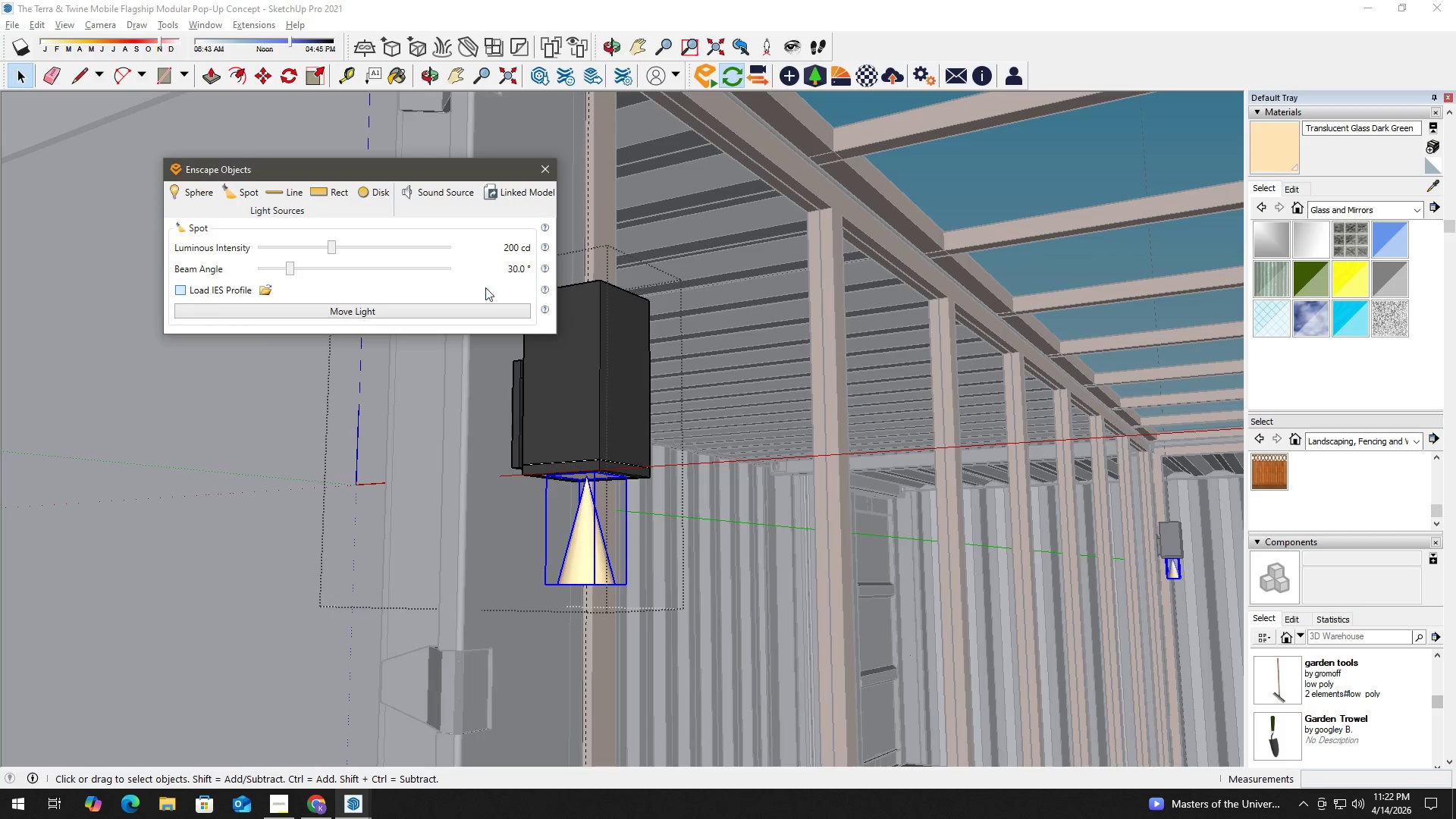 
key(Alt+Tab)
 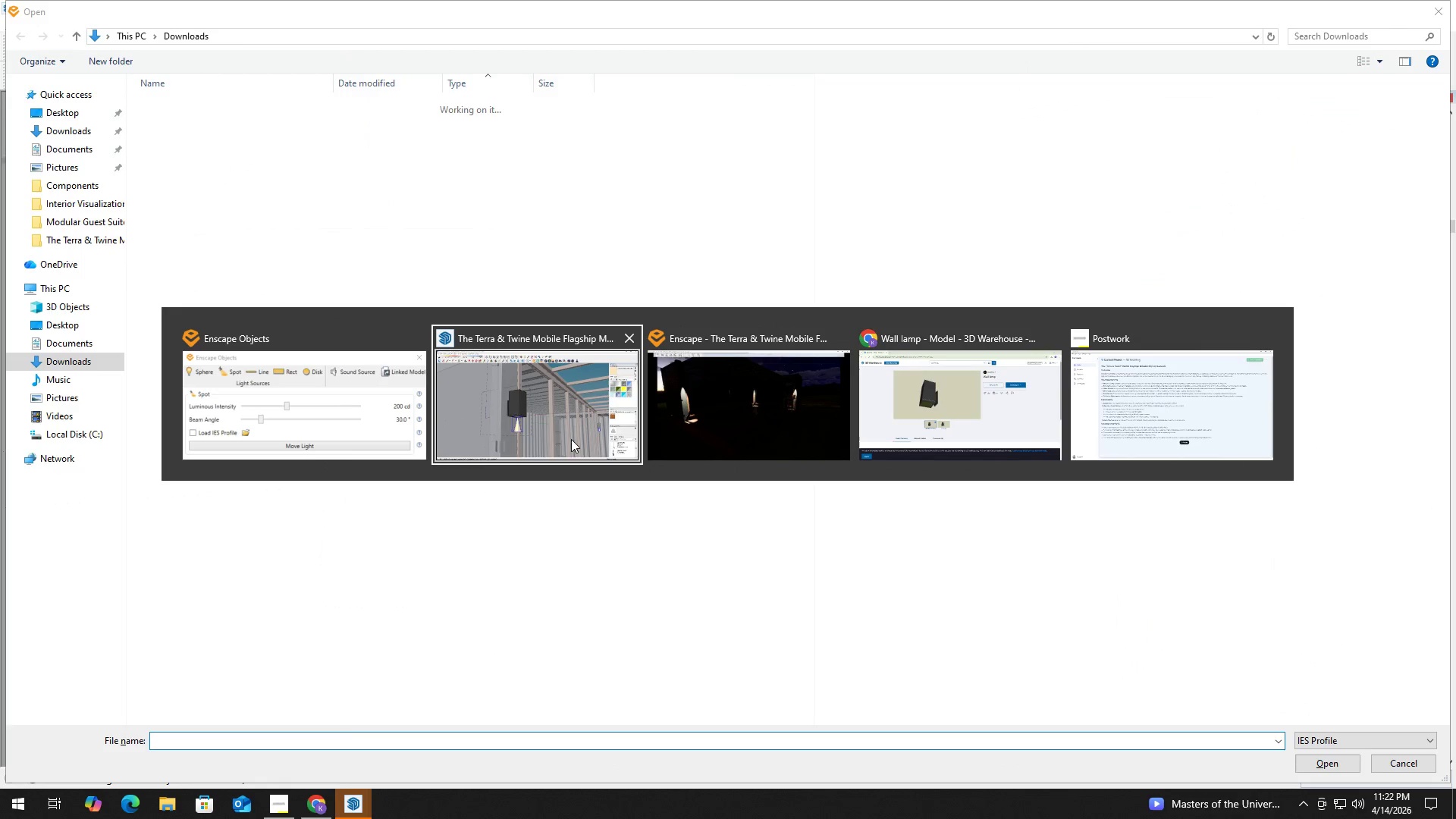 
left_click([554, 417])
 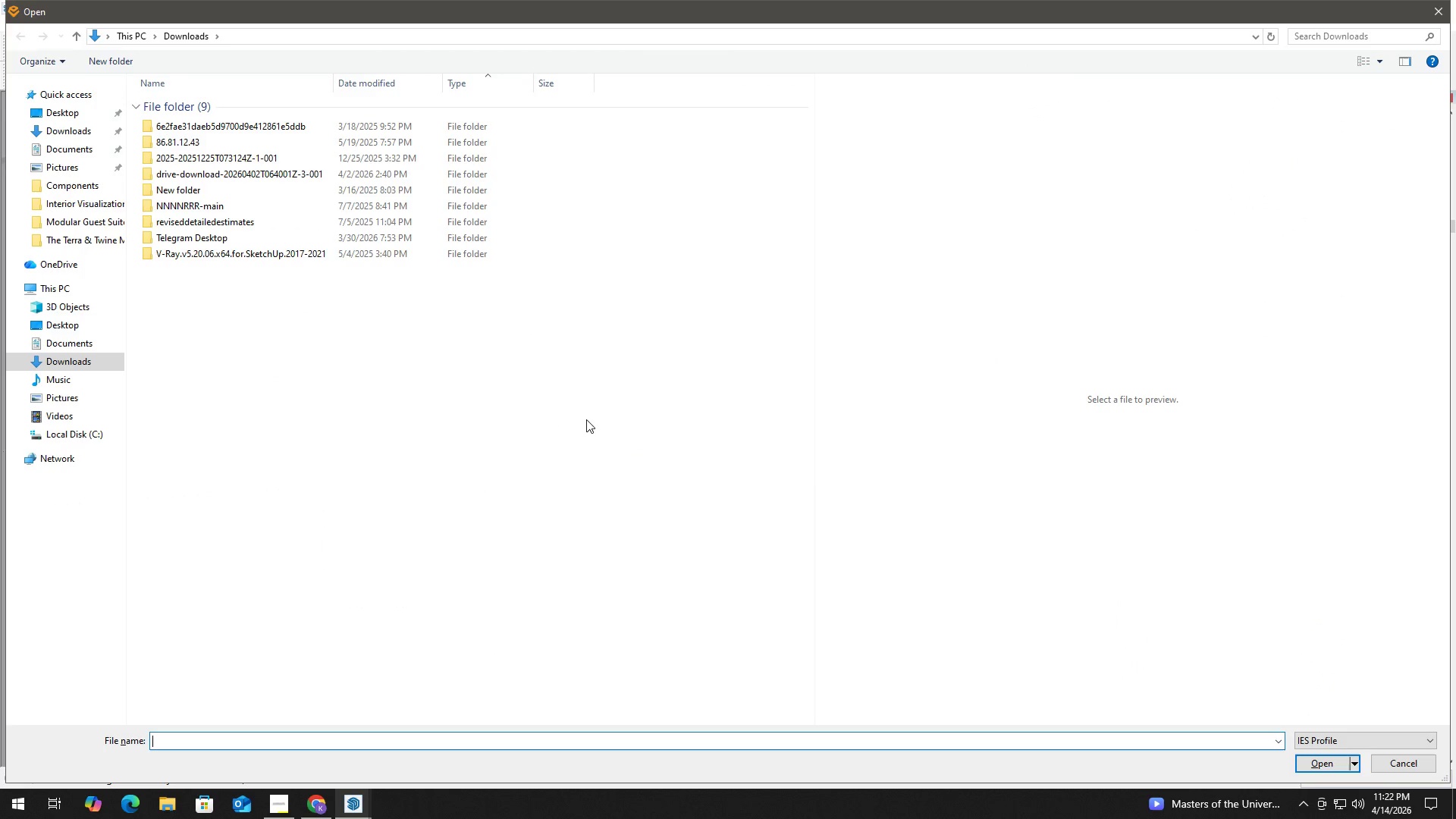 
key(Alt+Tab)
 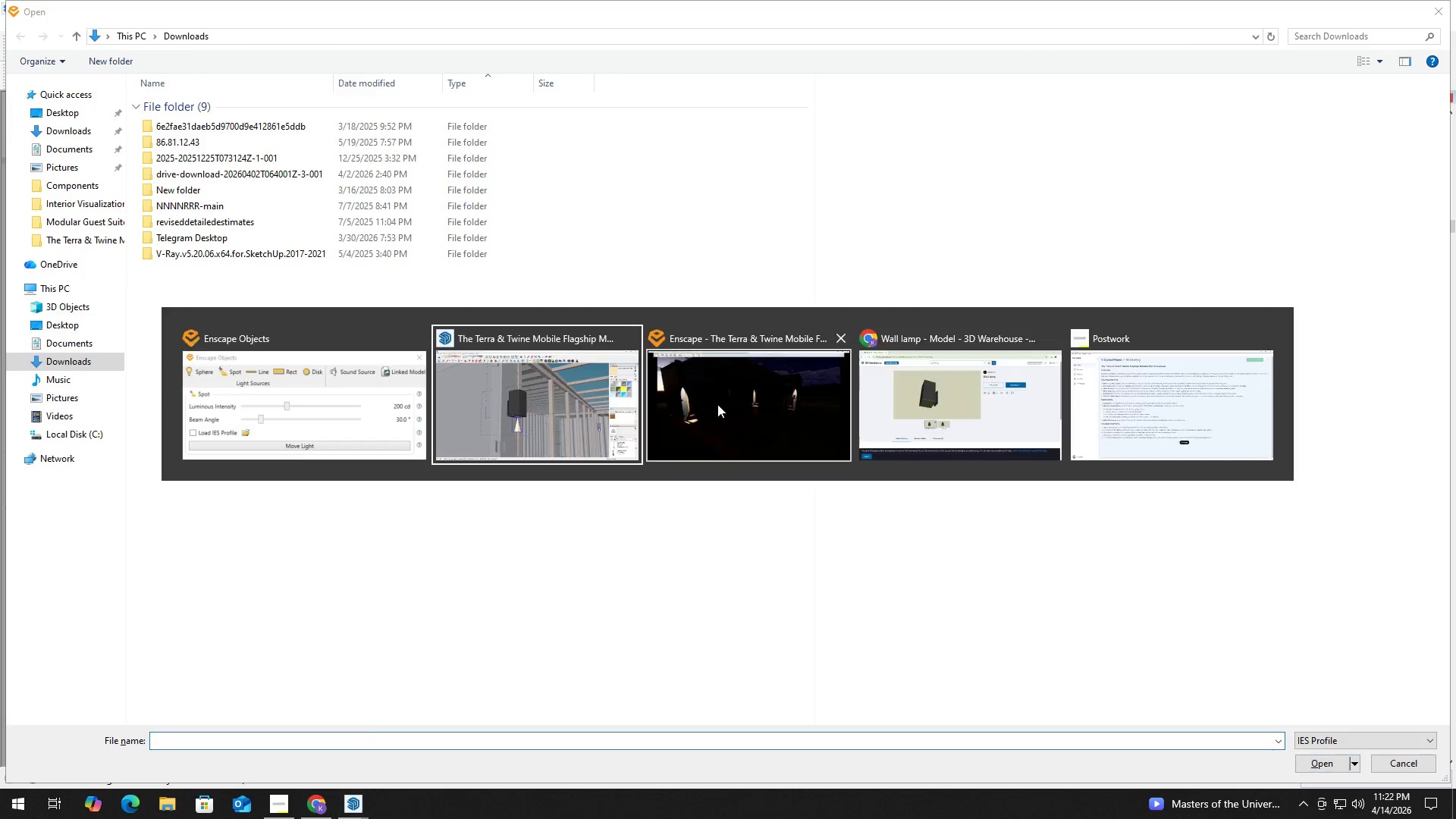 
left_click([719, 403])
 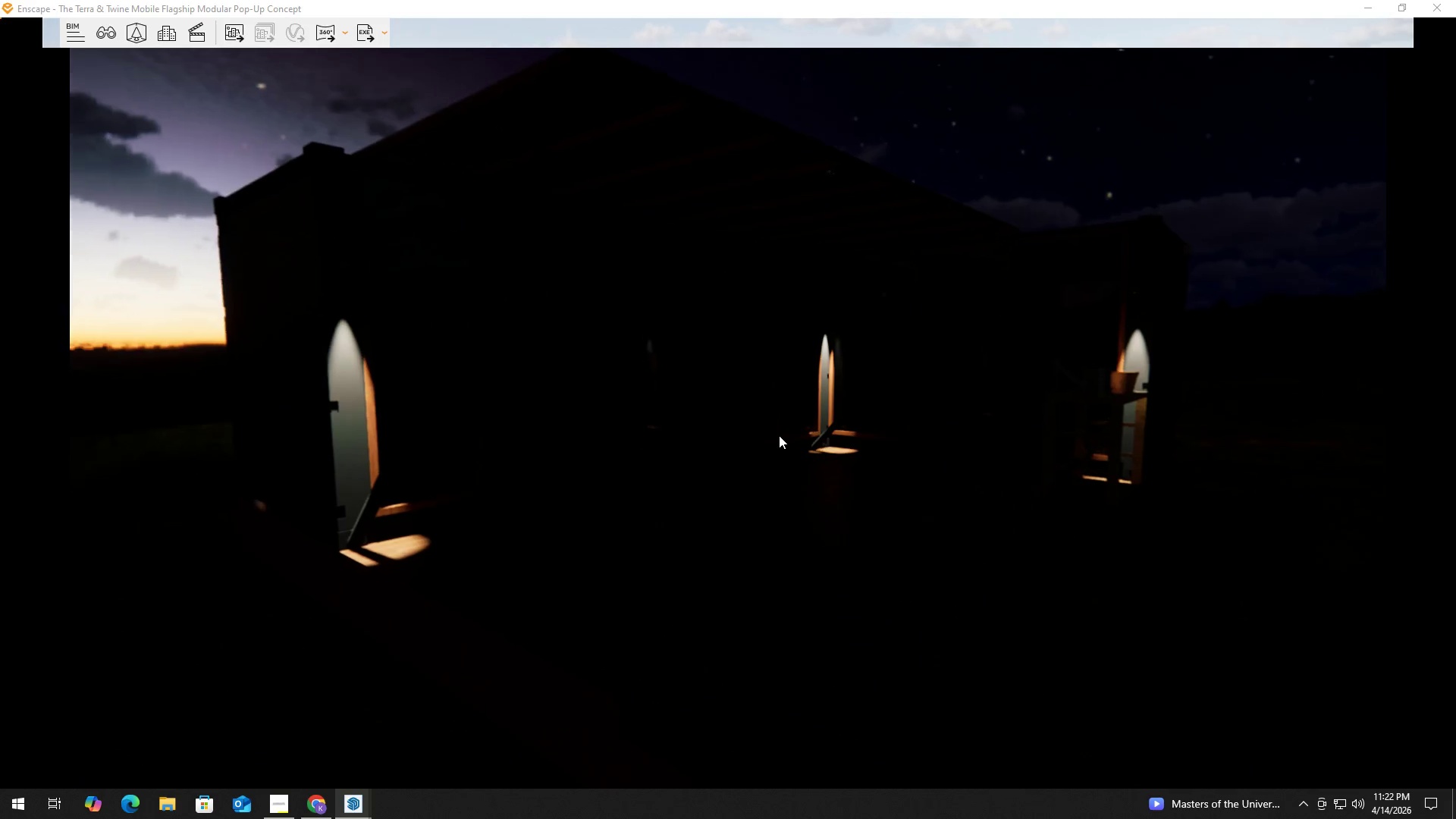 
left_click([779, 435])
 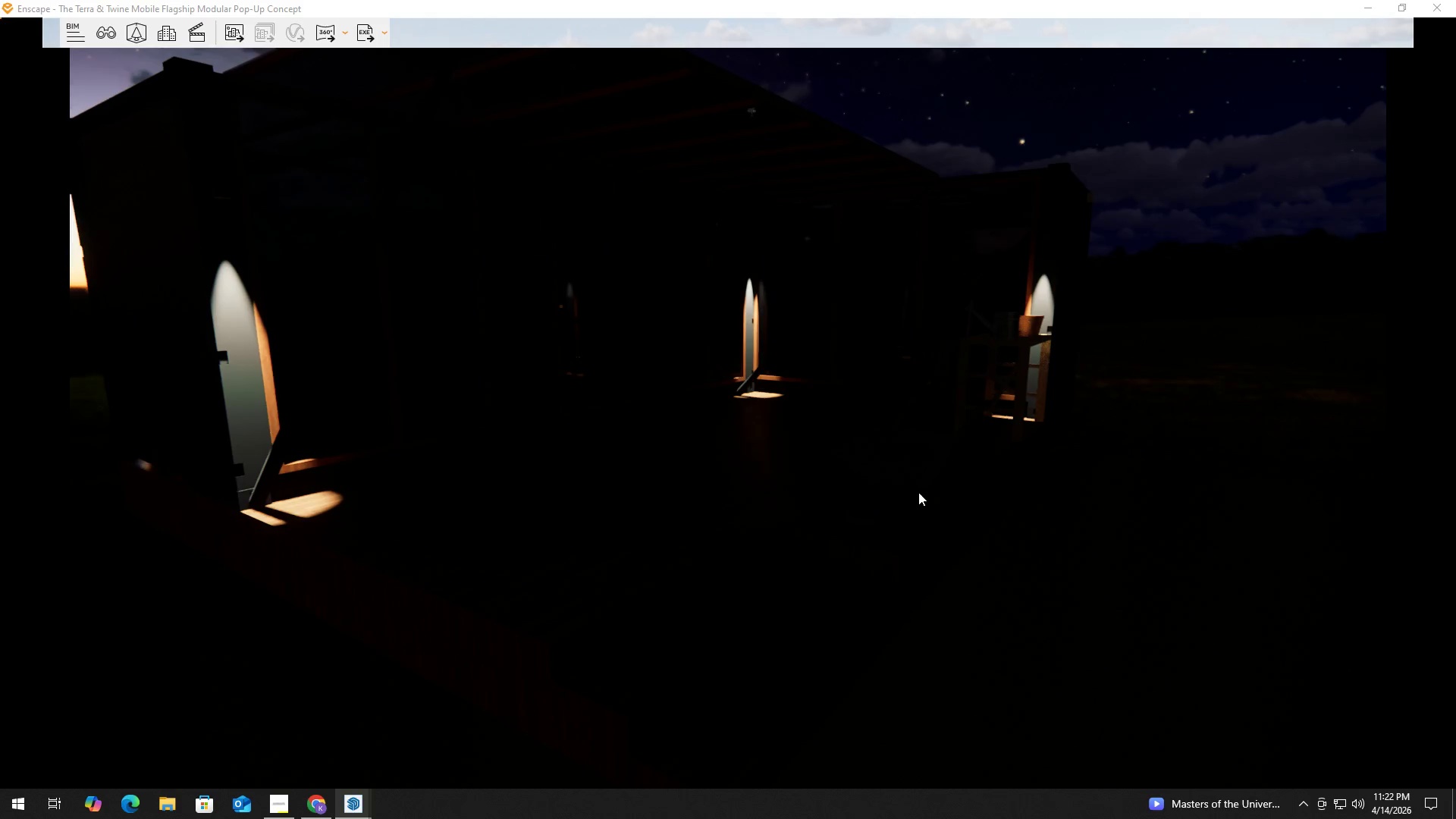 
hold_key(key=ShiftLeft, duration=0.97)
 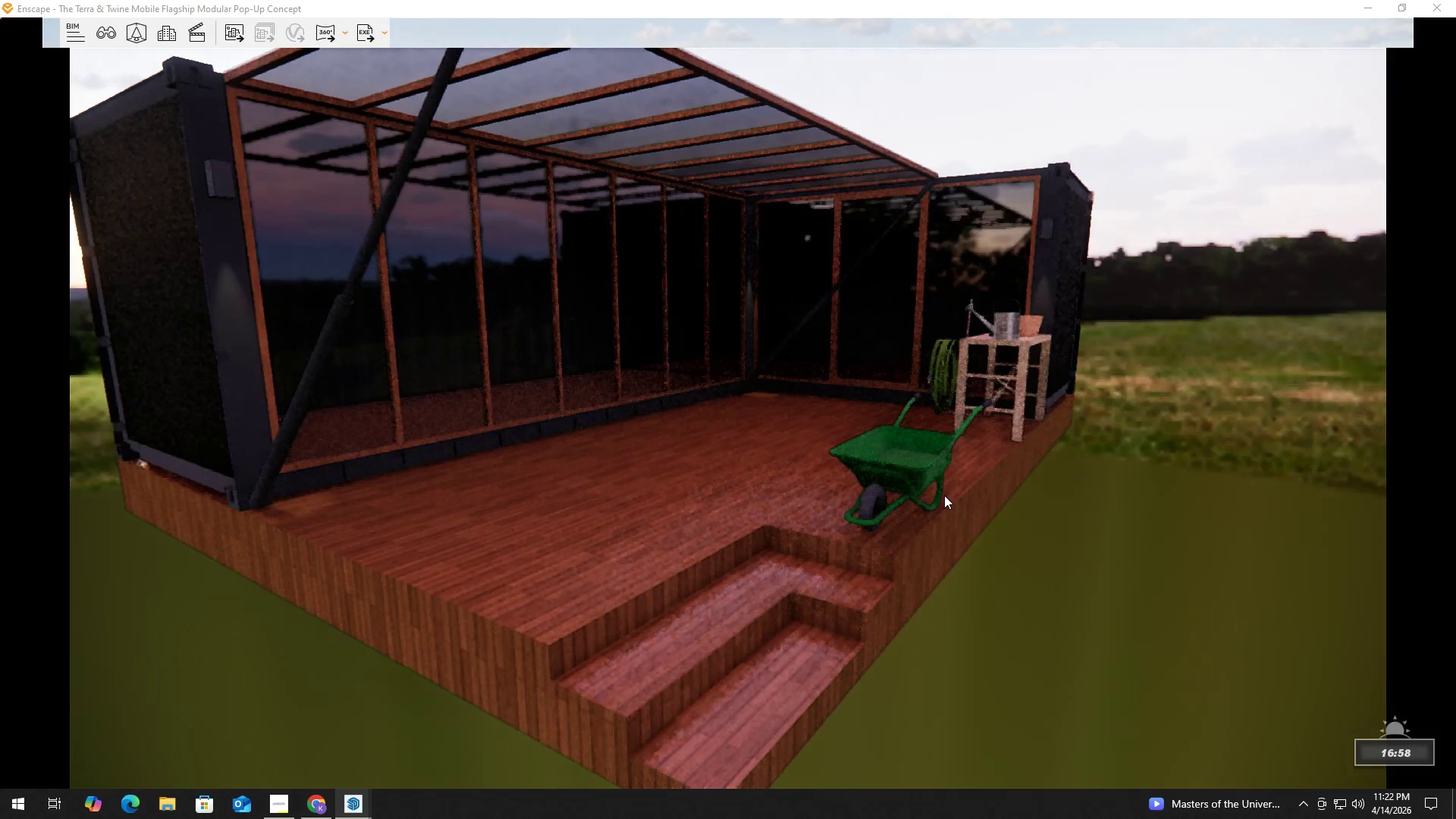 
hold_key(key=ShiftLeft, duration=1.38)
 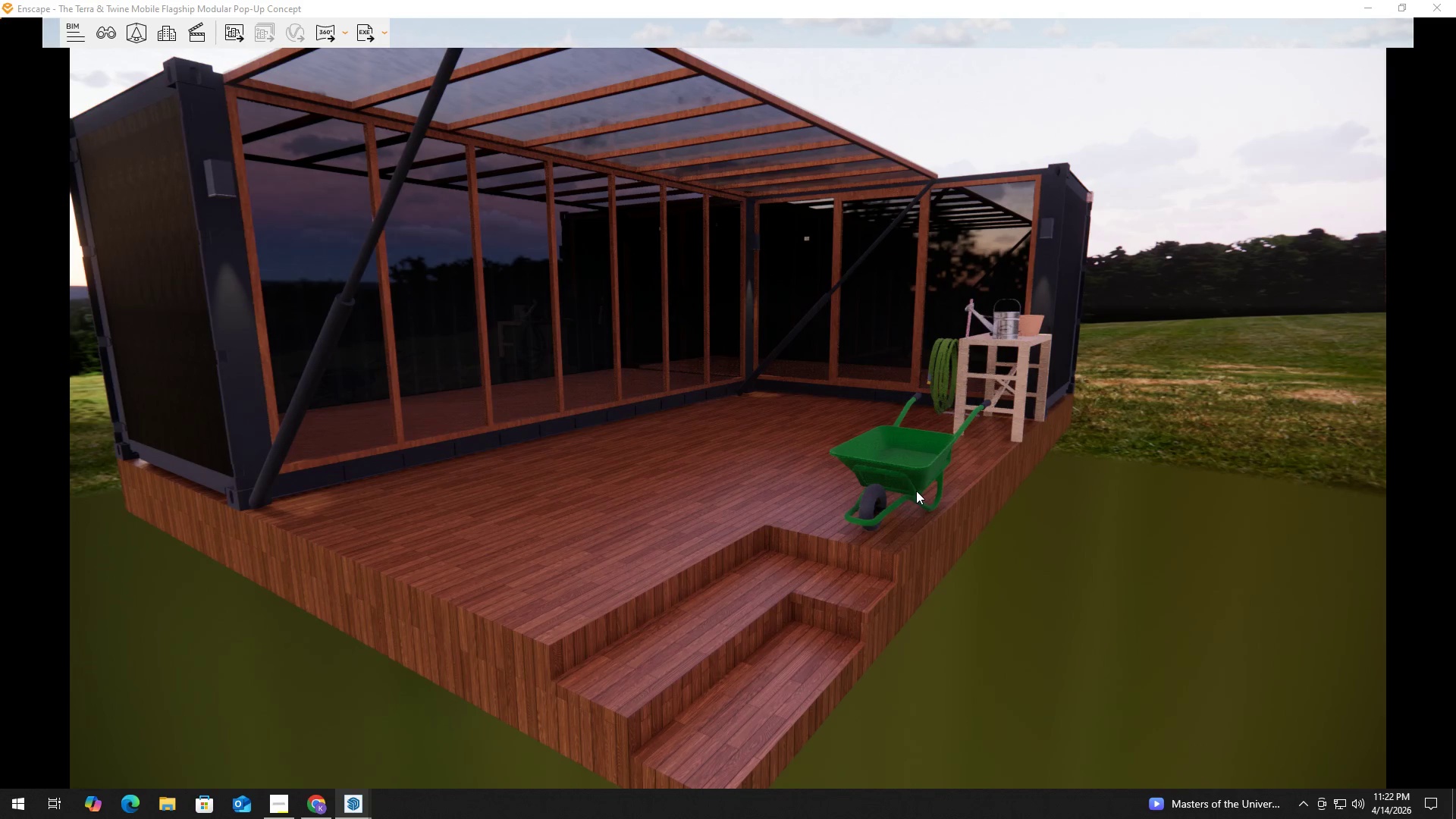 
key(Alt+Tab)
 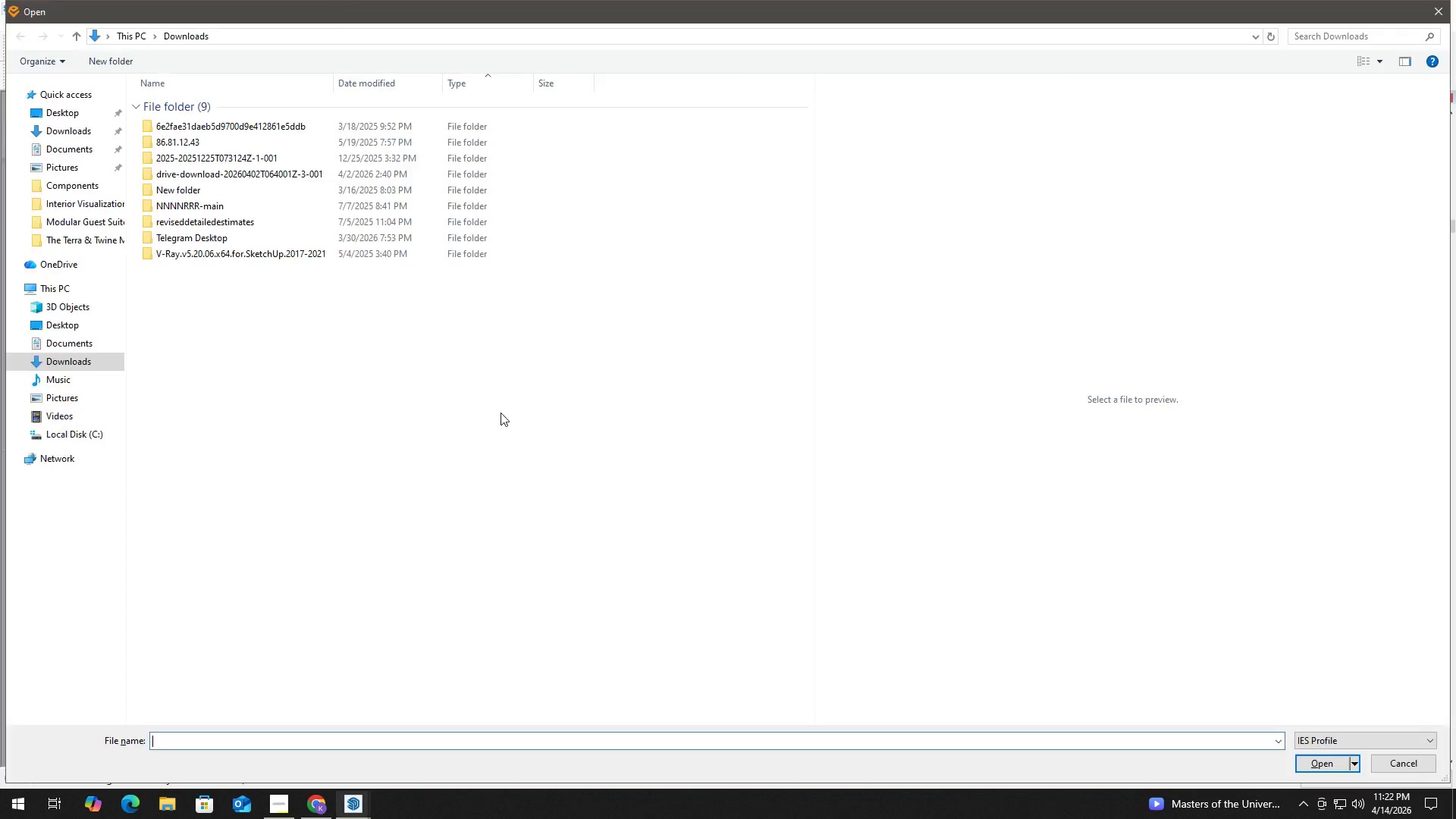 
key(Alt+Tab)
 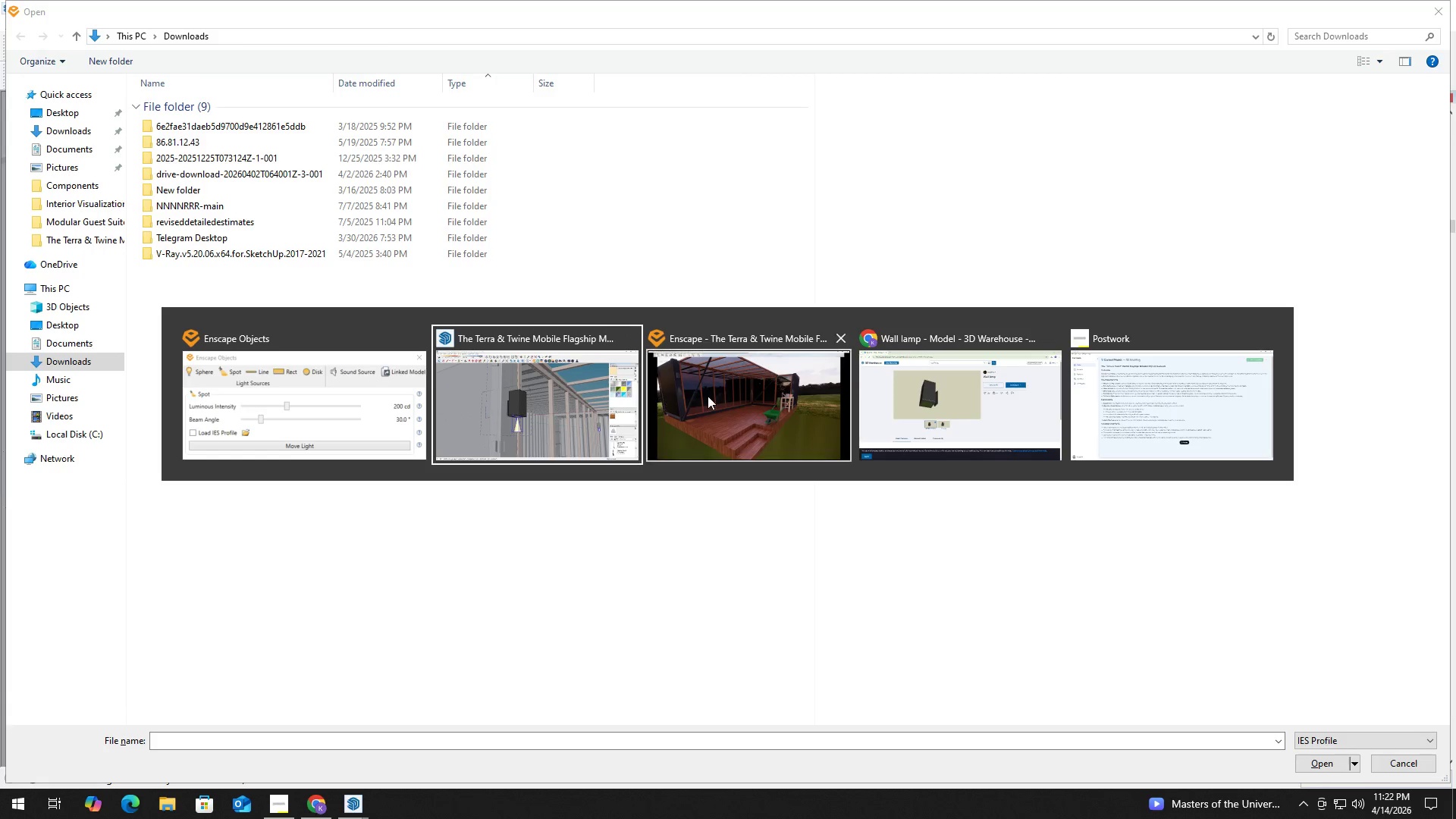 
left_click_drag(start_coordinate=[529, 394], to_coordinate=[537, 394])
 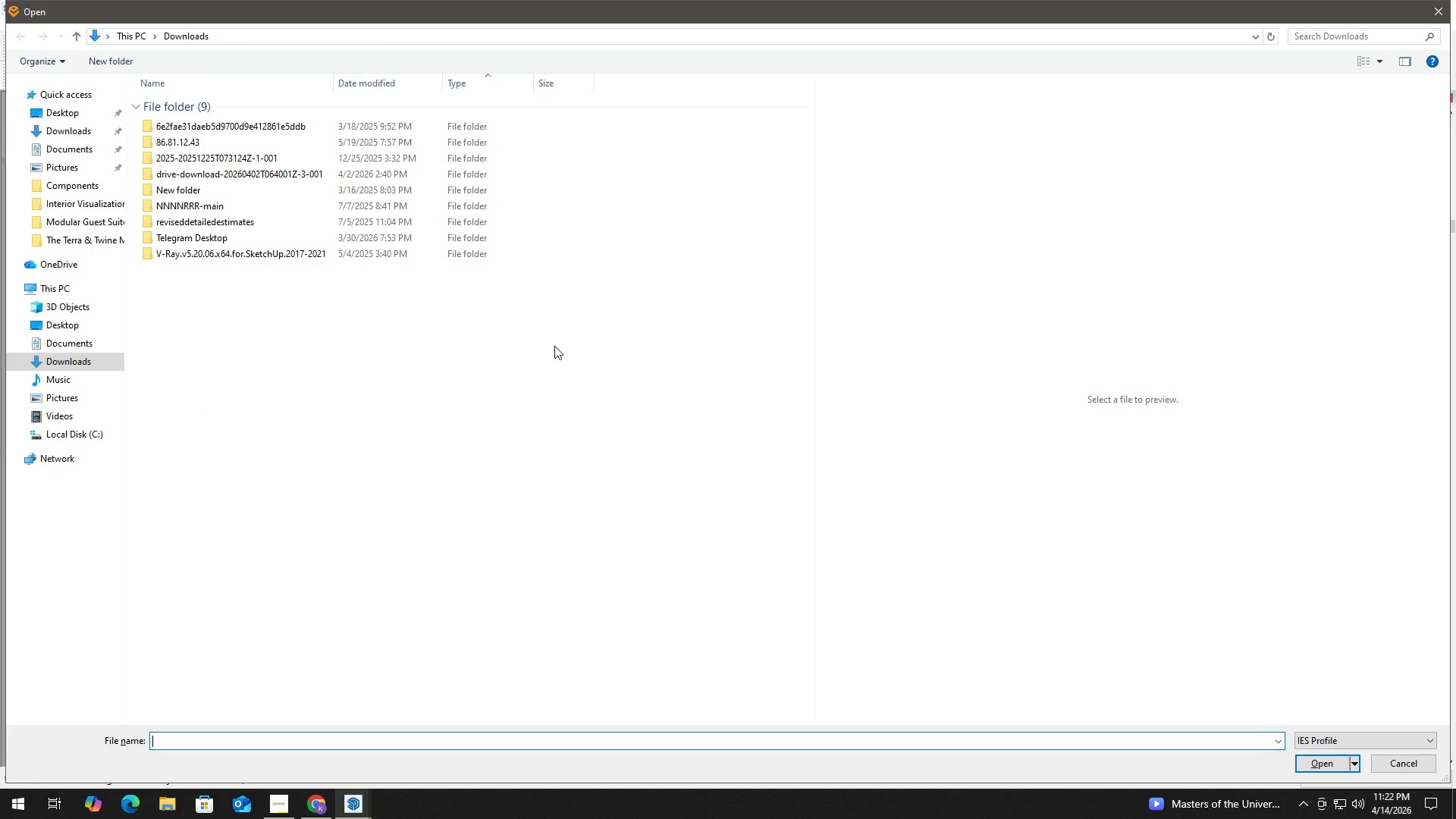 
key(Alt+Tab)
 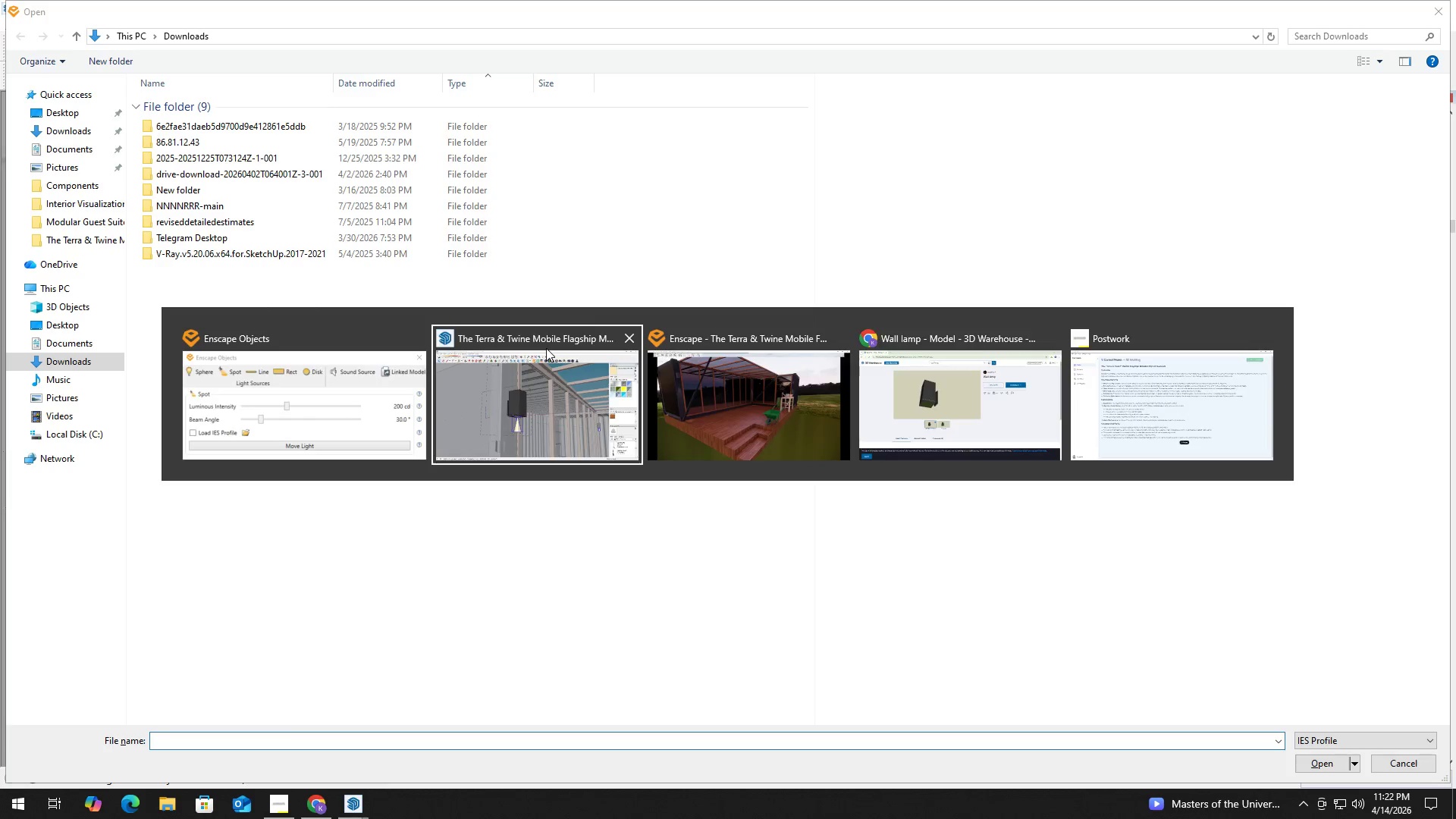 
key(Alt+AltLeft)
 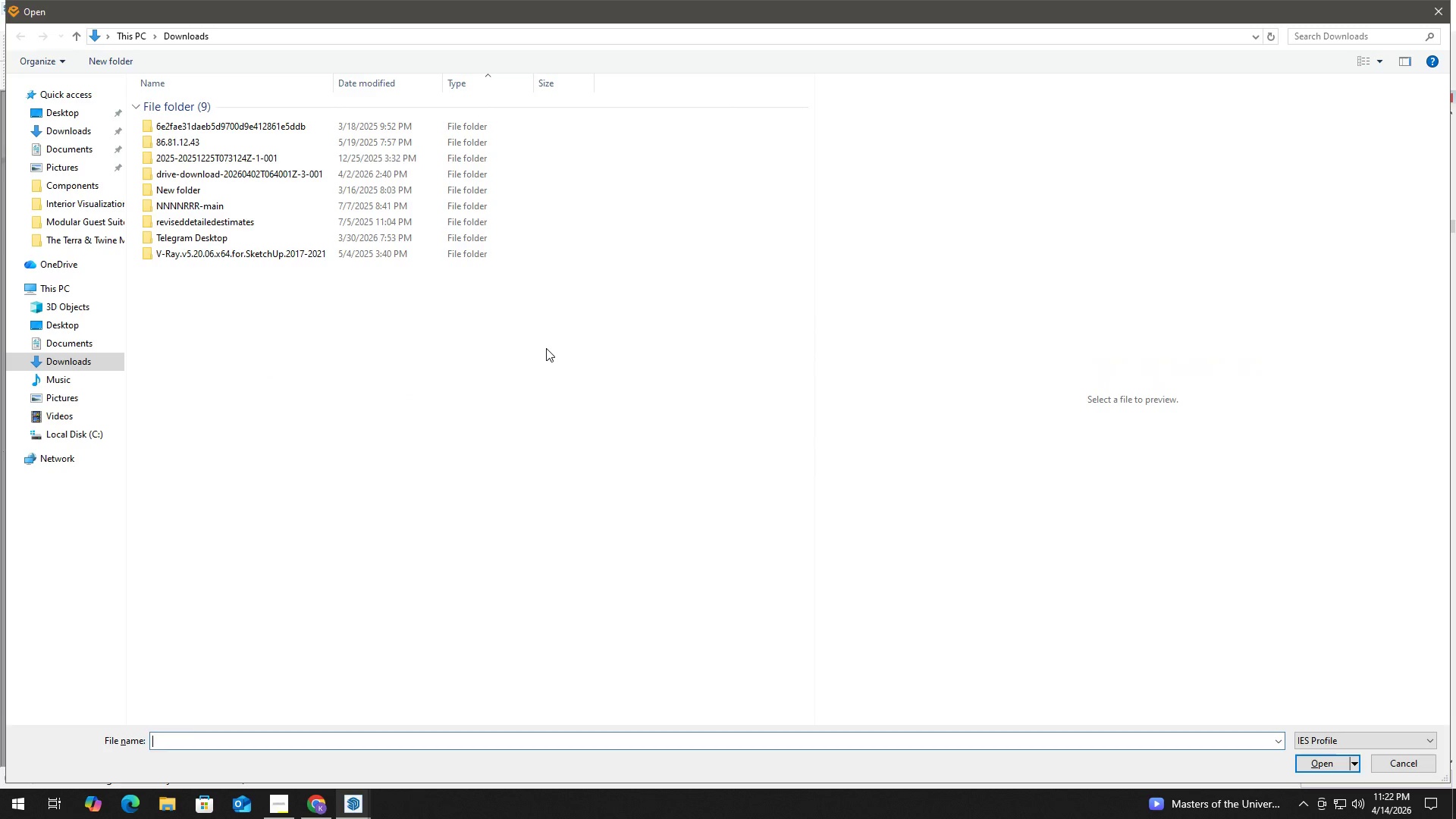 
key(Alt+Tab)
 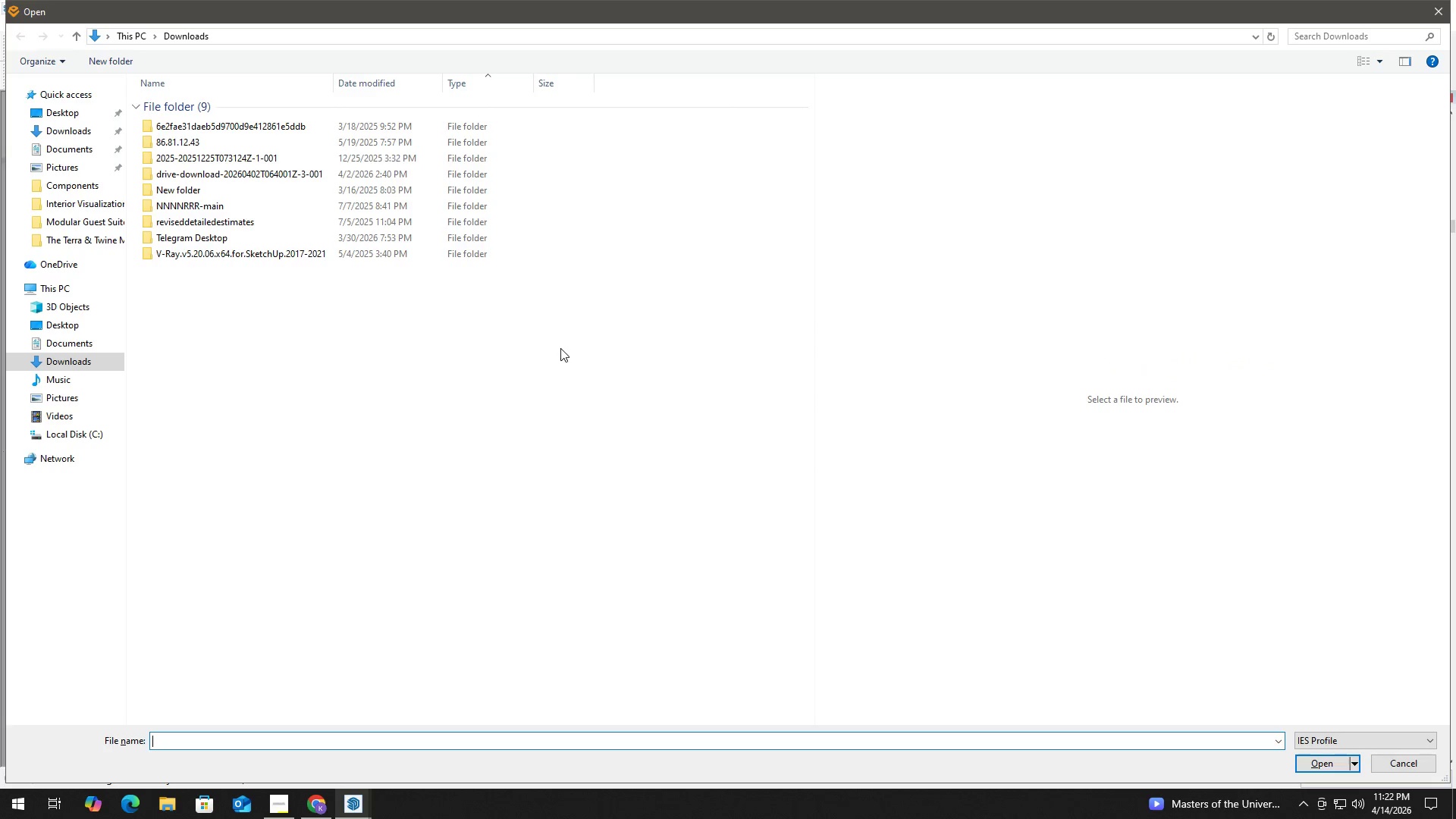 
key(Escape)
 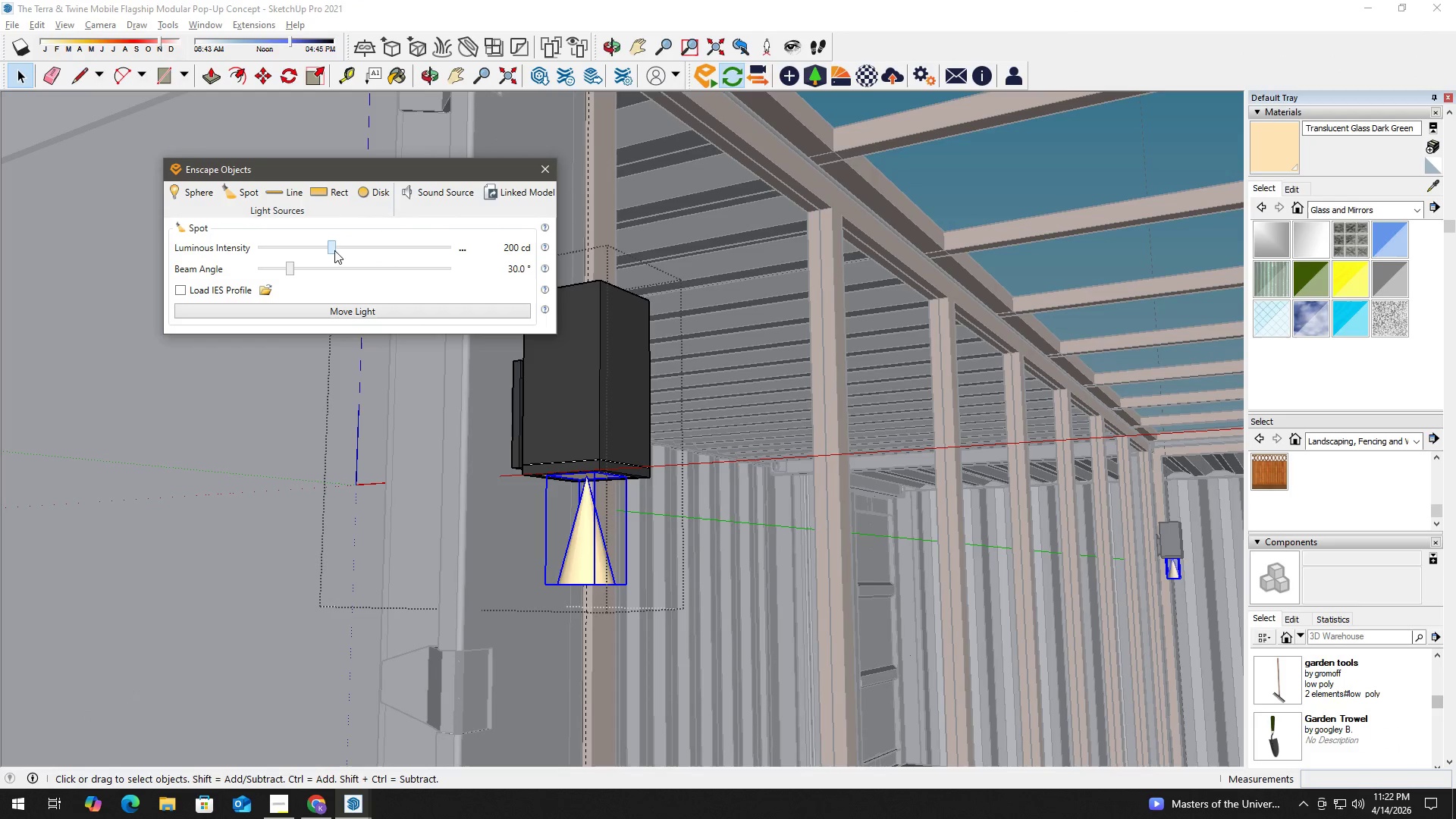 
left_click([458, 251])
 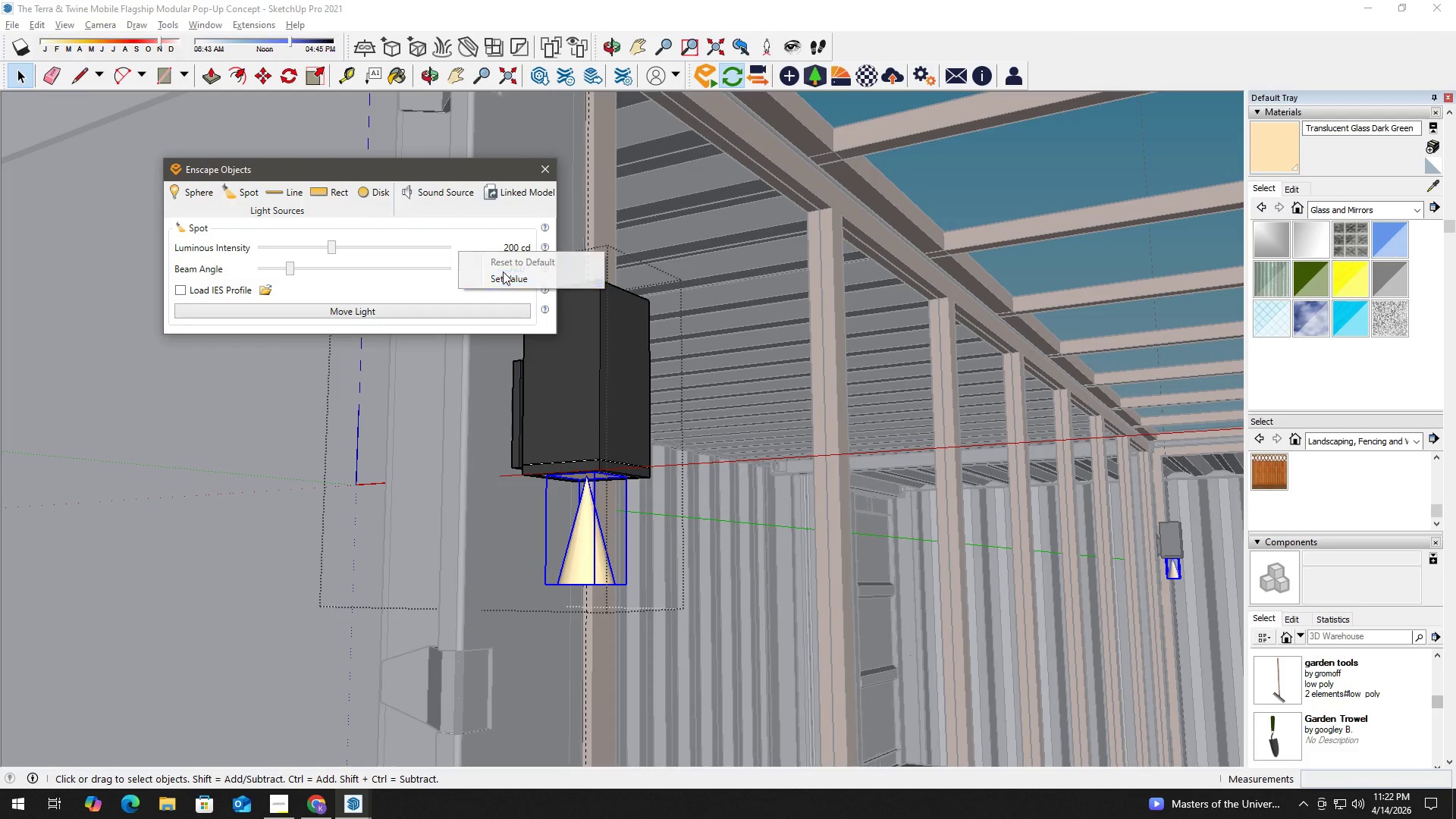 
key(Numpad5)
 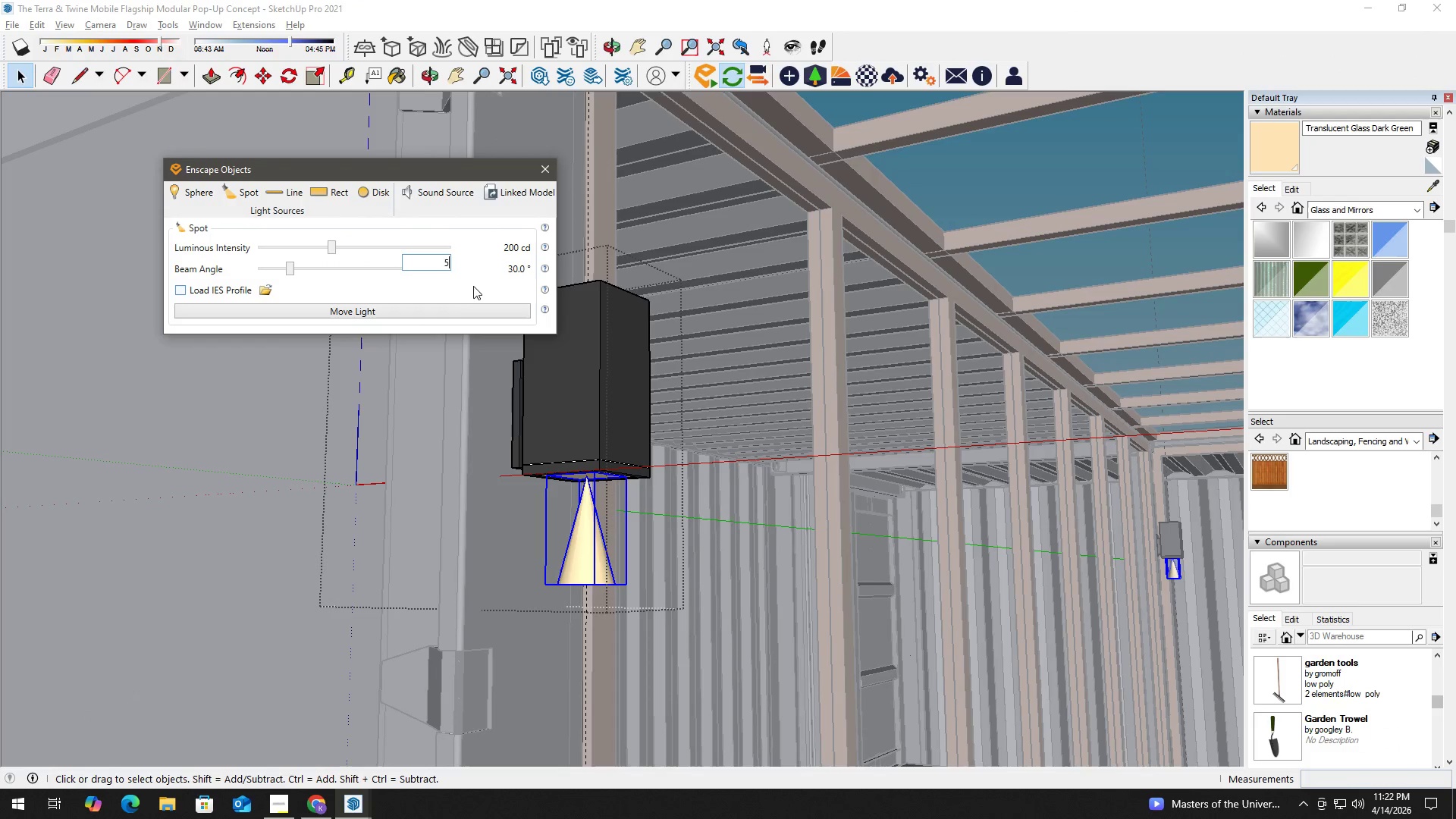 
key(Numpad0)
 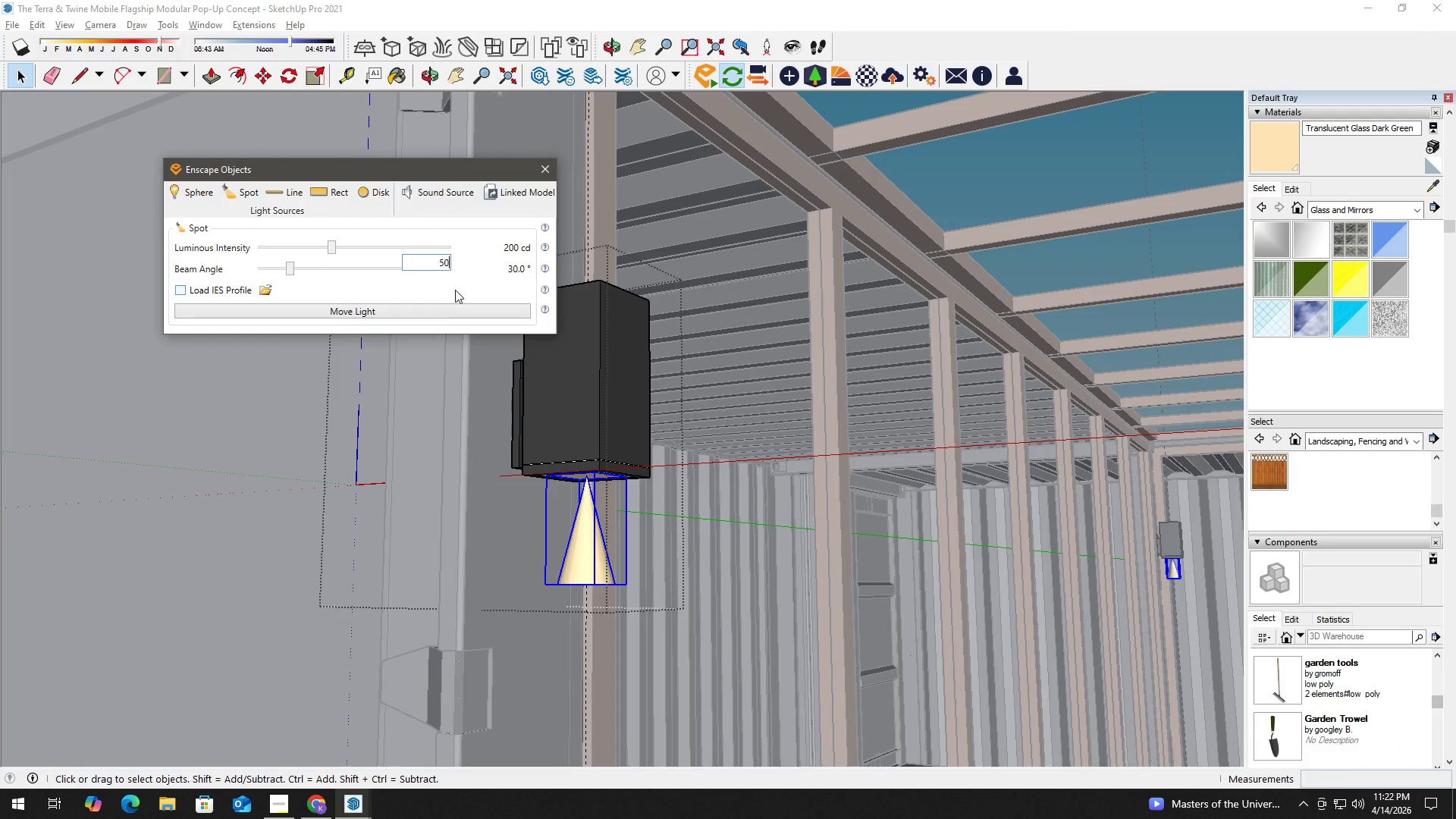 
key(Numpad0)
 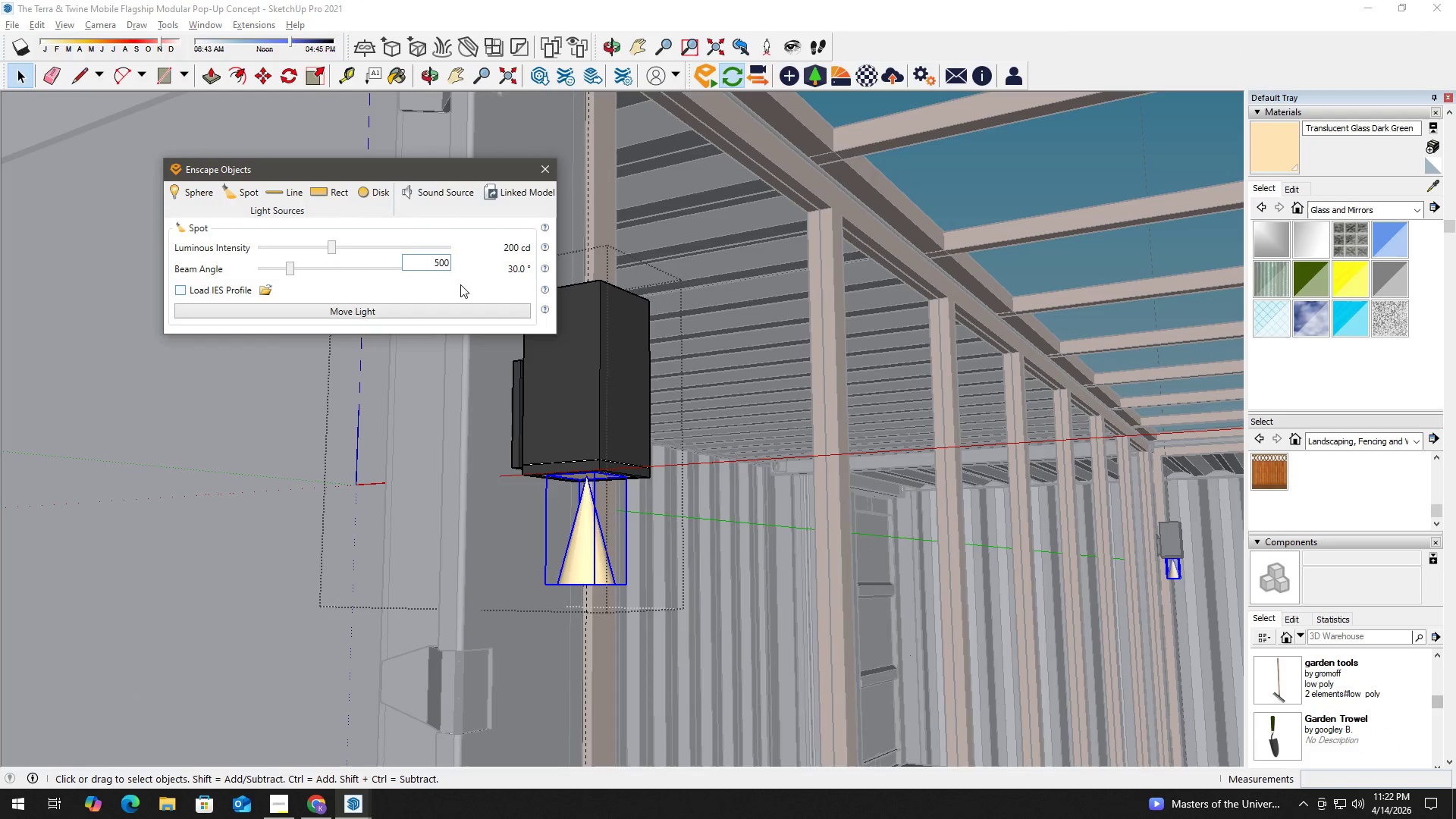 
key(Enter)
 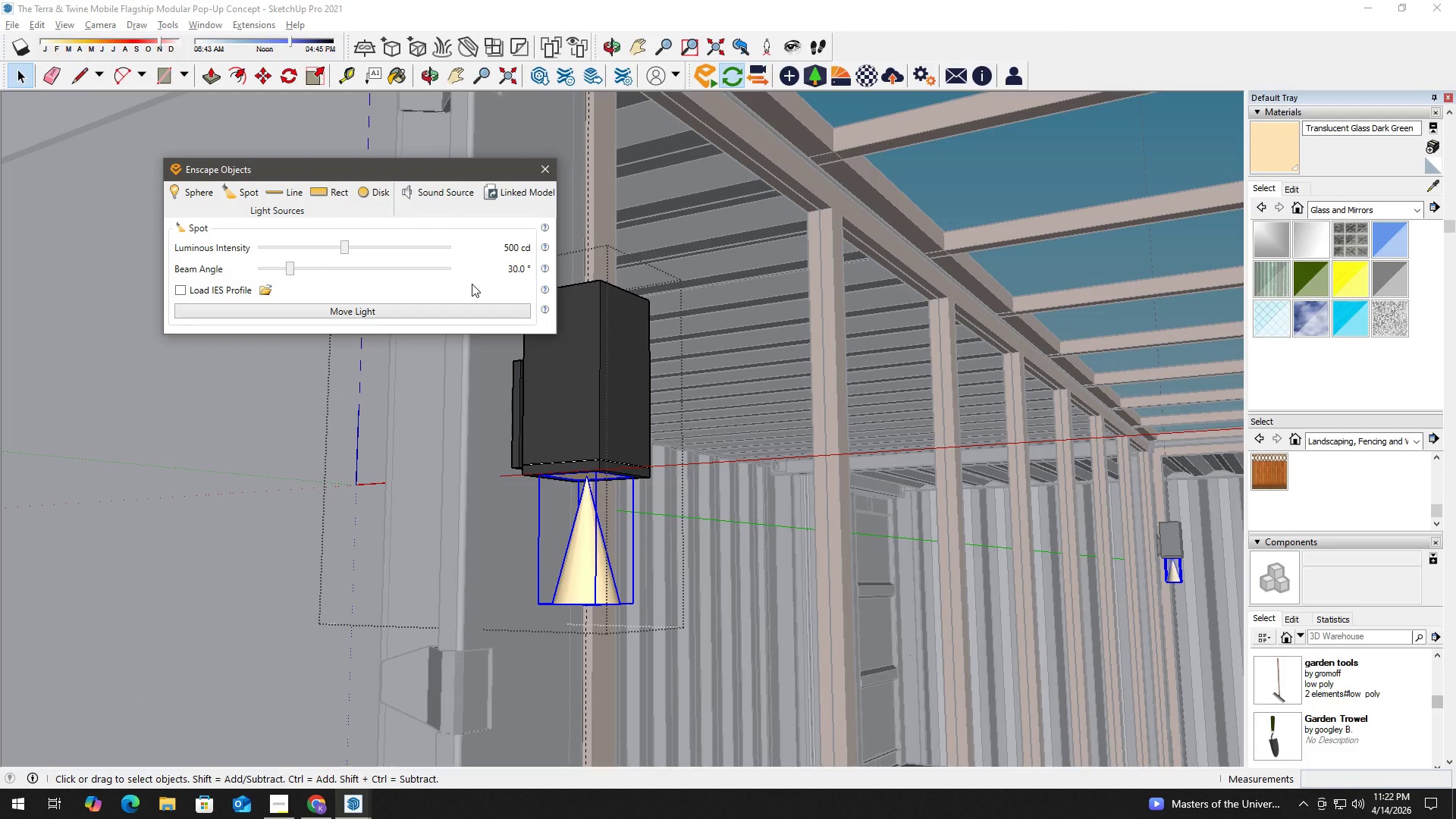 
key(Alt+Tab)
 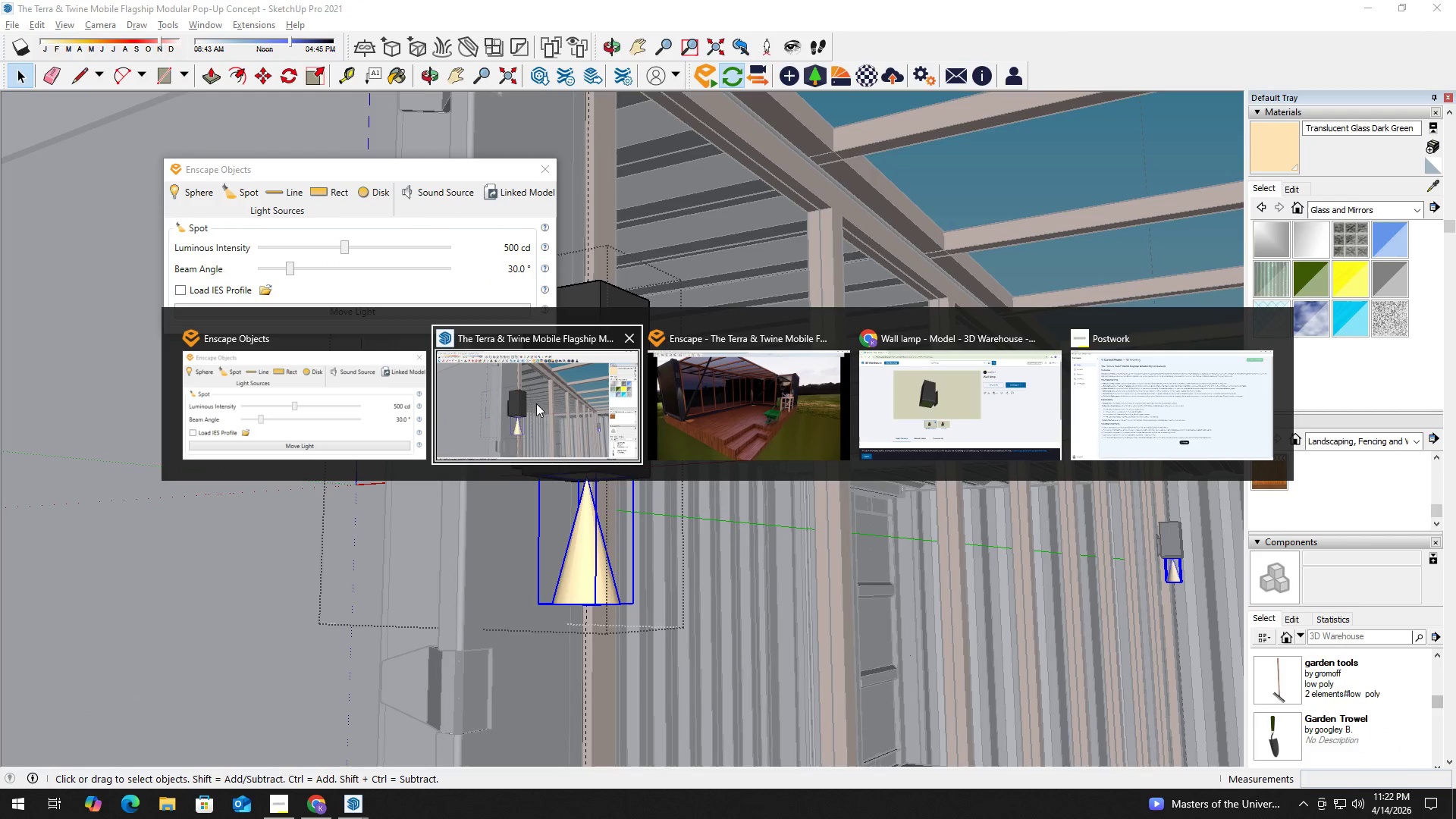 
left_click([710, 413])
 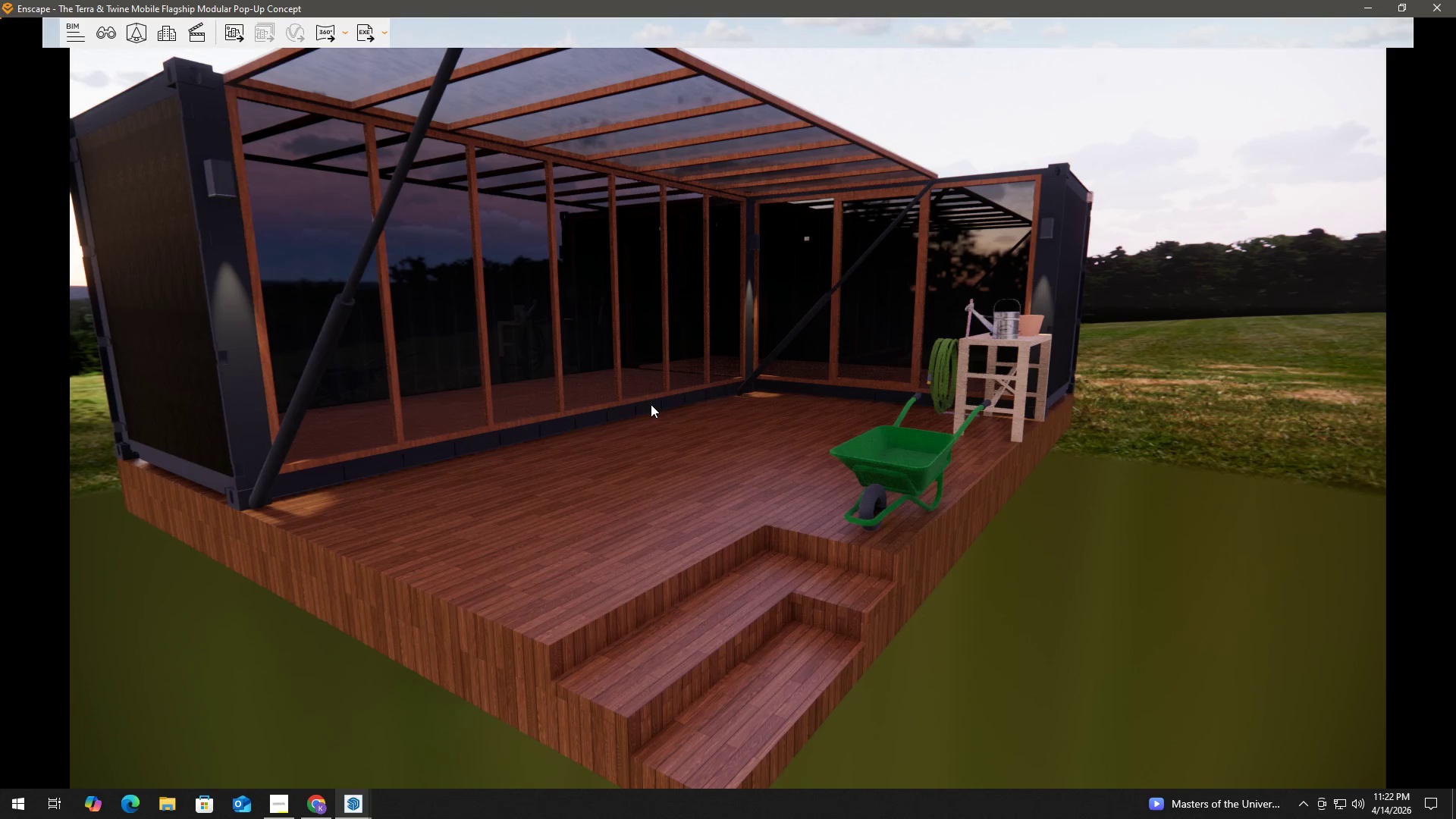 
wait(13.62)
 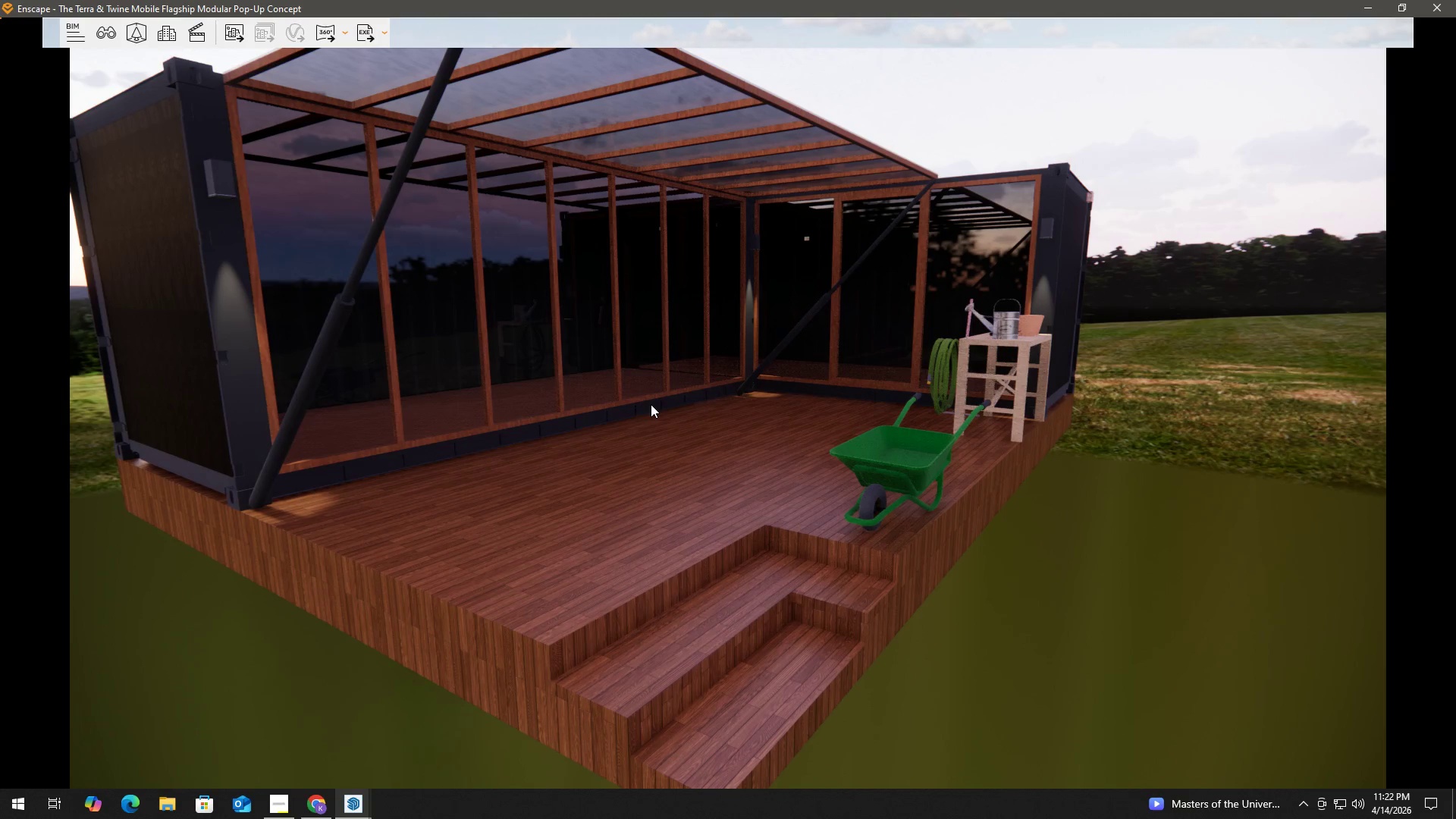 
key(Alt+Tab)
 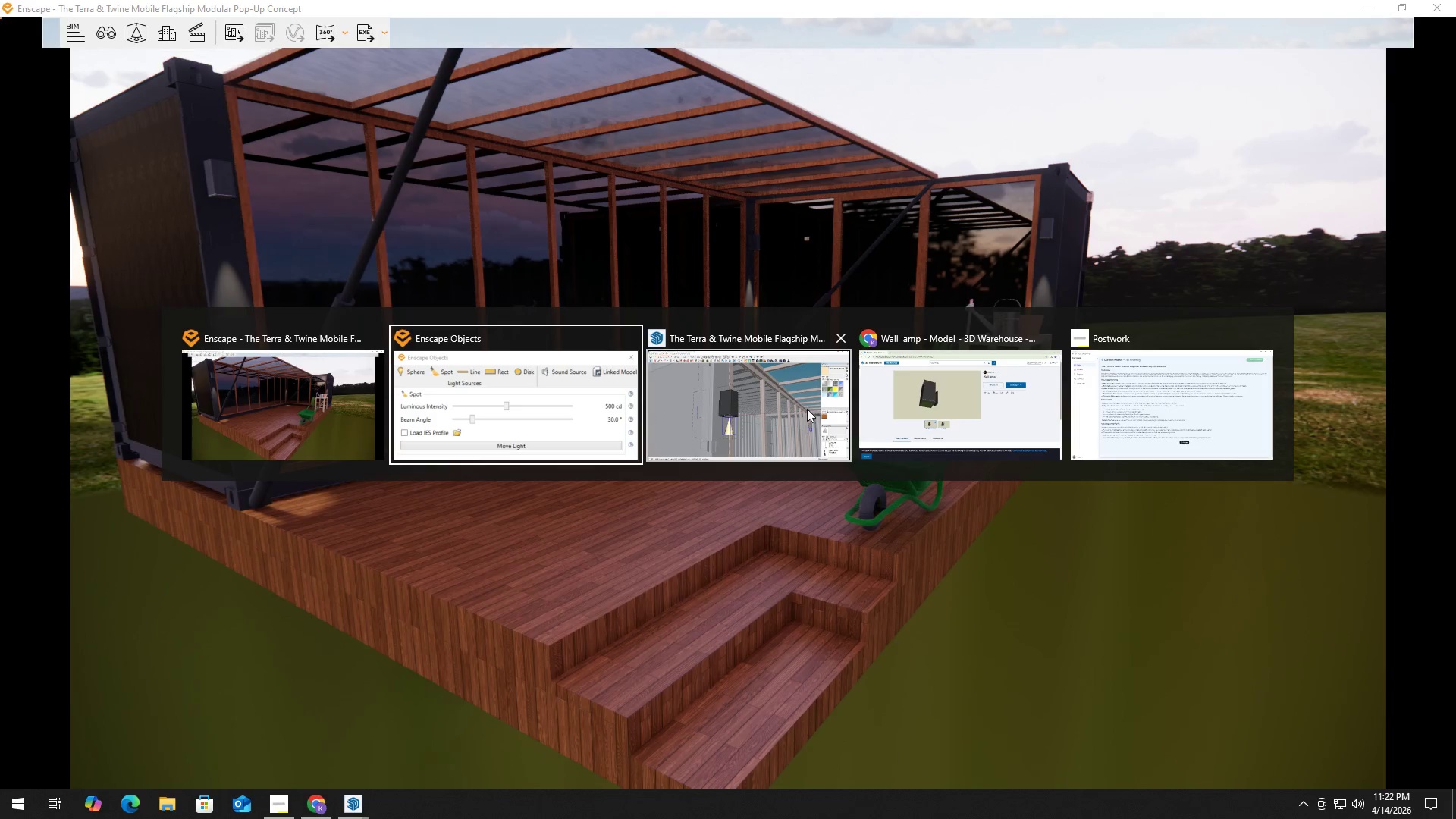 
left_click([742, 413])
 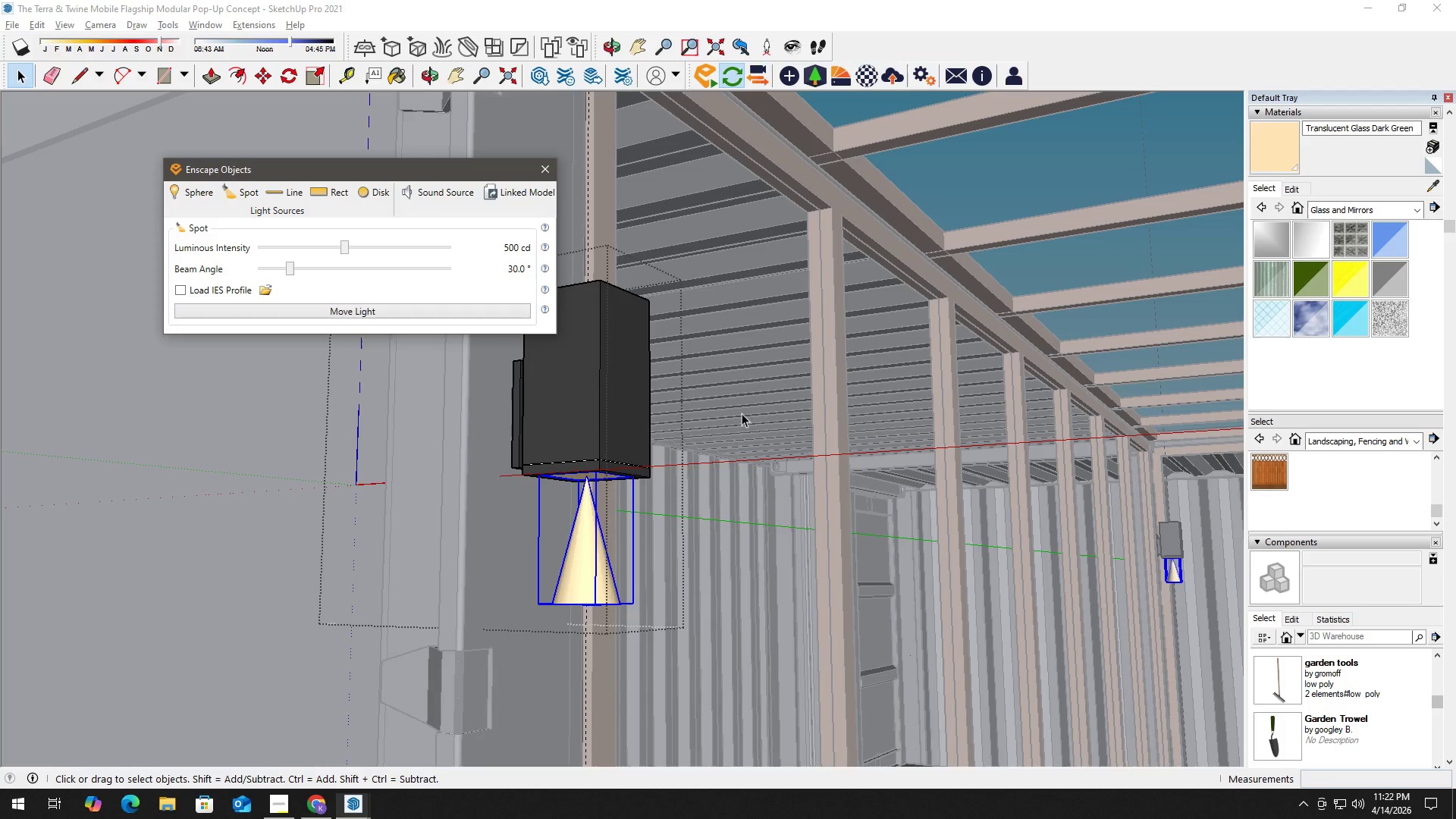 
key(Alt+Tab)
 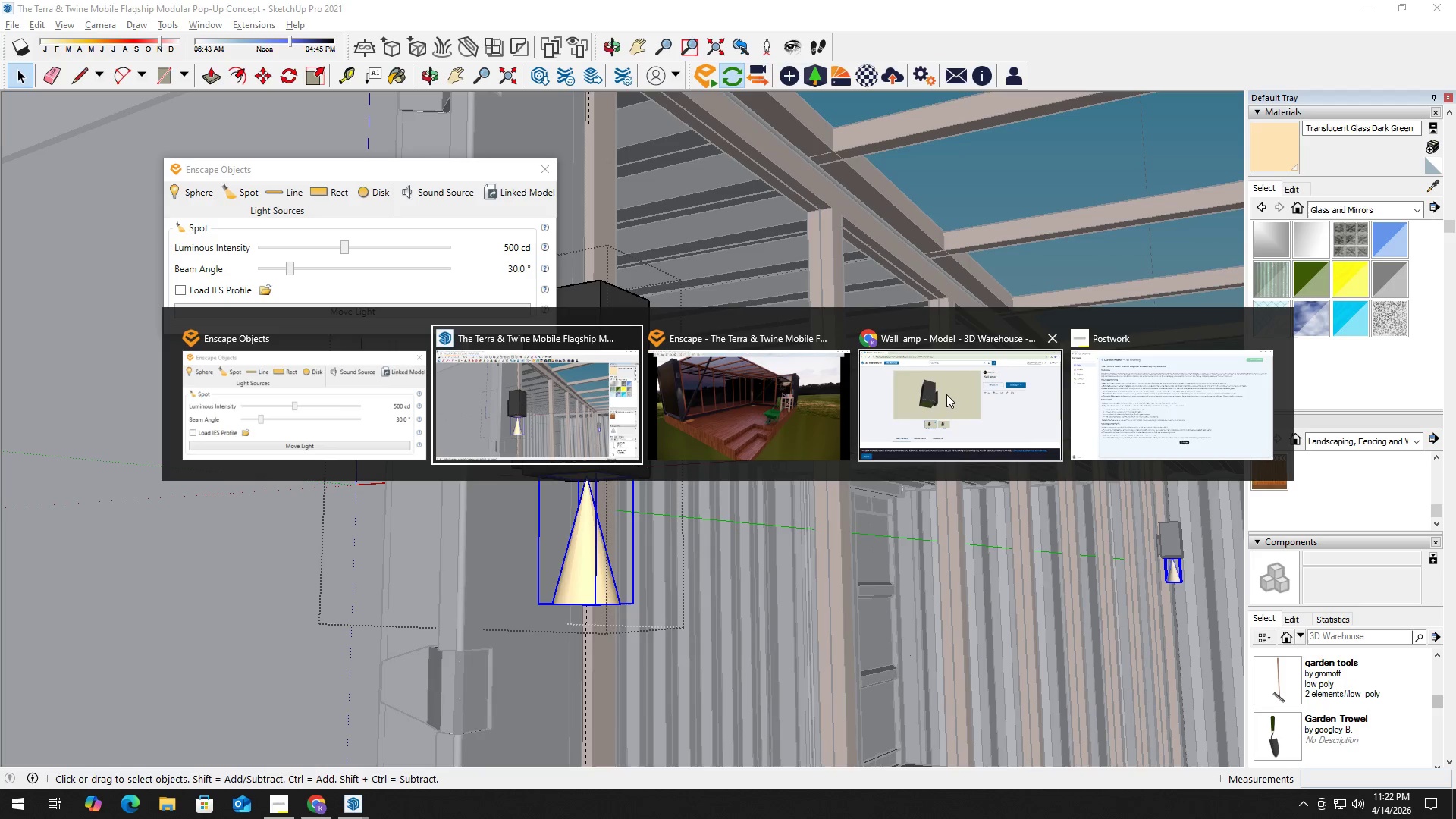 
left_click([947, 394])
 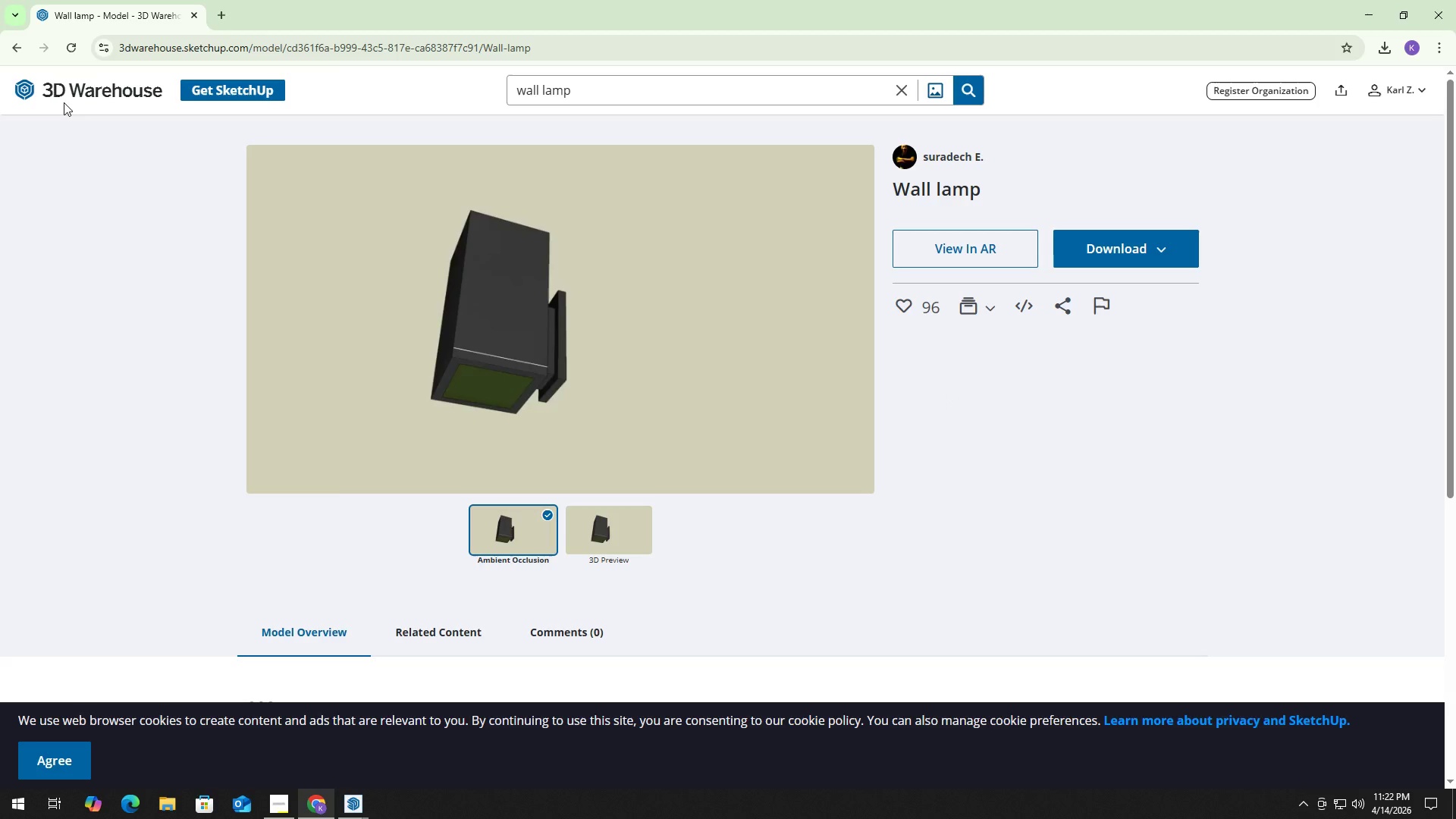 
left_click([9, 51])
 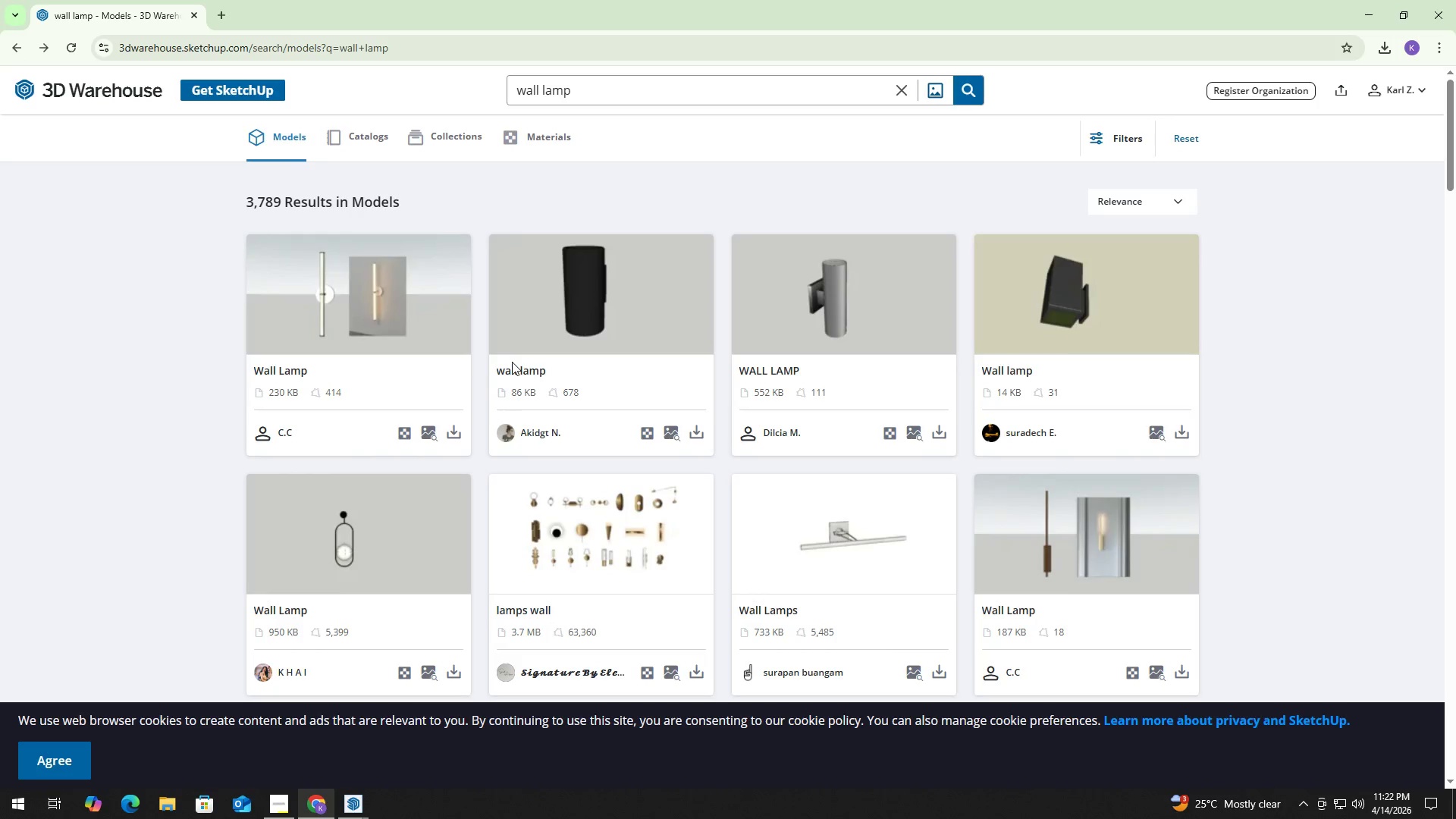 
scroll: coordinate [500, 367], scroll_direction: down, amount: 8.0
 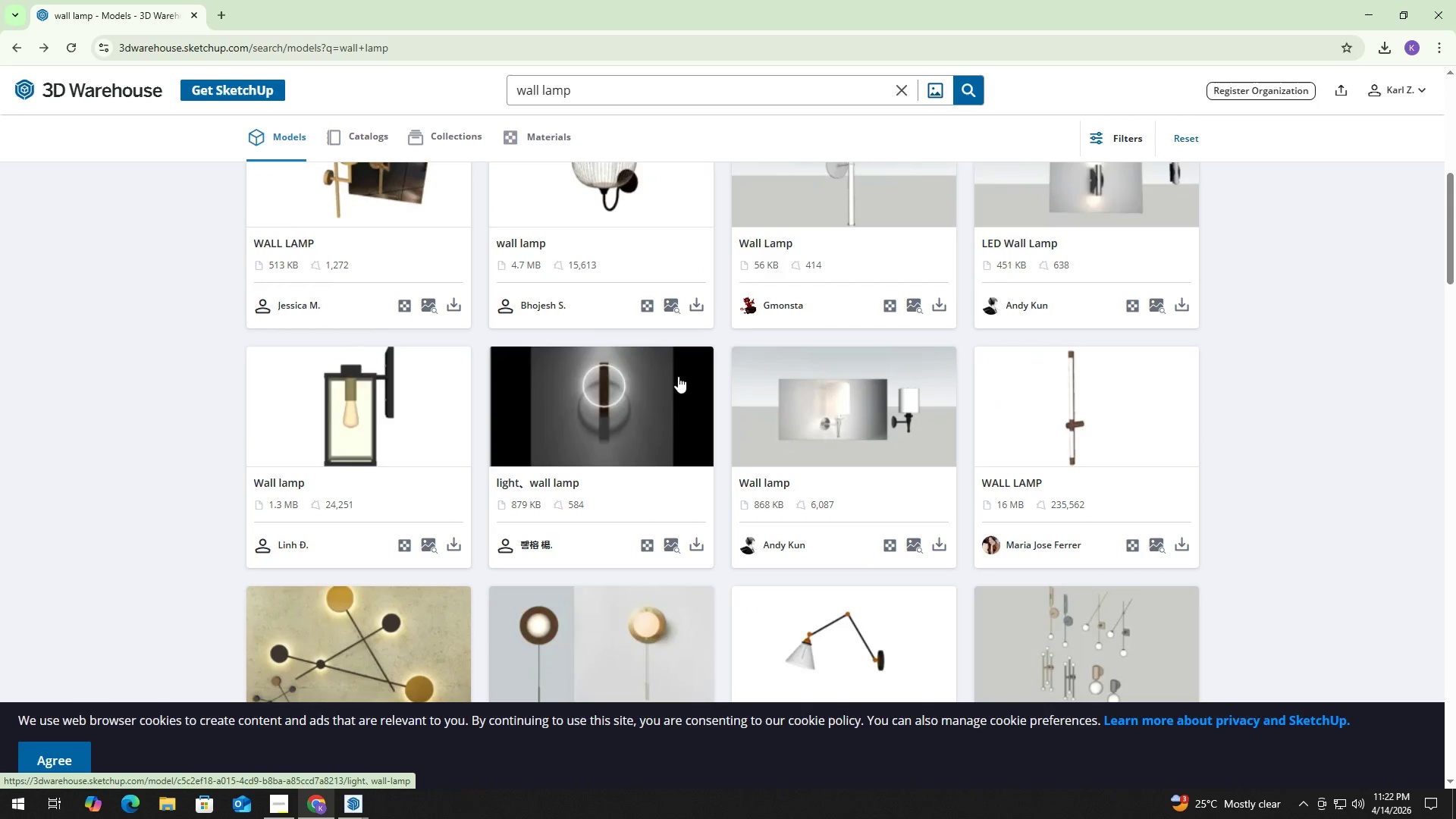 
scroll: coordinate [930, 400], scroll_direction: up, amount: 2.0
 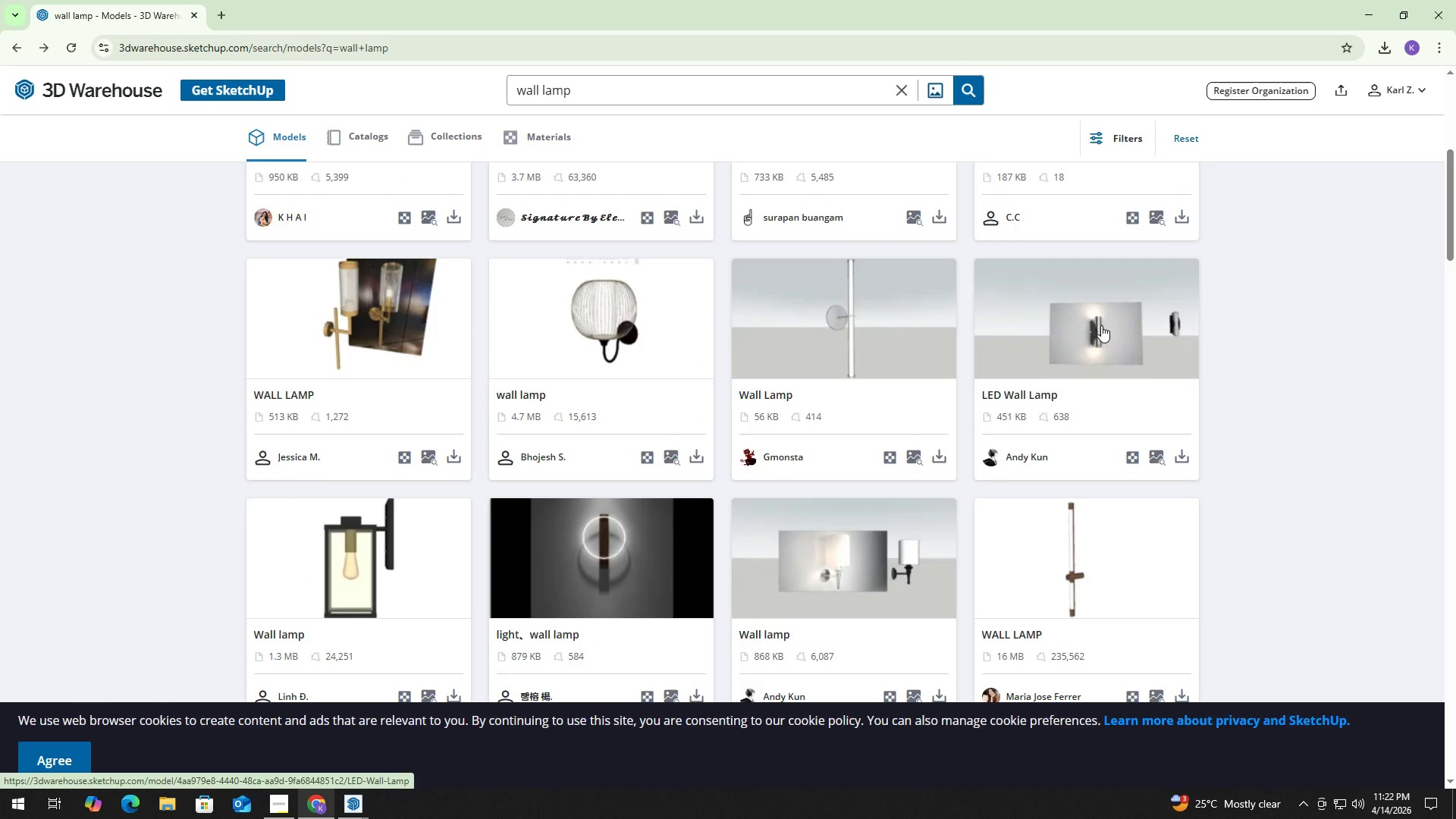 
left_click([1101, 325])
 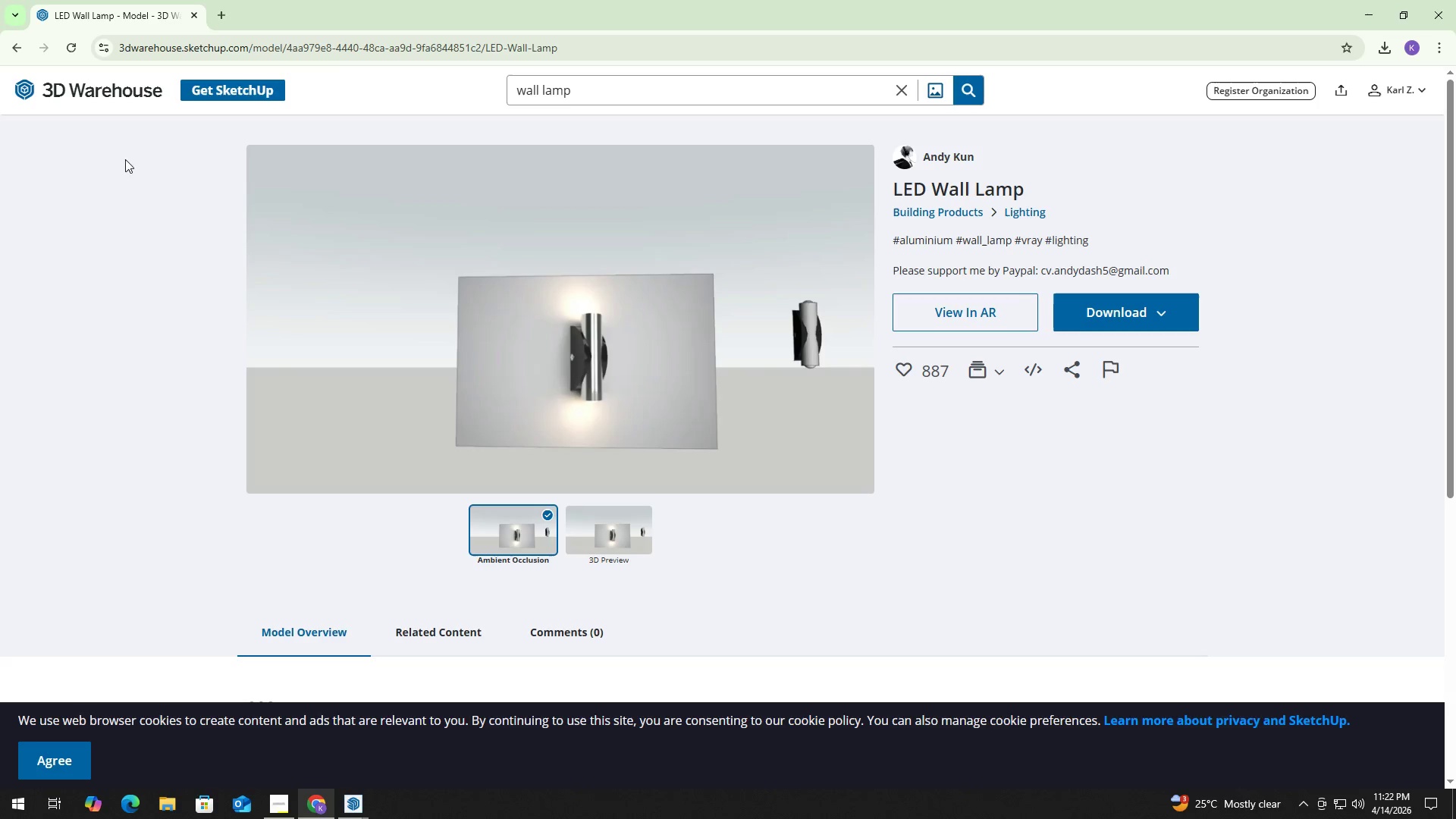 
left_click([11, 52])
 